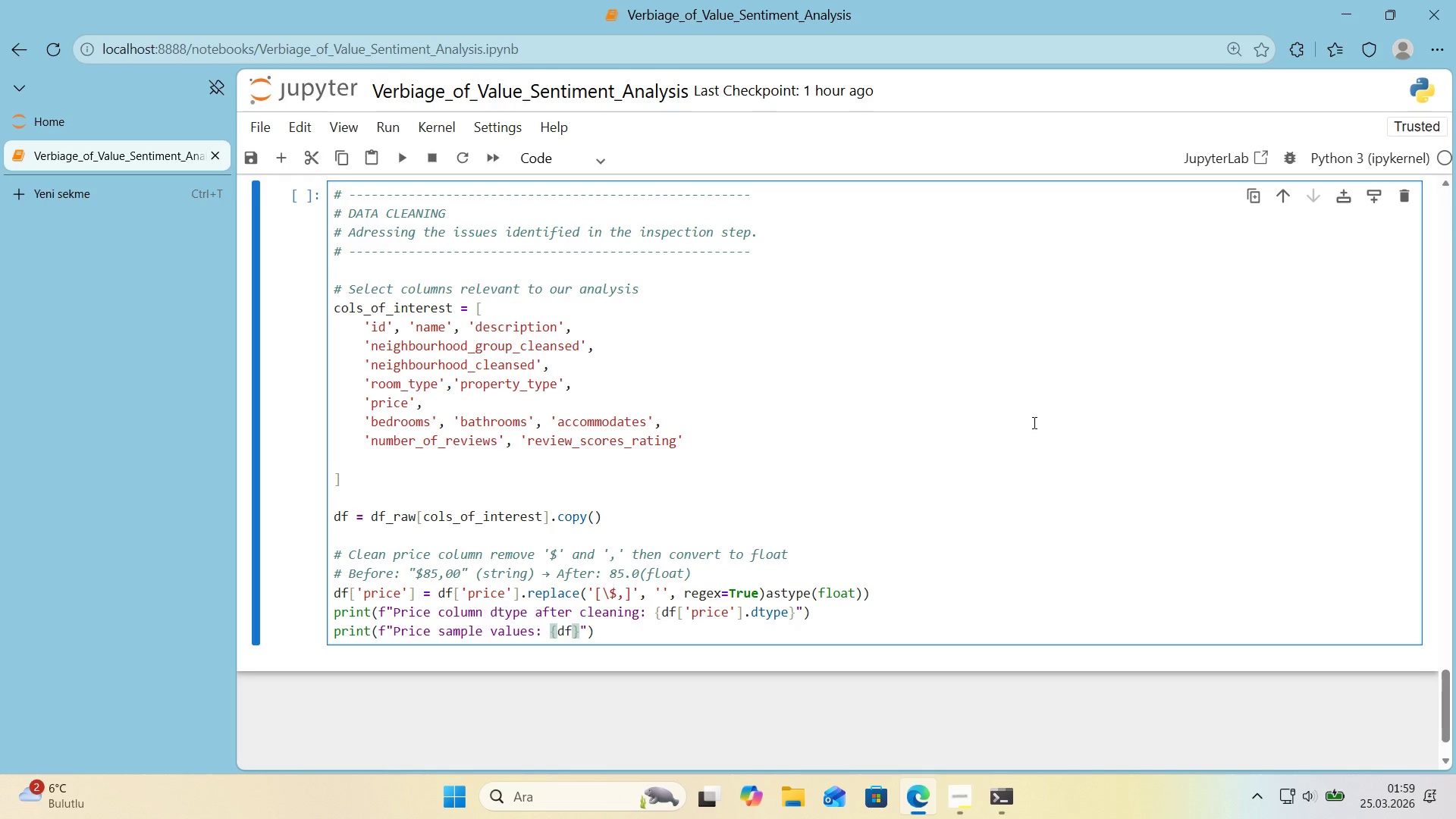 
key(Alt+Control+8)
 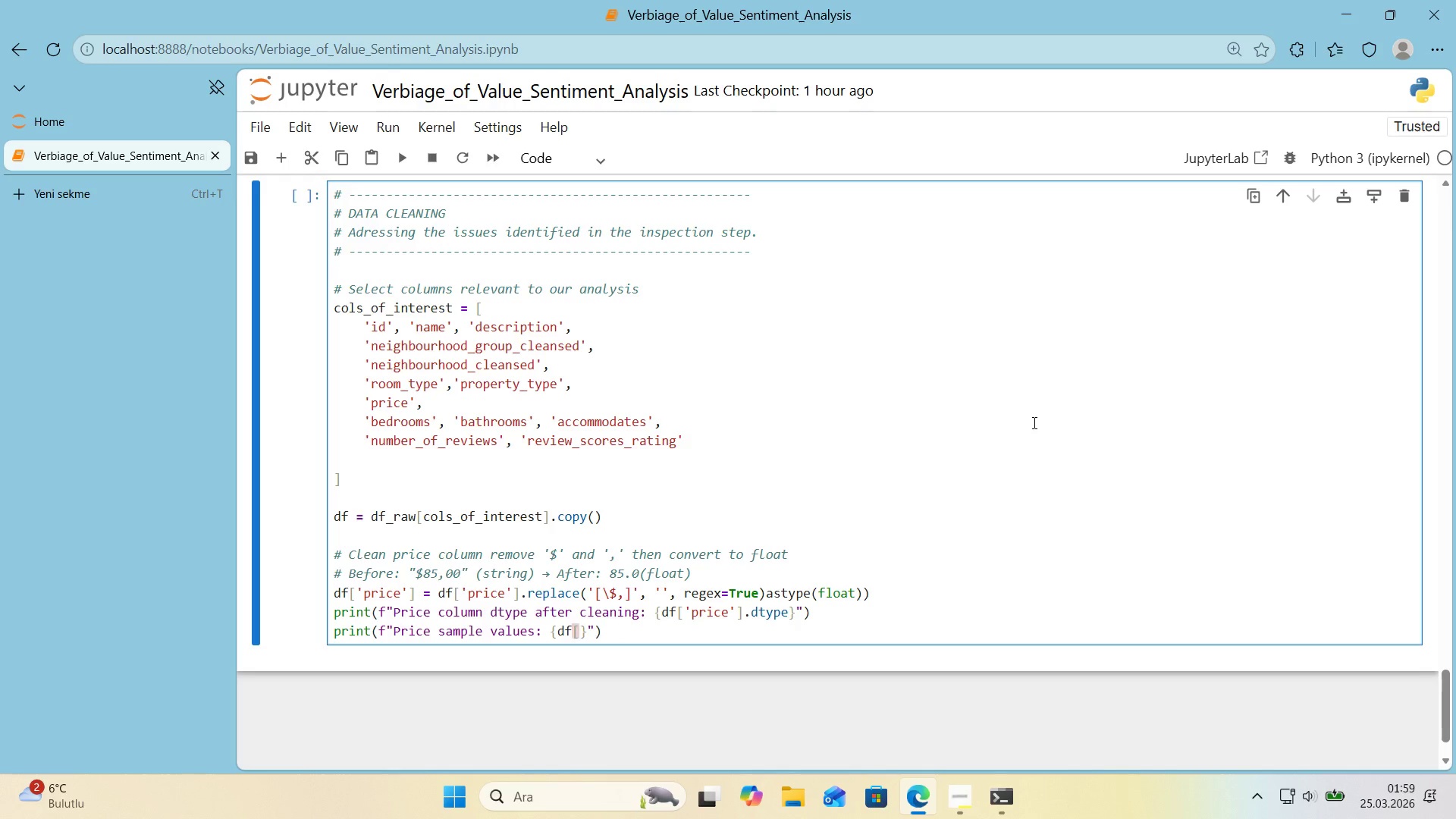 
key(Alt+Control+9)
 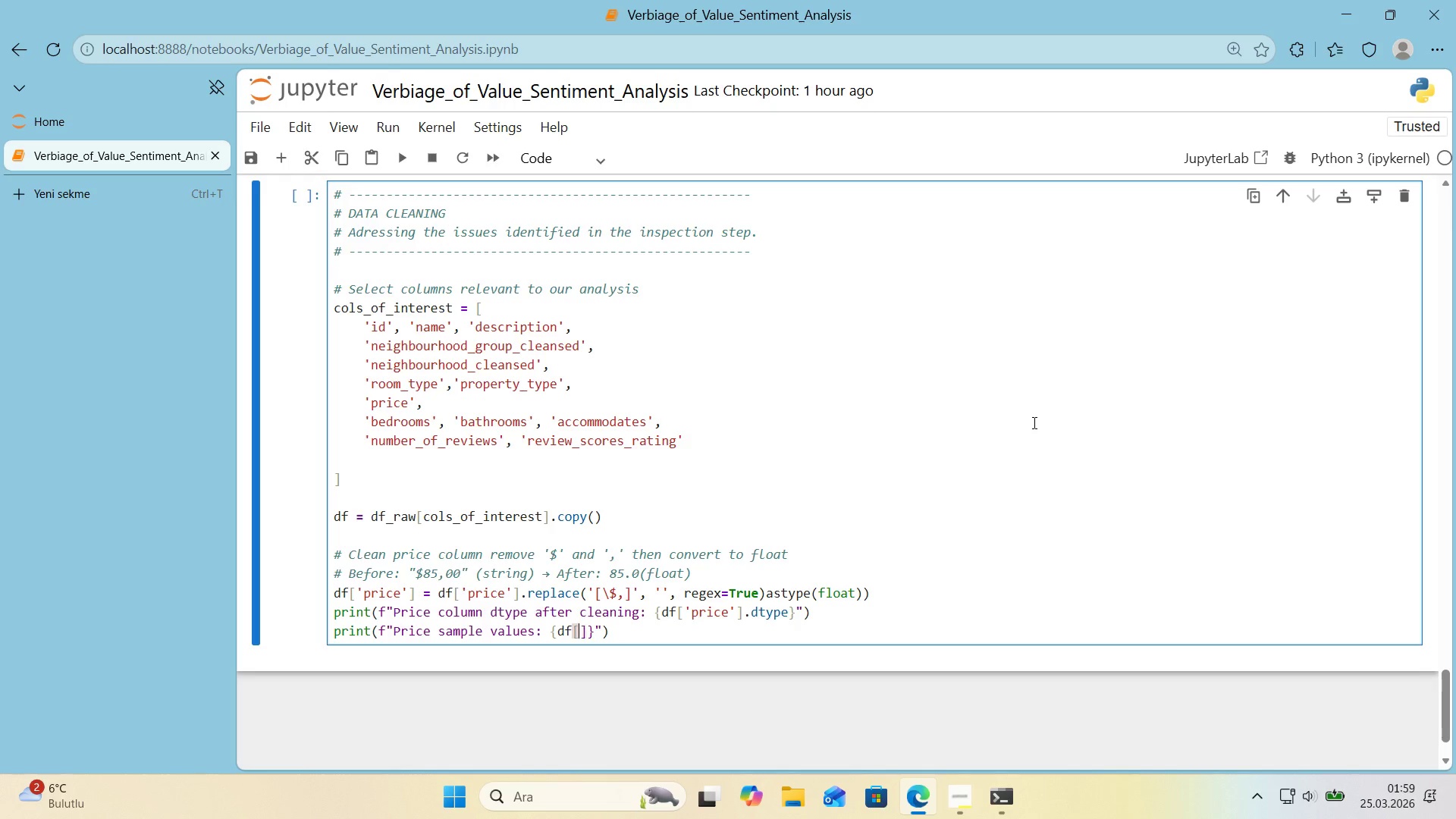 
key(ArrowLeft)
 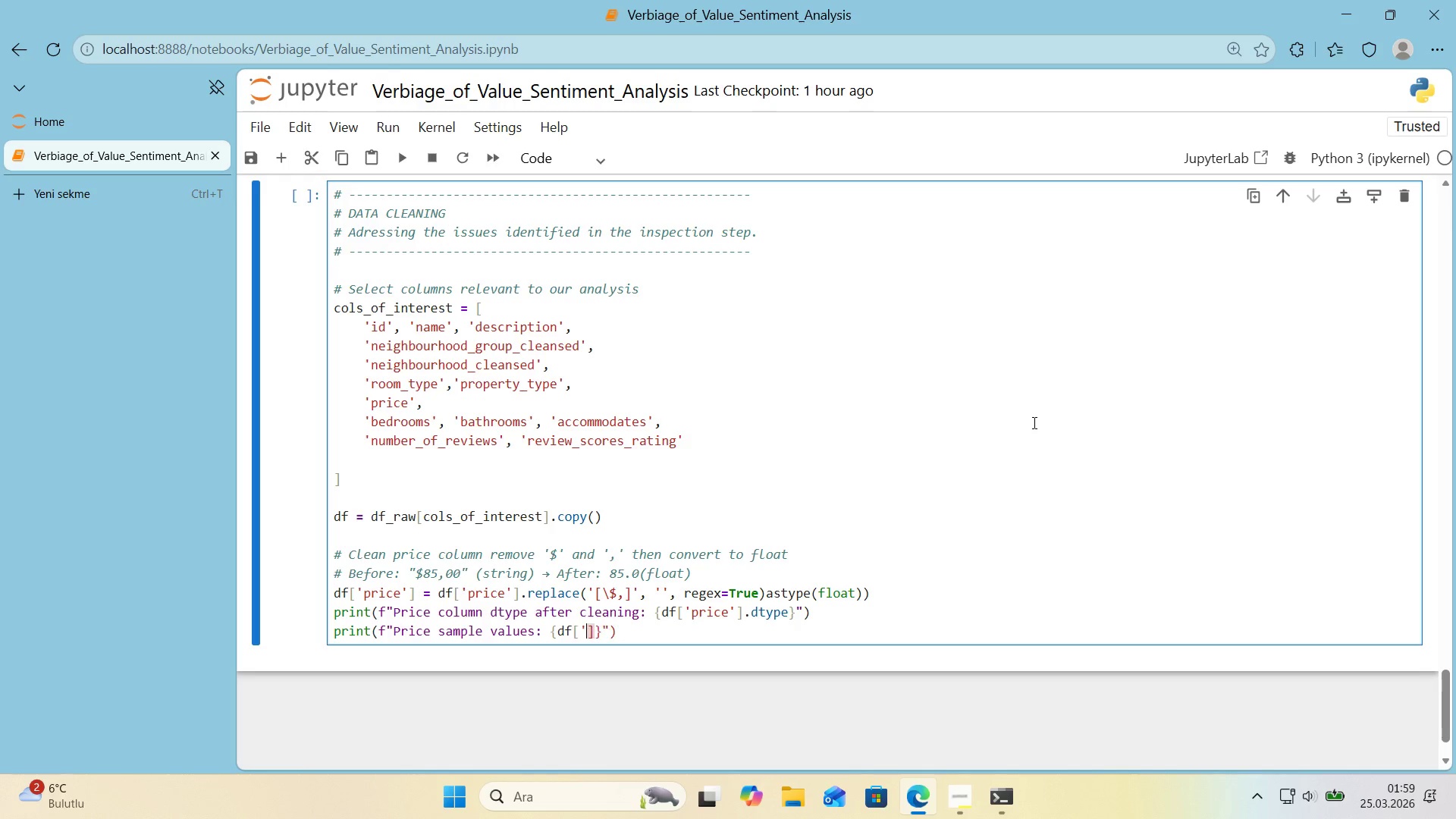 
type(@@)
 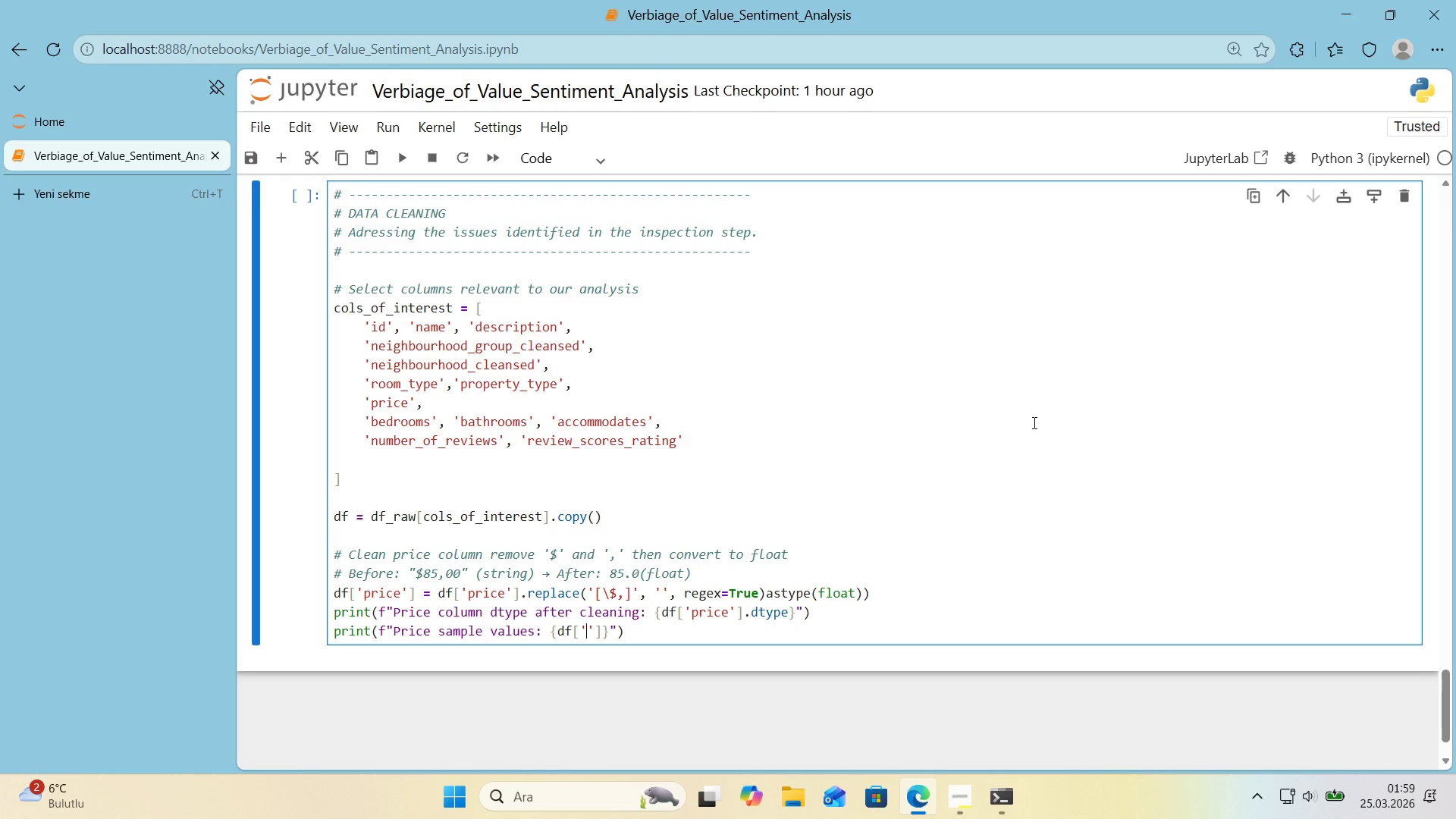 
key(ArrowLeft)
 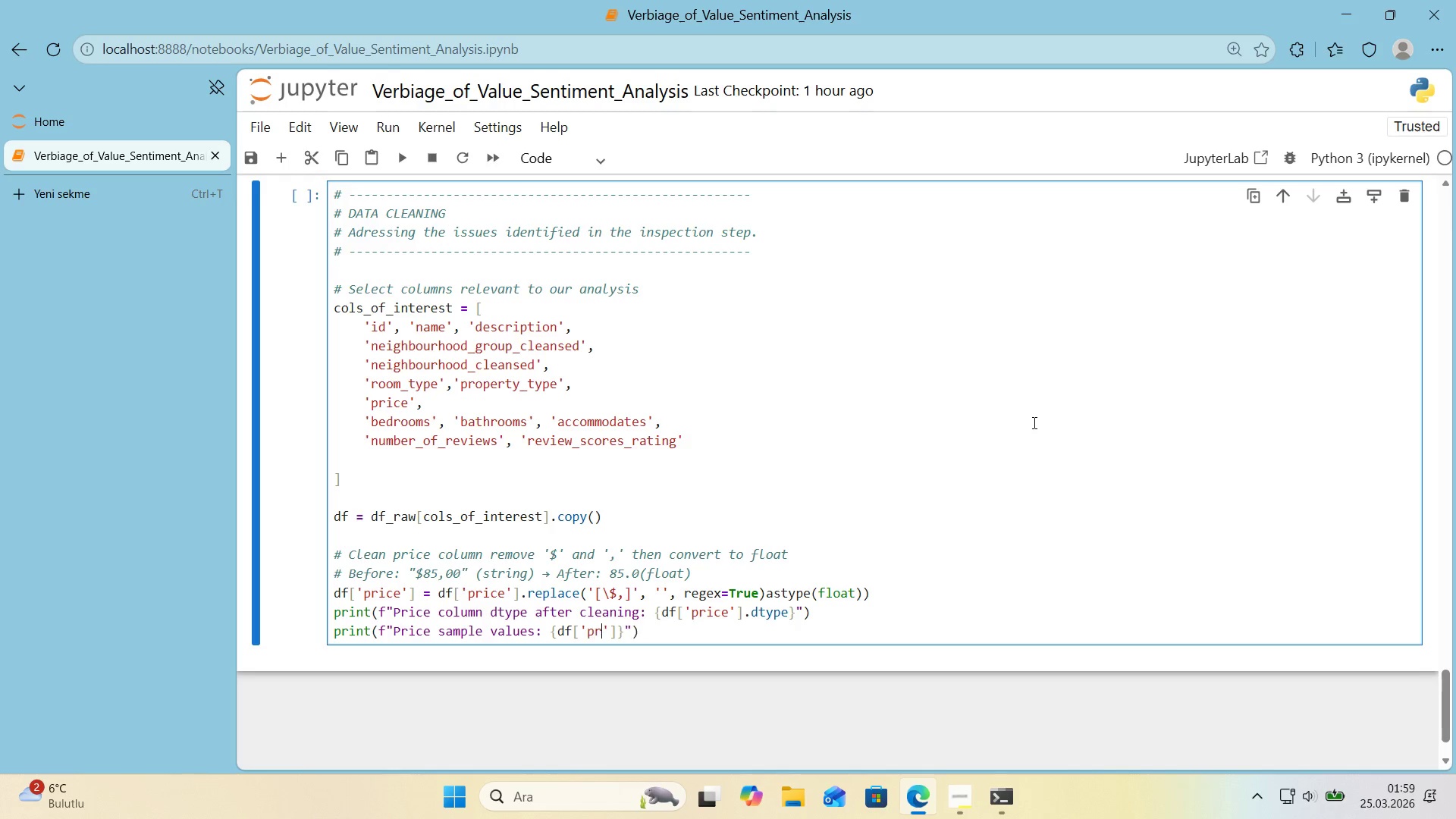 
type(pr''cce)
 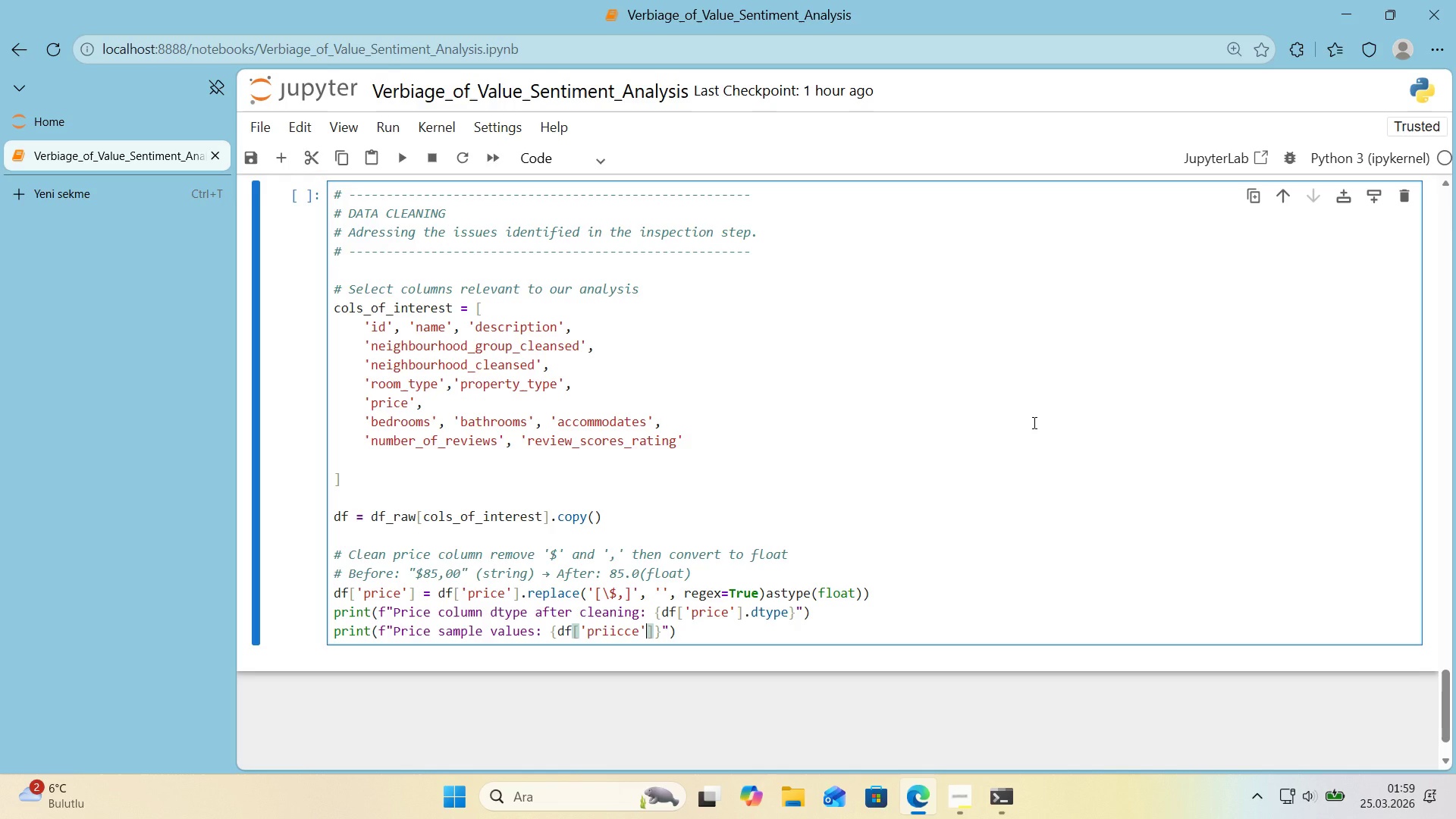 
key(ArrowRight)
 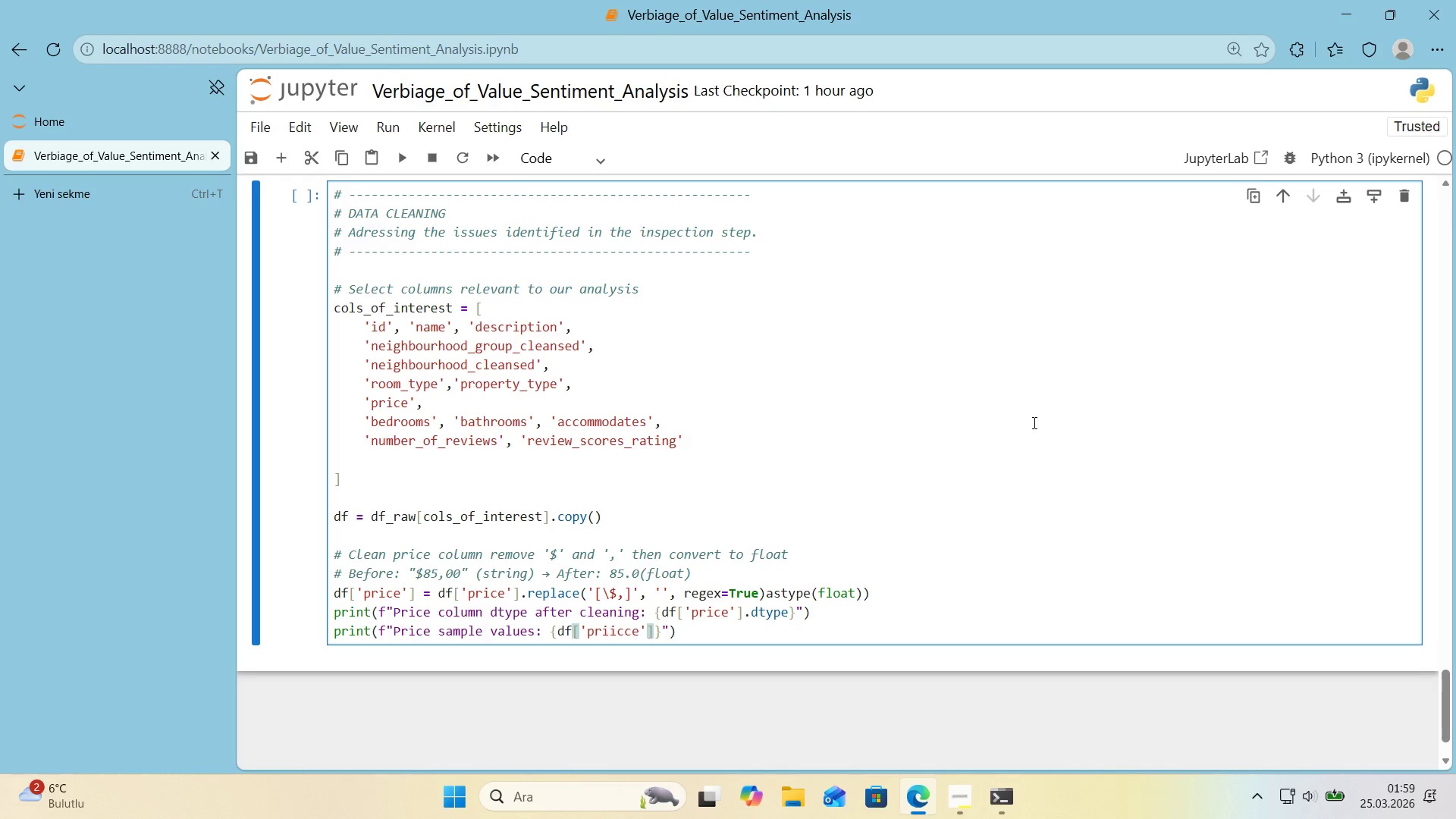 
key(ArrowLeft)
 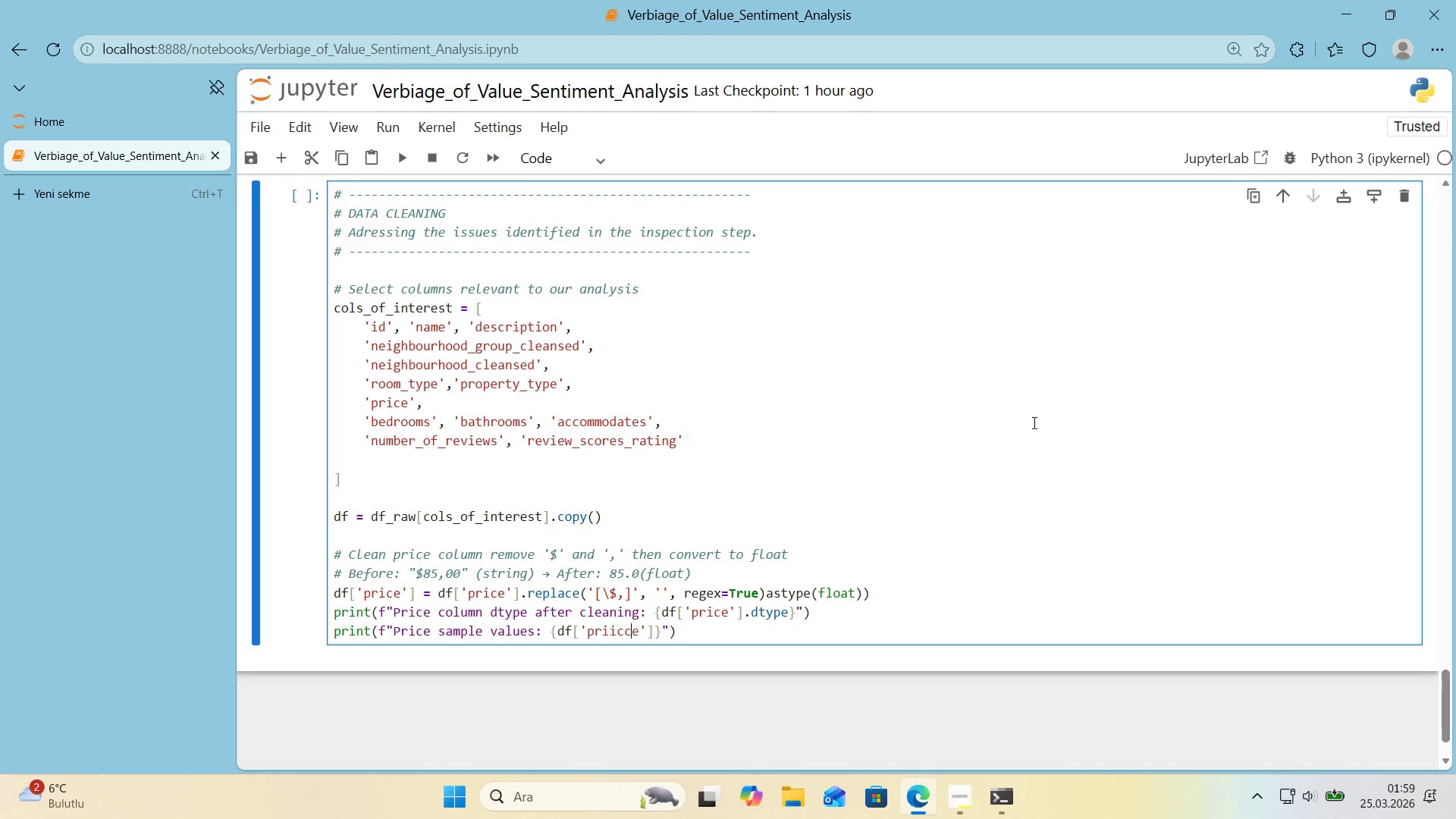 
key(ArrowLeft)
 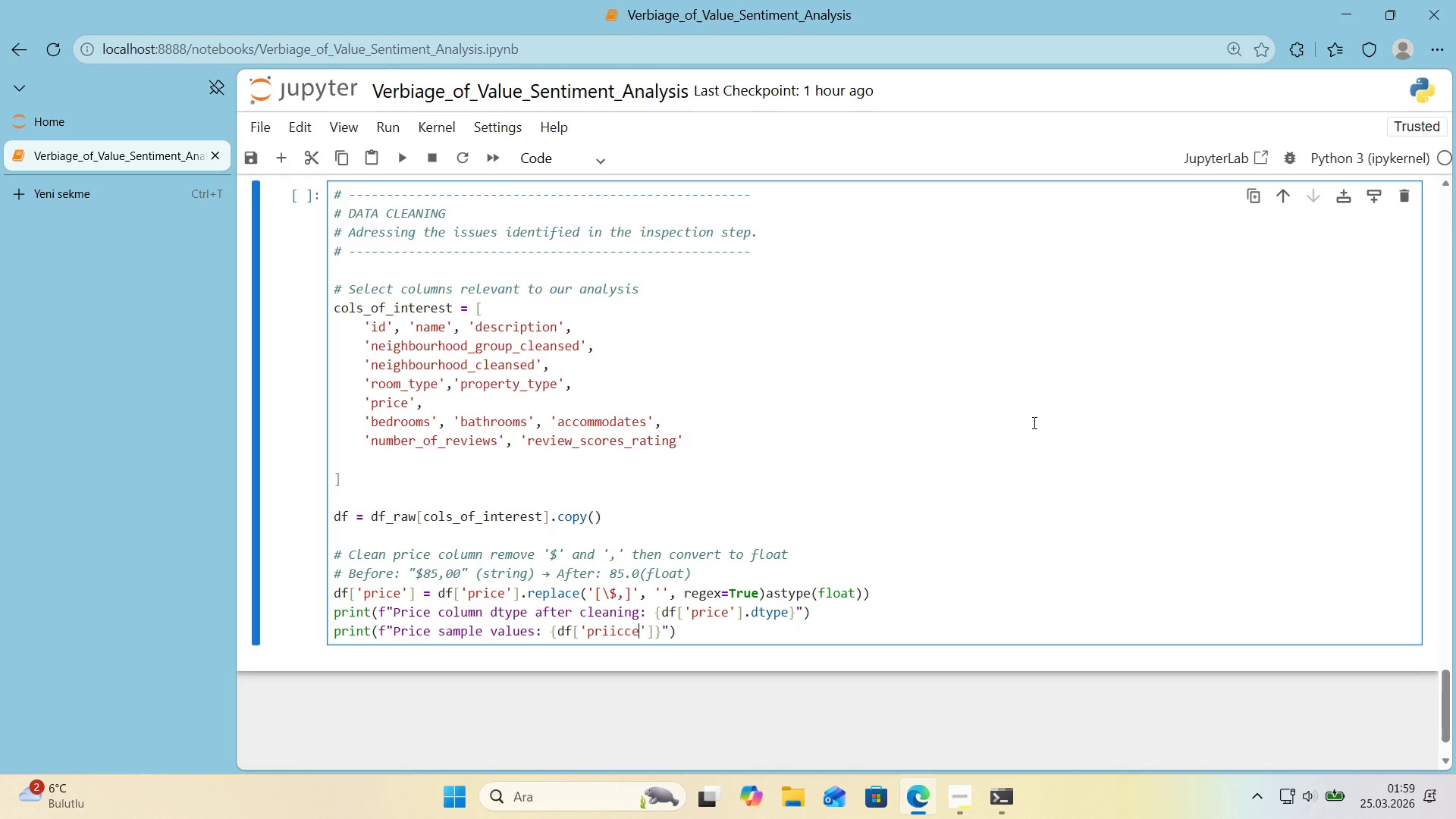 
key(ArrowRight)
 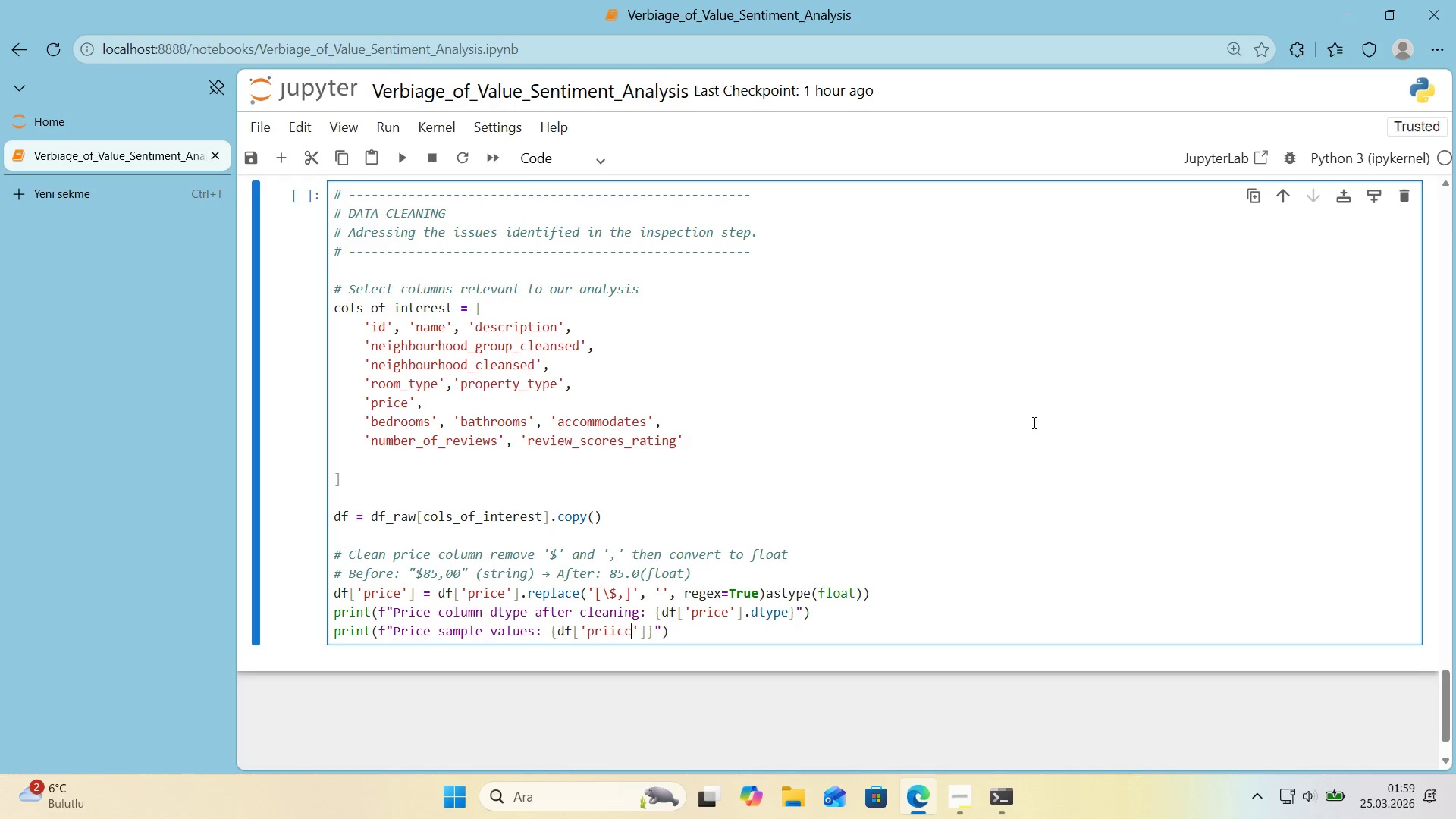 
key(Backspace)
 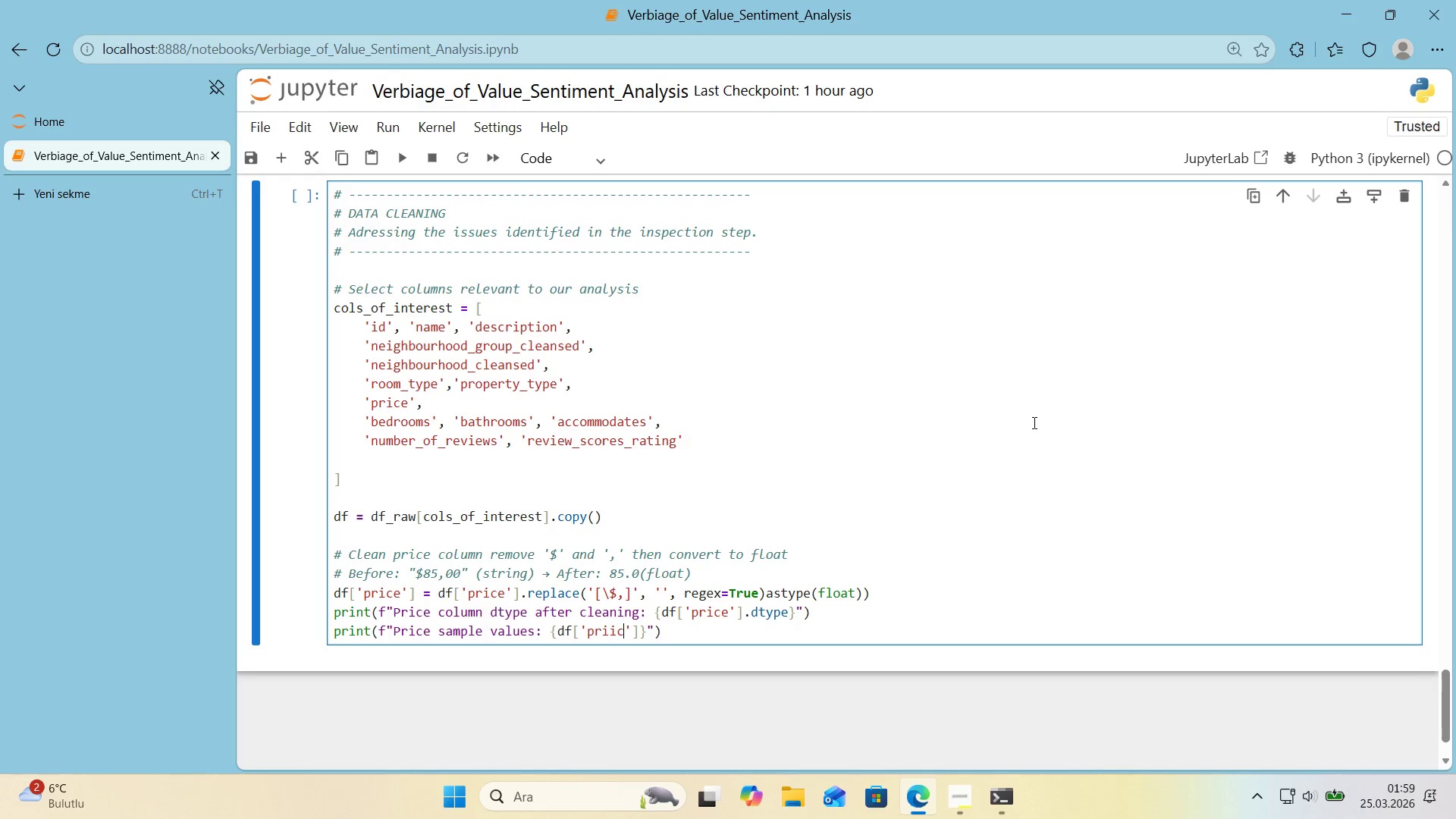 
key(Backspace)
 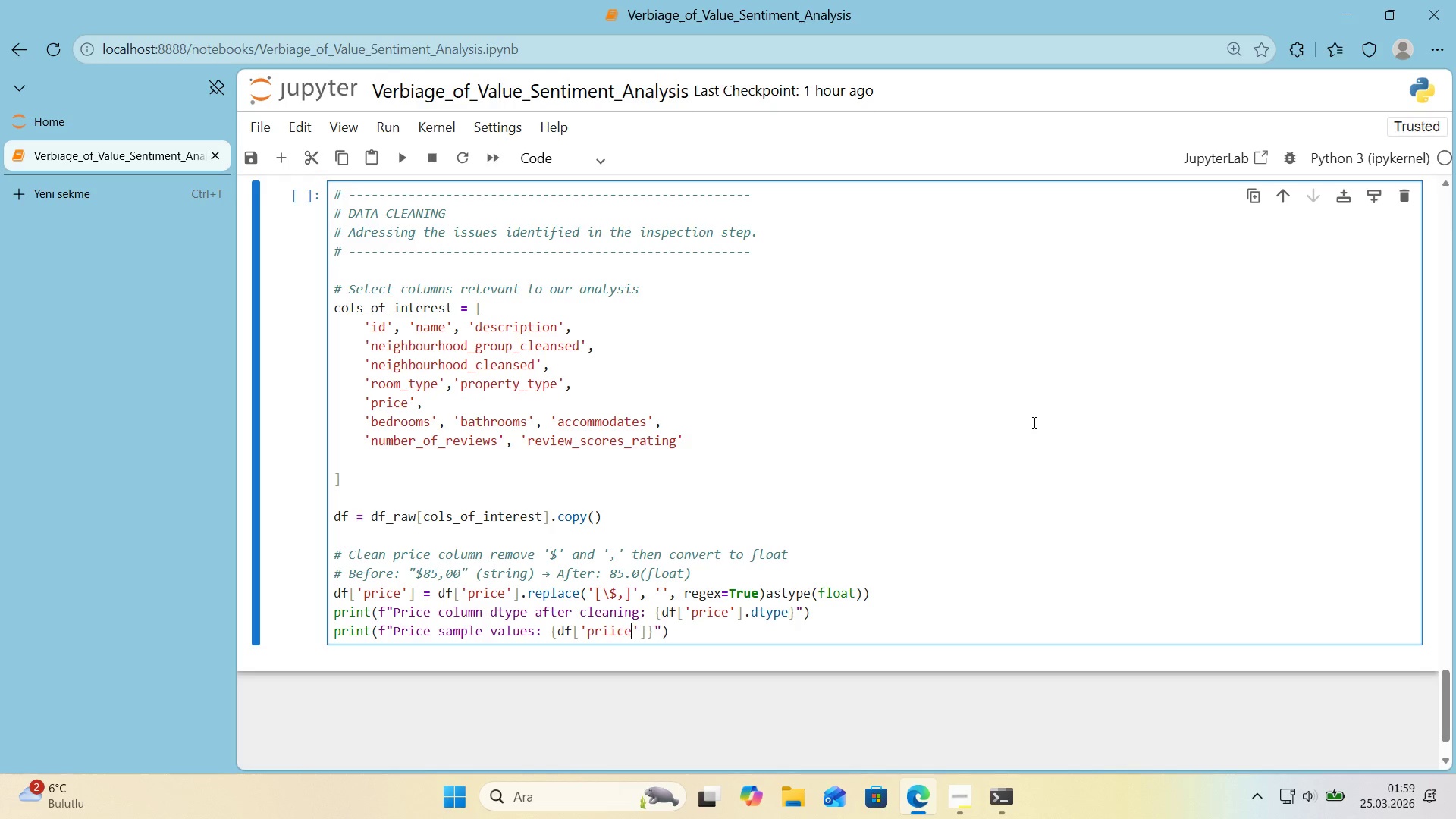 
key(E)
 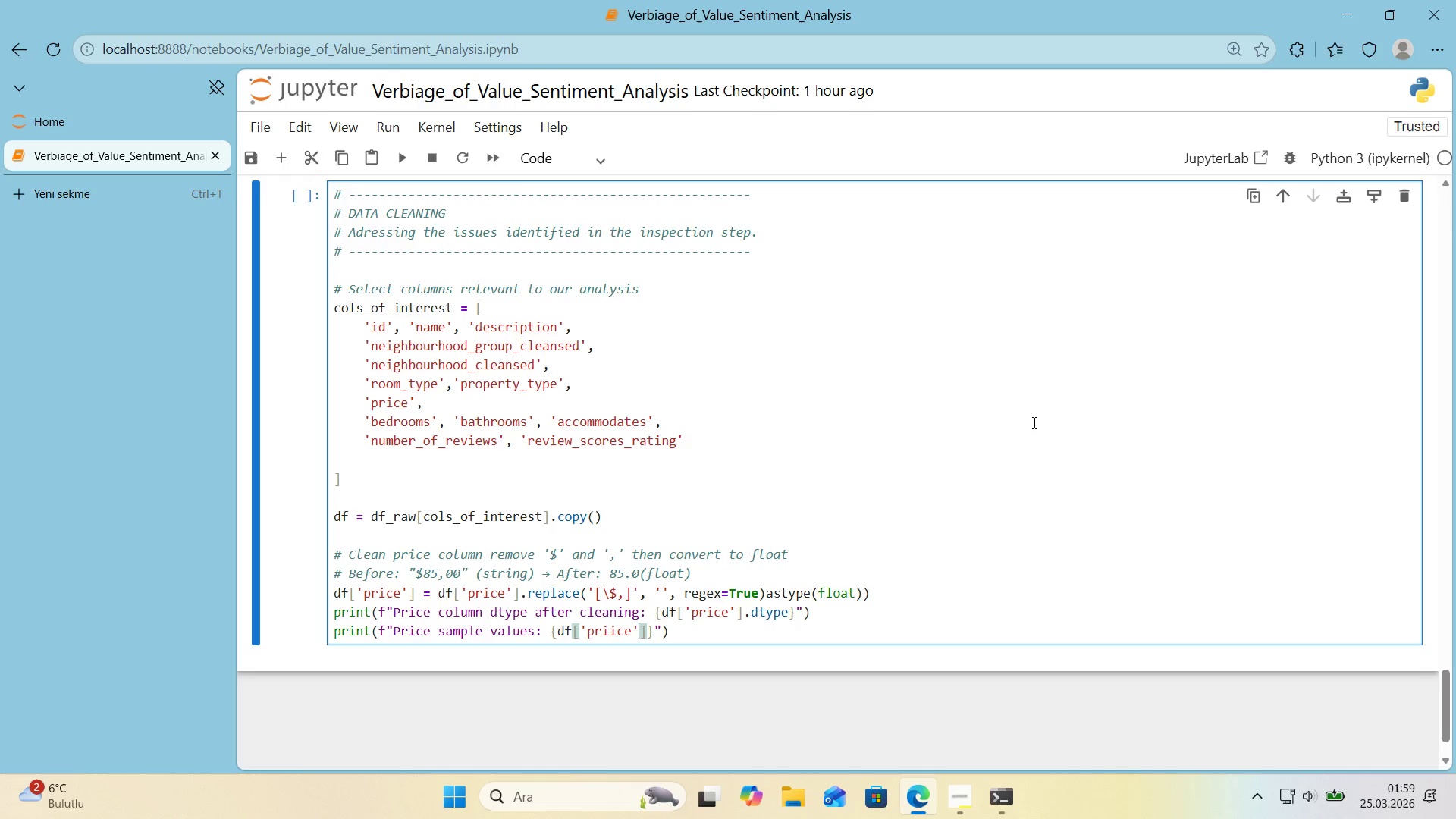 
key(ArrowRight)
 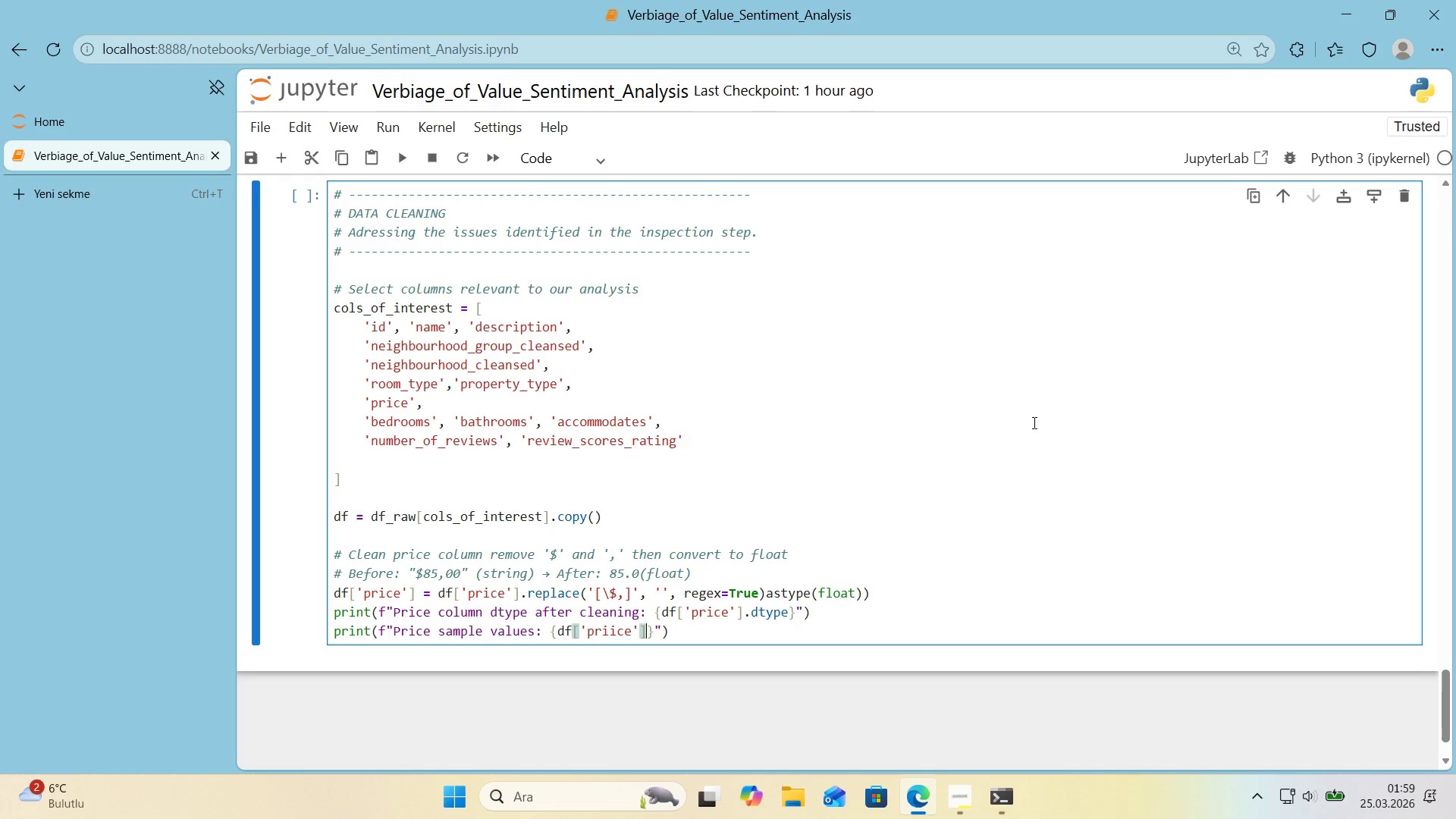 
key(ArrowRight)
 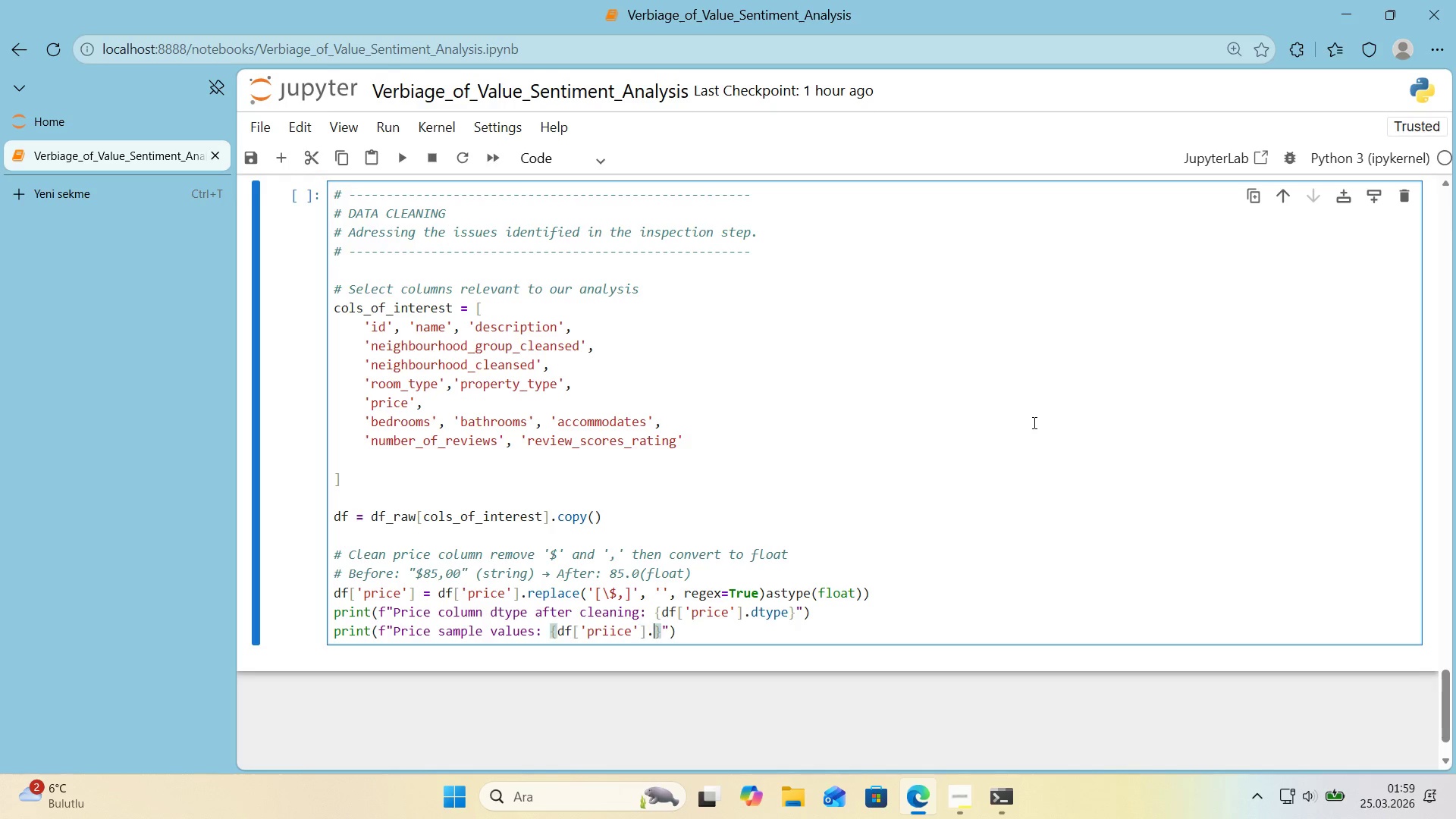 
type(.head*()
 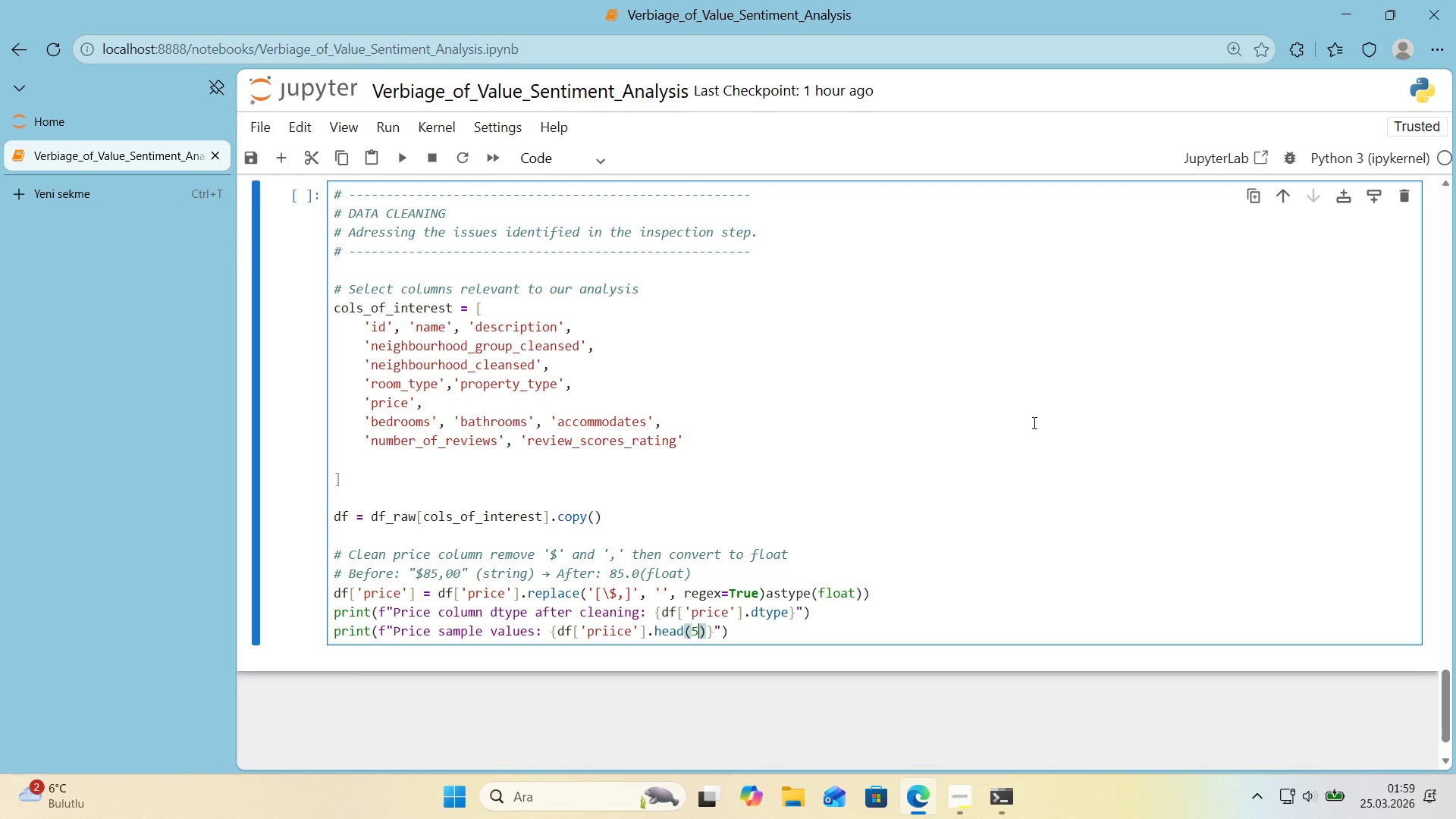 
 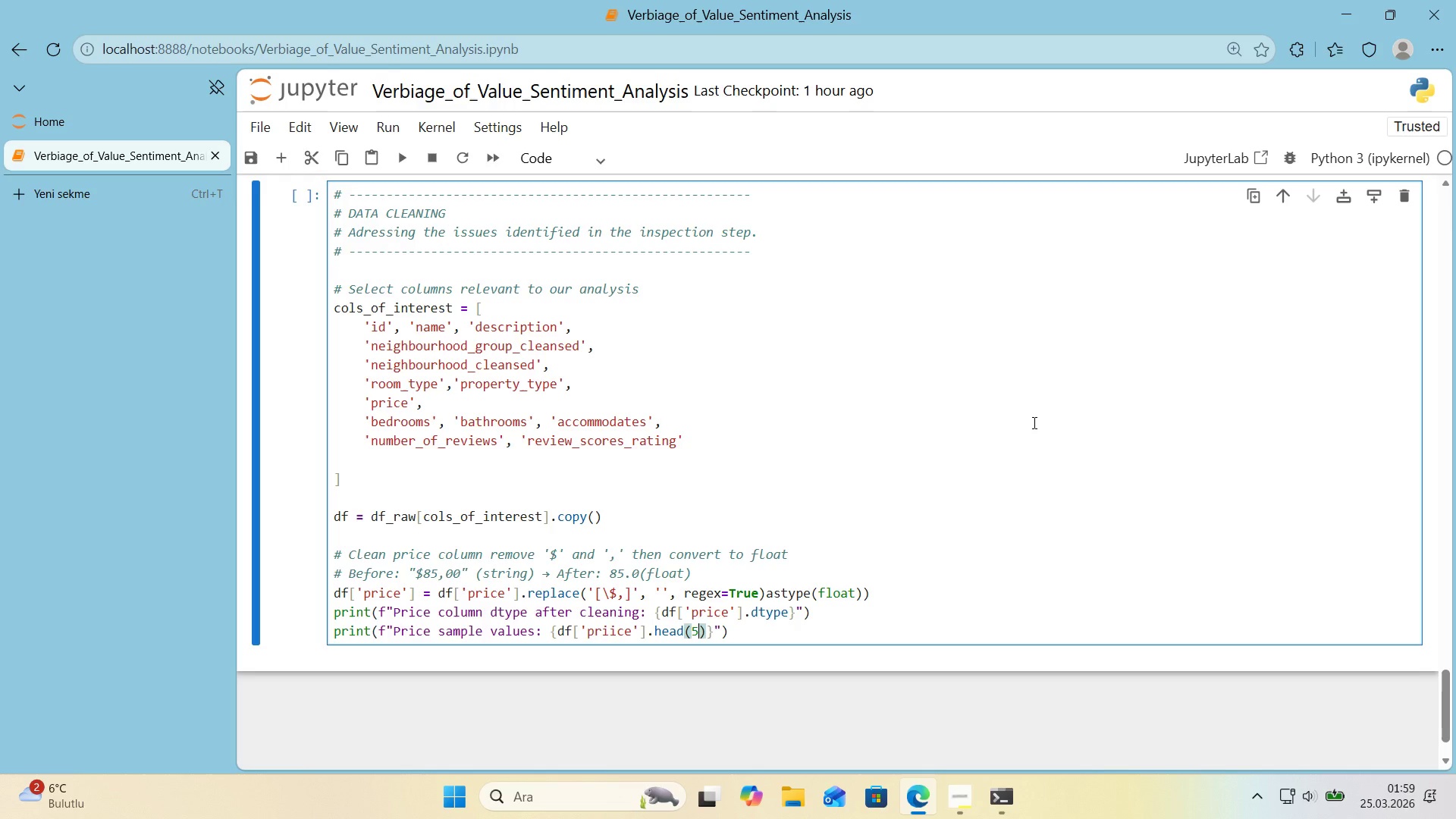 
key(ArrowLeft)
 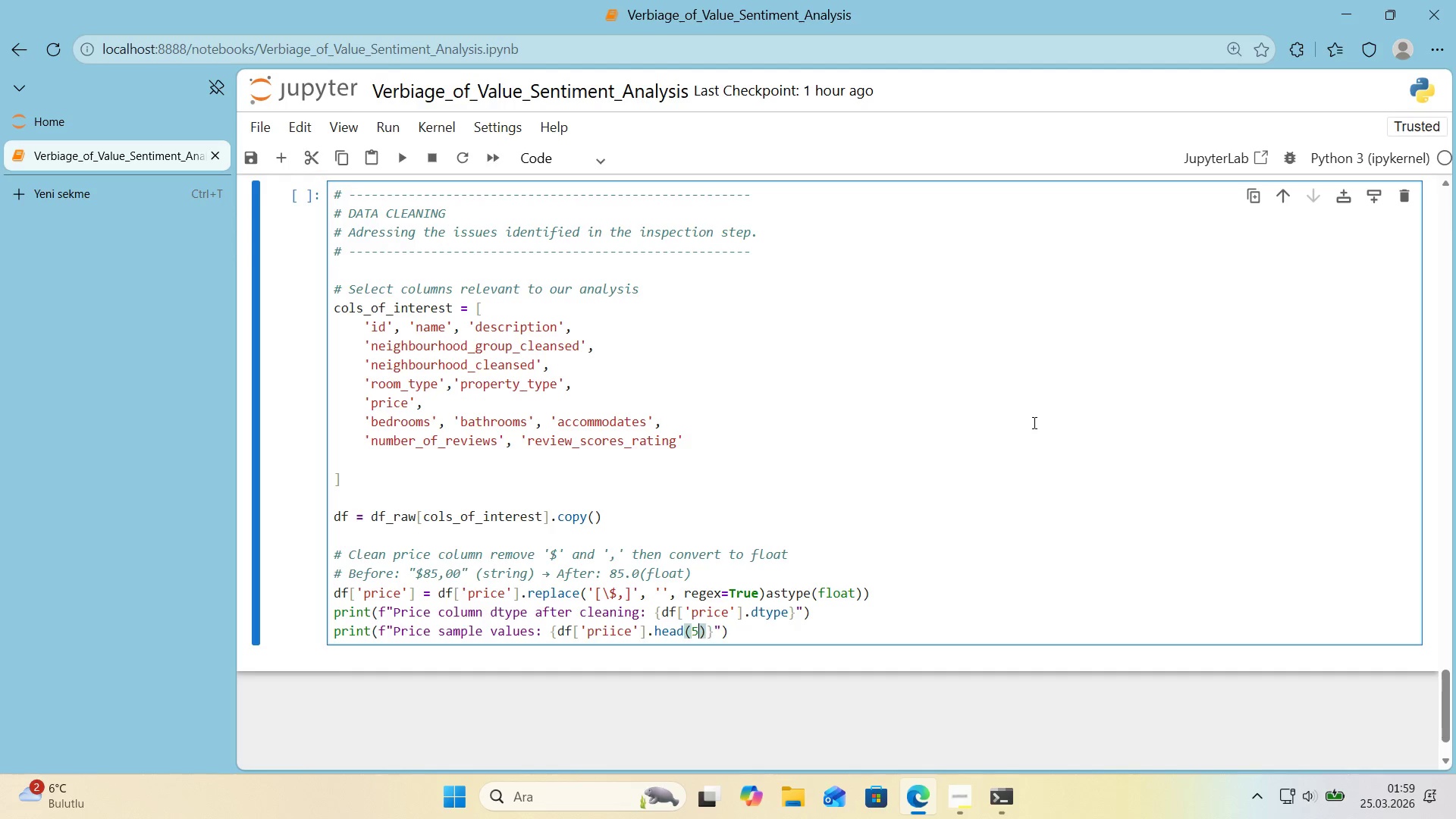 
key(Numpad5)
 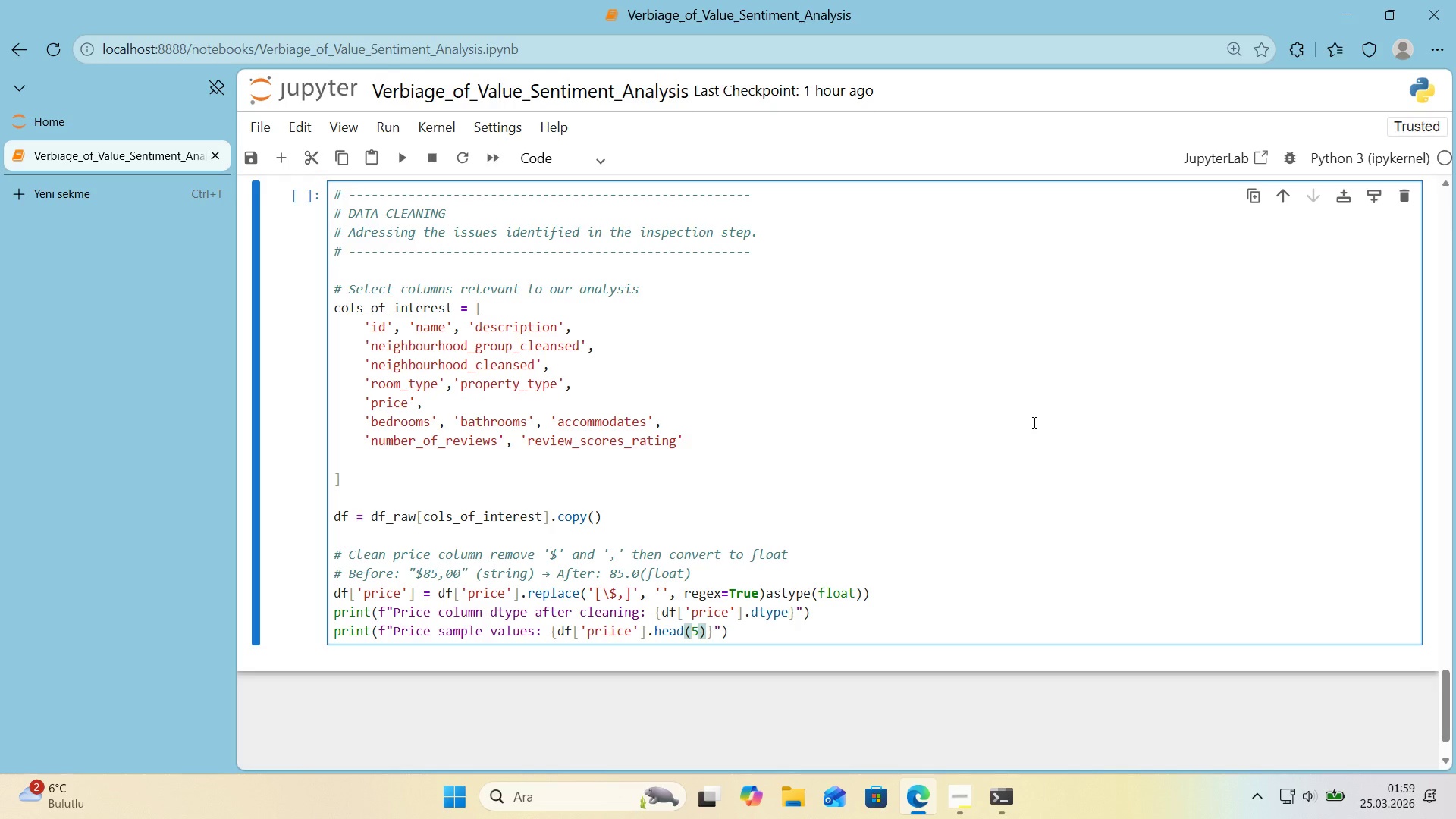 
key(ArrowRight)
 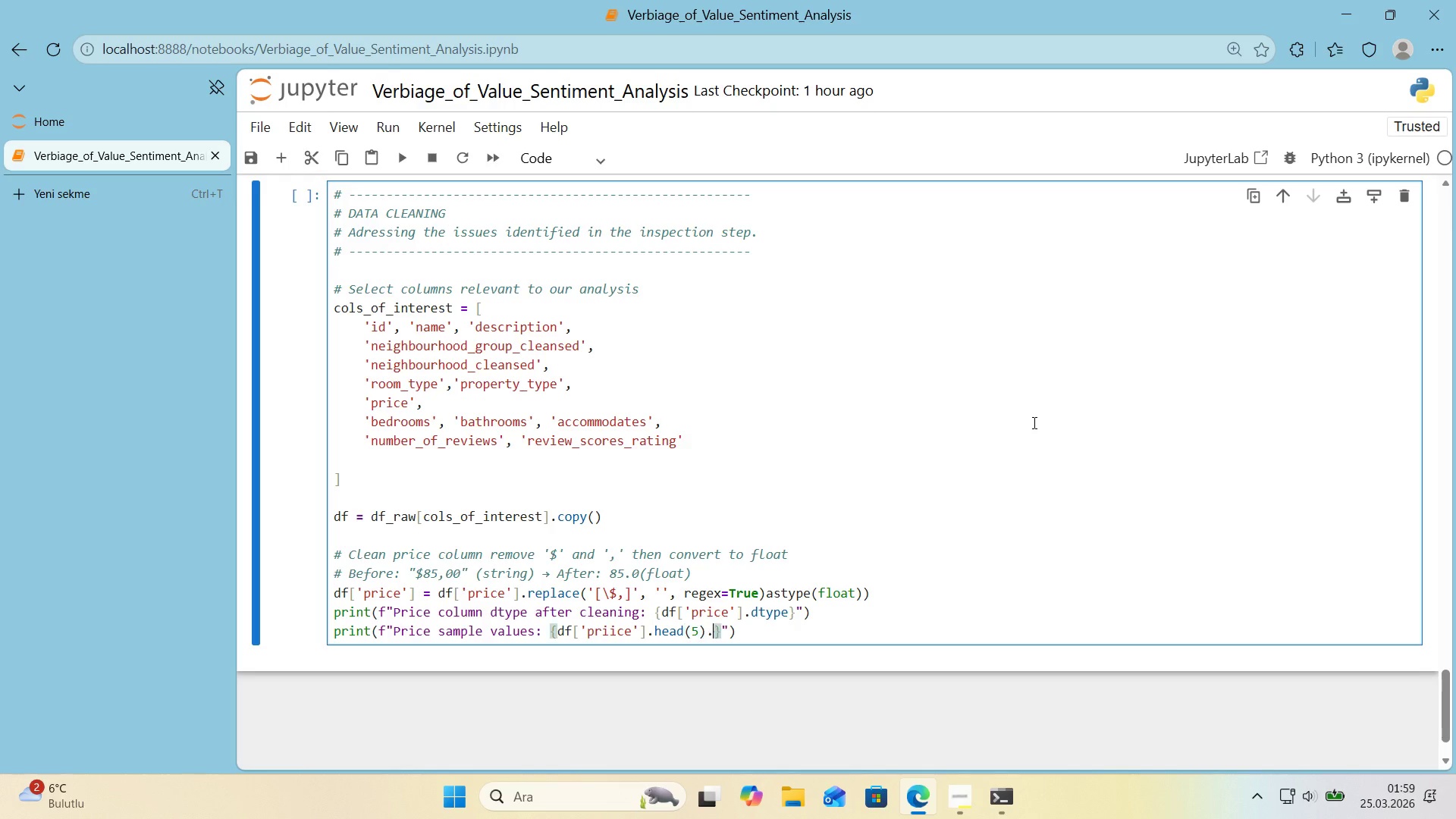 
type(.tol)
key(Backspace)
type(l'st*()
 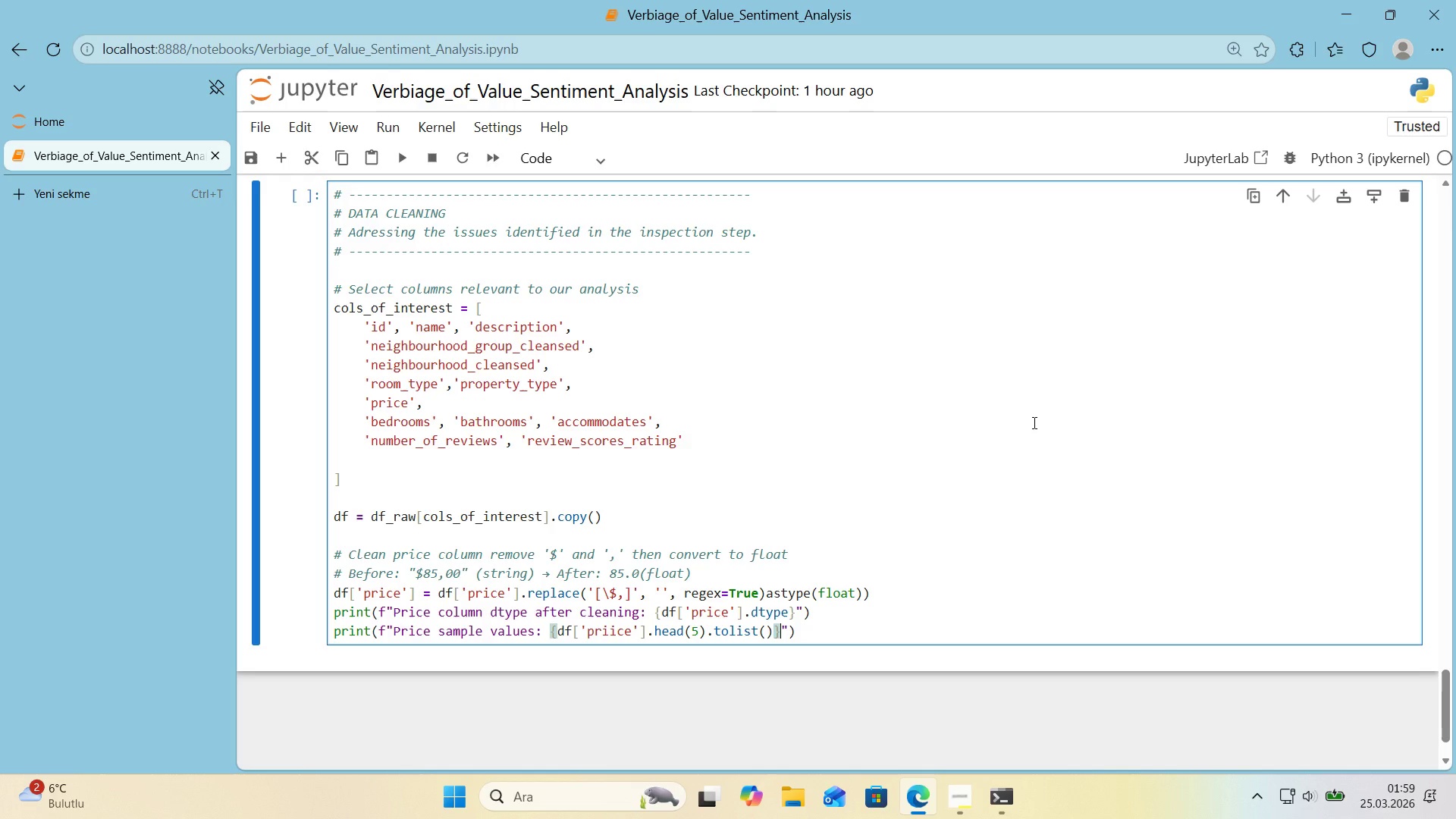 
 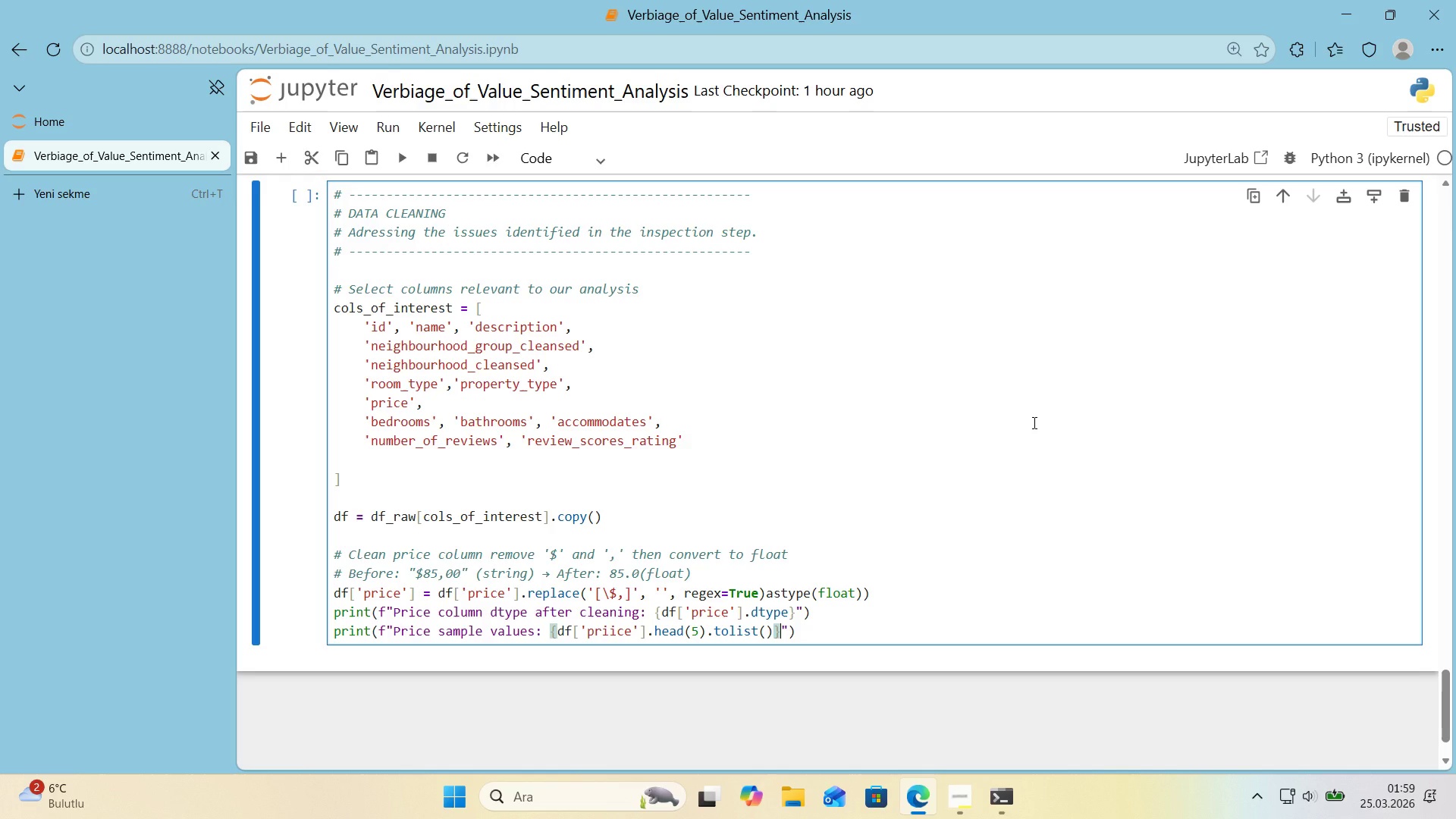 
key(ArrowRight)
 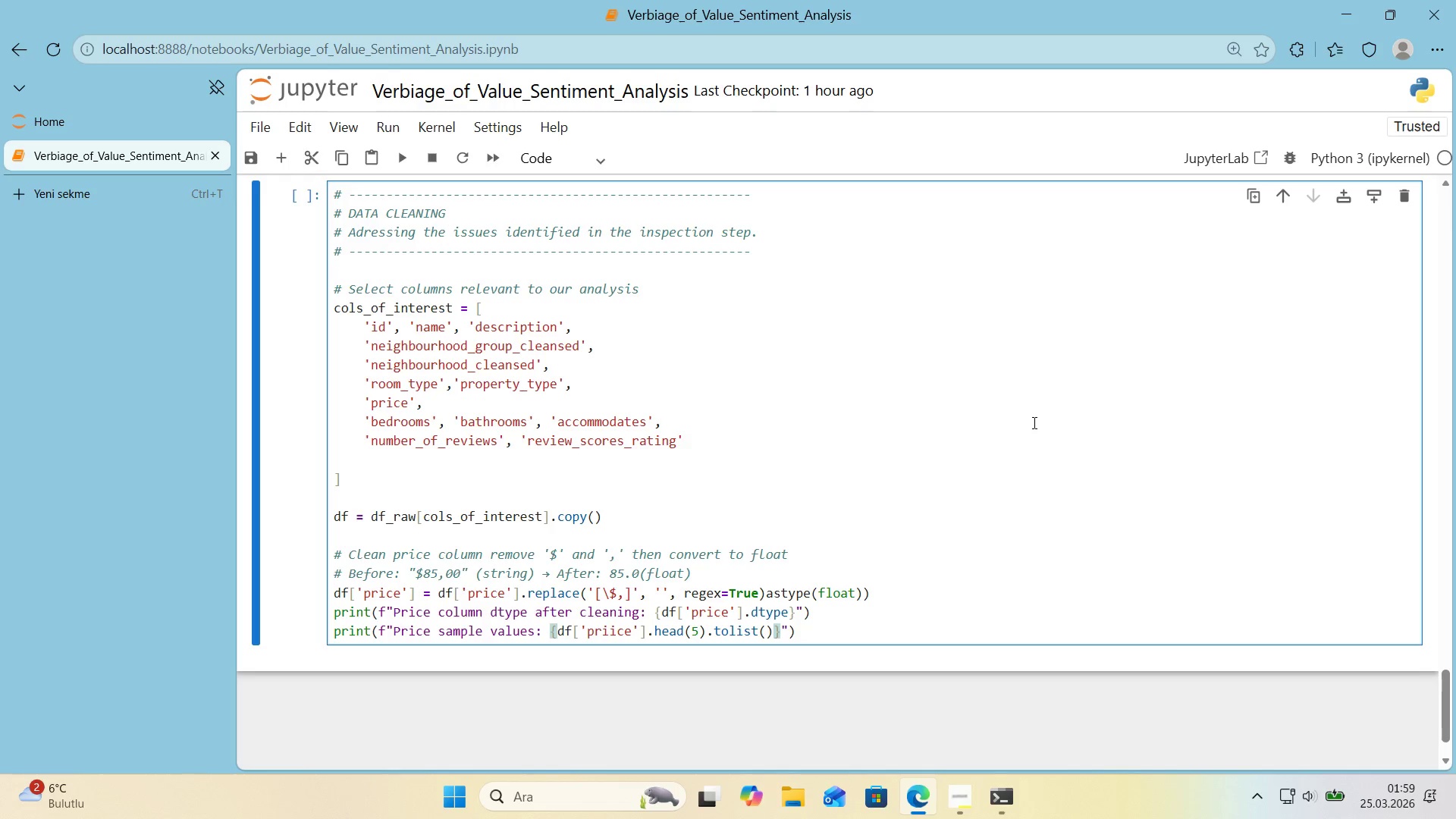 
key(ArrowRight)
 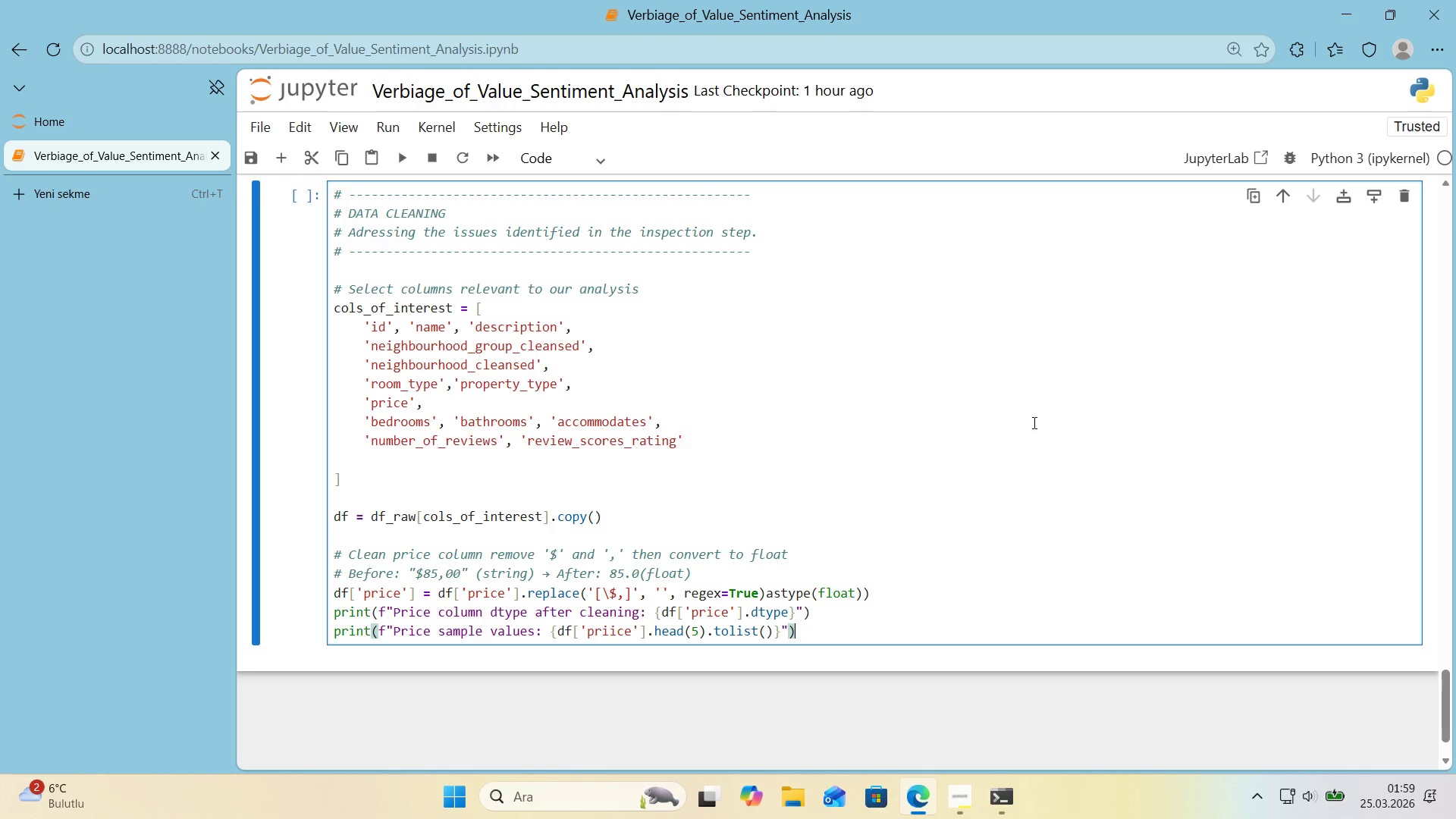 
key(ArrowRight)
 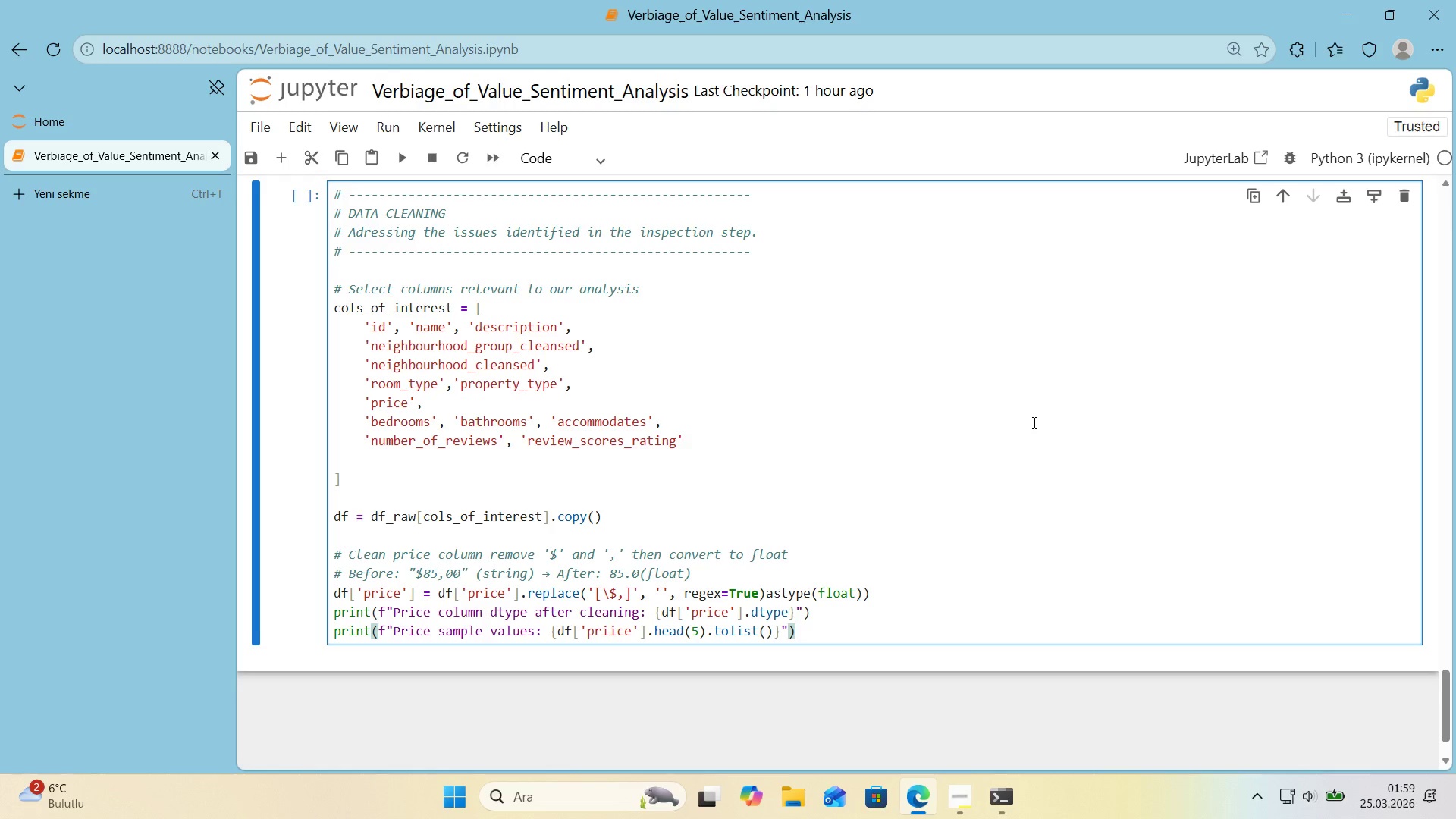 
key(Enter)
 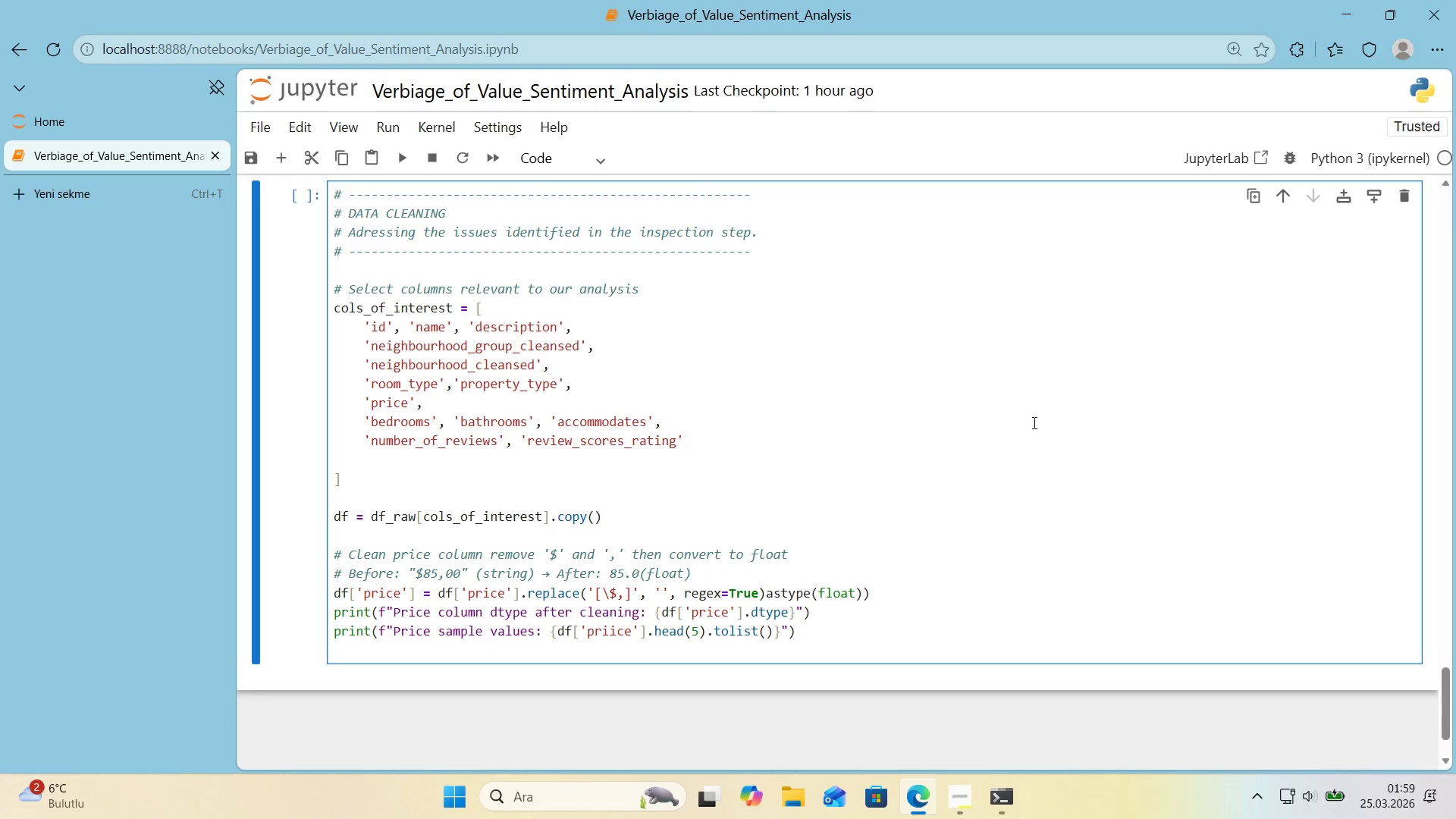 
key(Enter)
 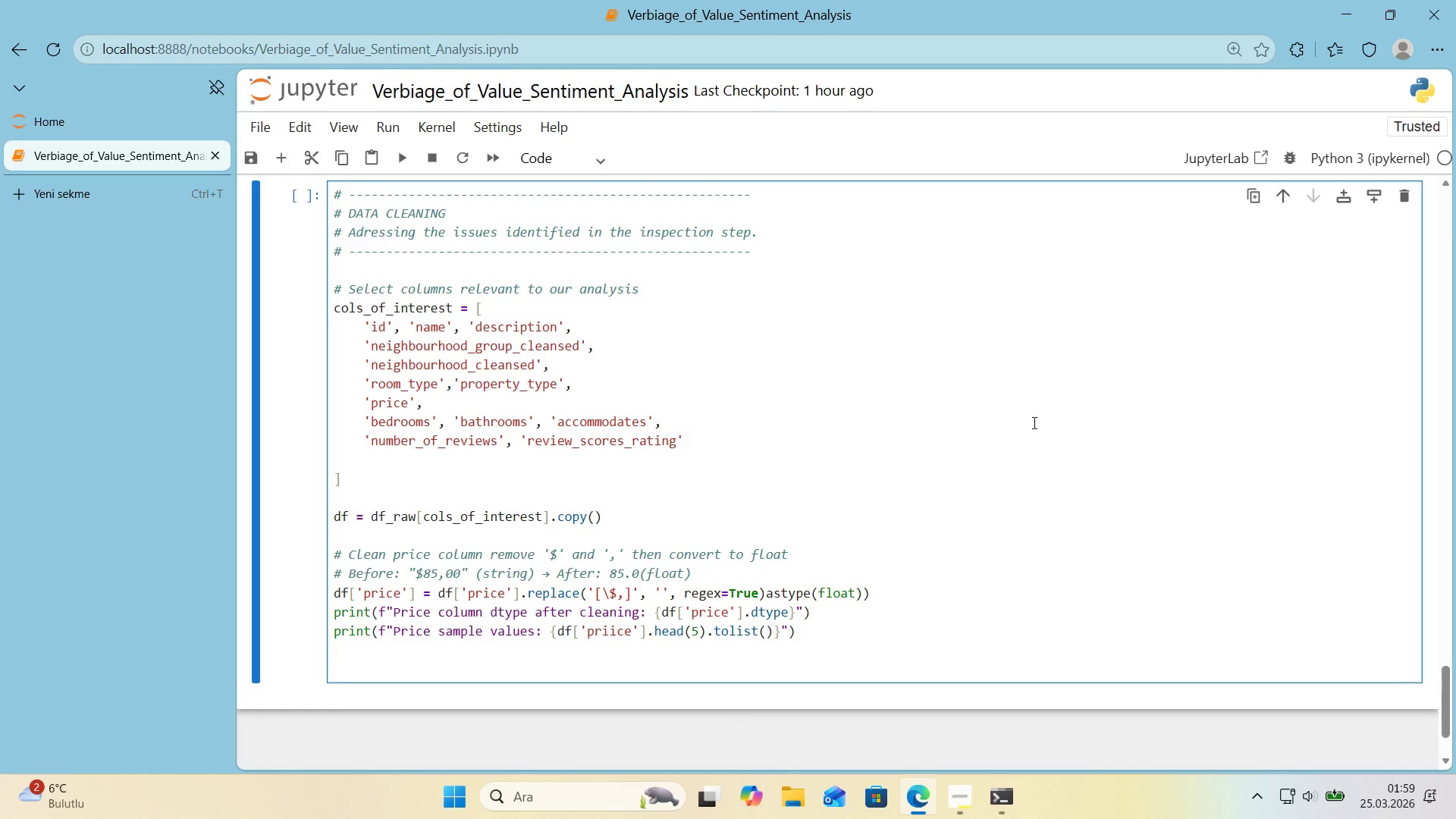 
key(Alt+Control+3)
 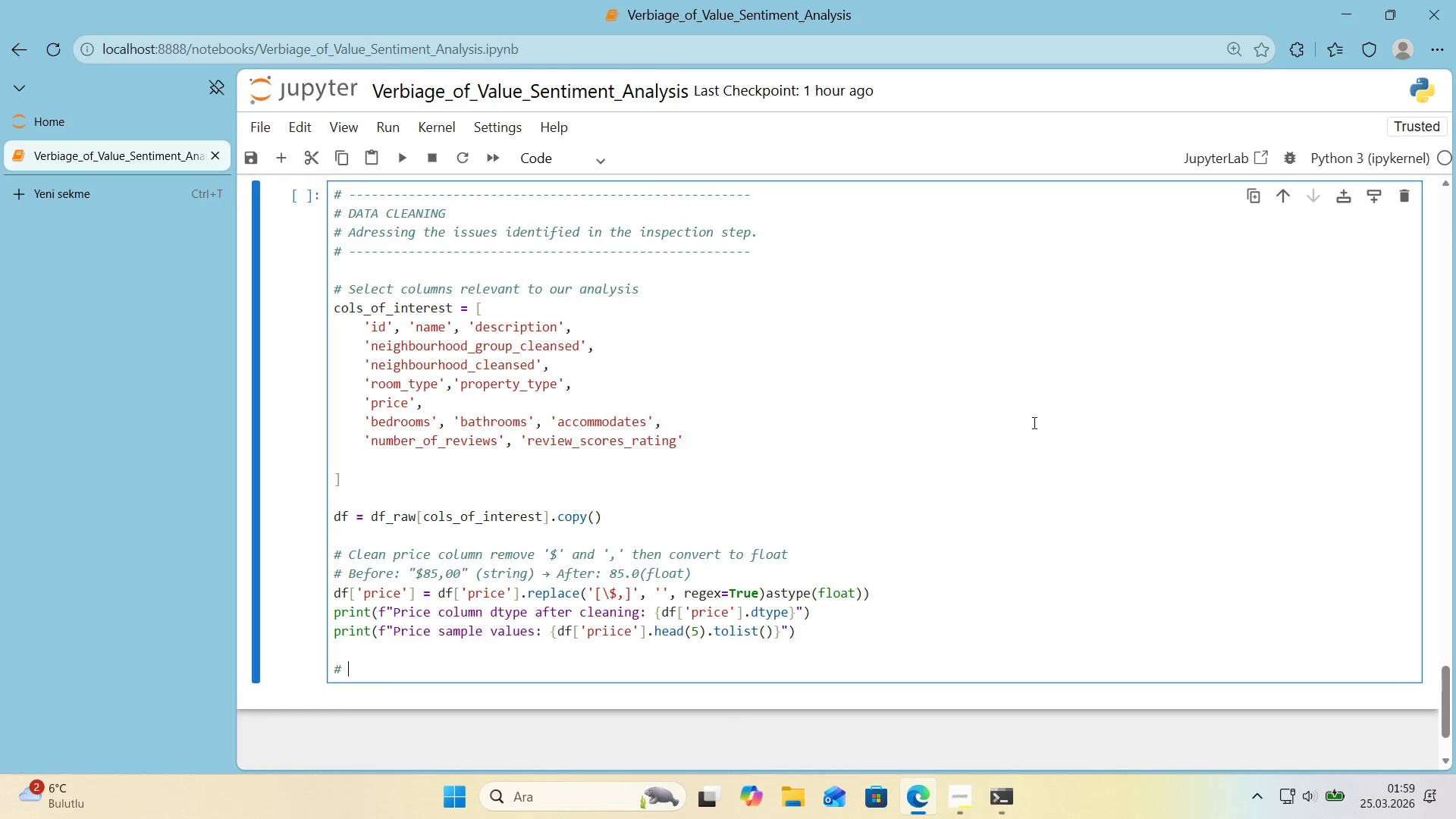 
type( d)
key(Backspace)
type(dROP ROWS)
key(Backspace)
key(Backspace)
key(Backspace)
key(Backspace)
key(Backspace)
key(Backspace)
key(Backspace)
key(Backspace)
key(Backspace)
type(dR)
key(Backspace)
key(Backspace)
type(Drop rows w'thout descr'pt'on )
 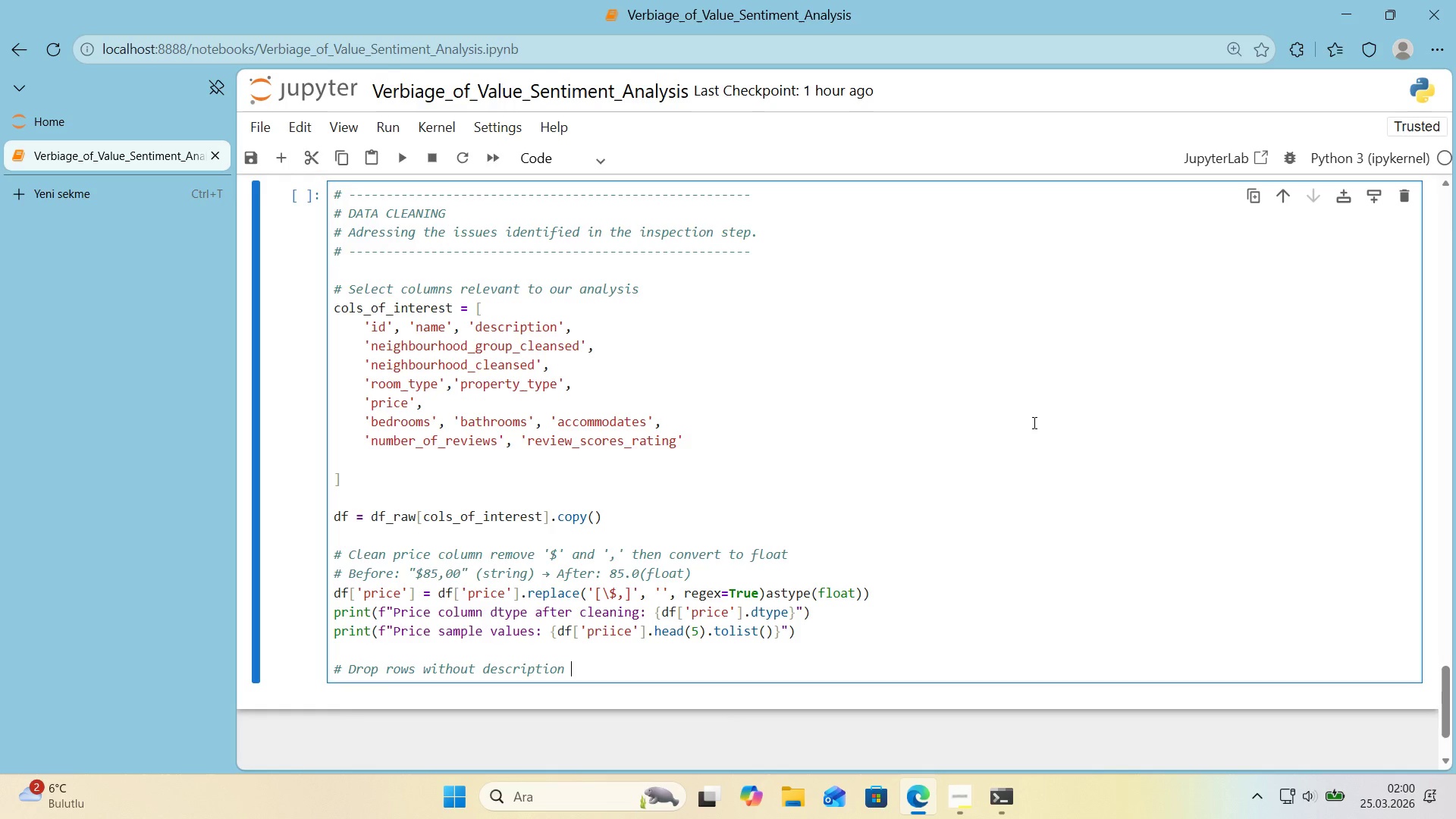 
wait(21.97)
 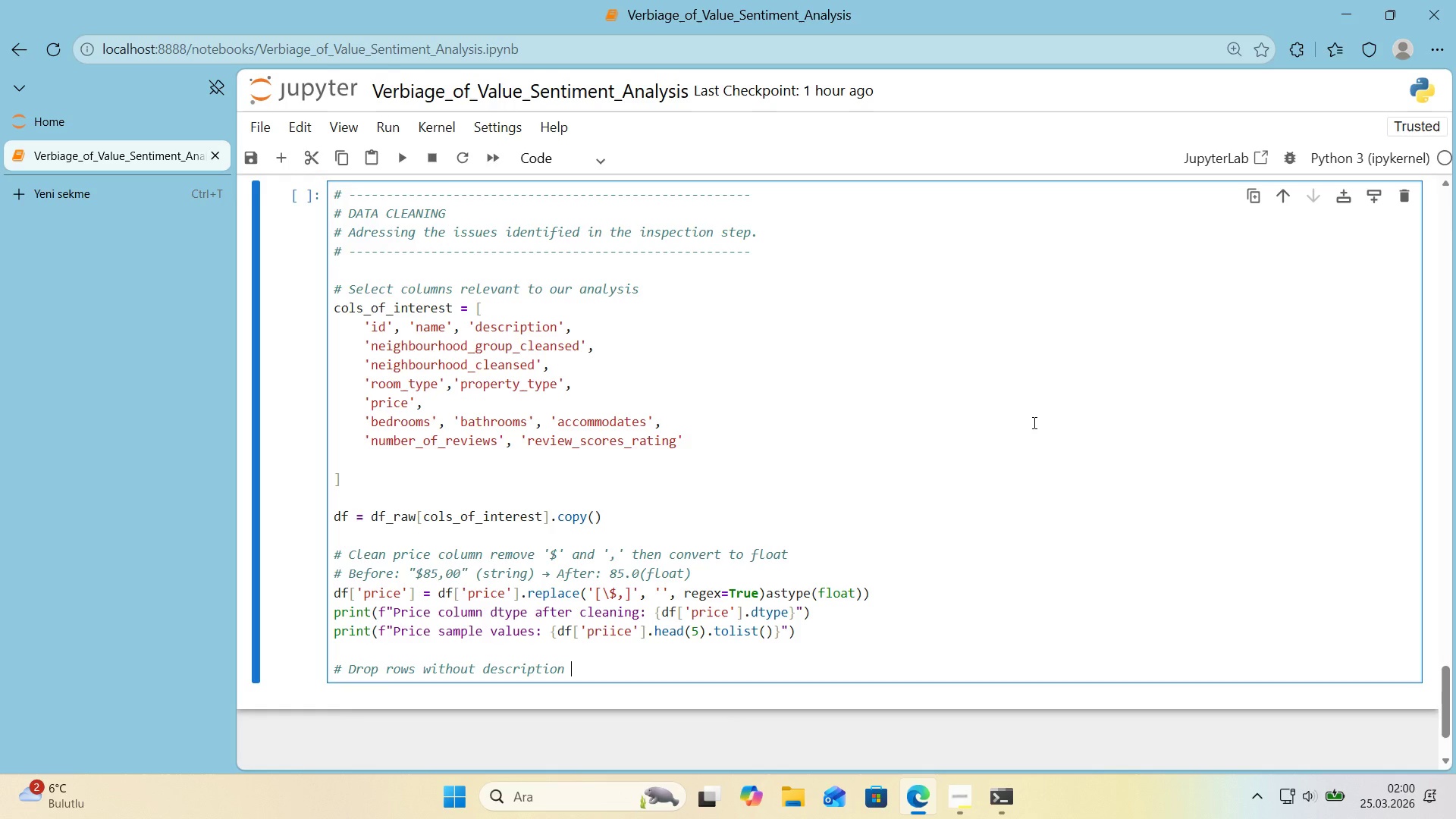 
type(*()
 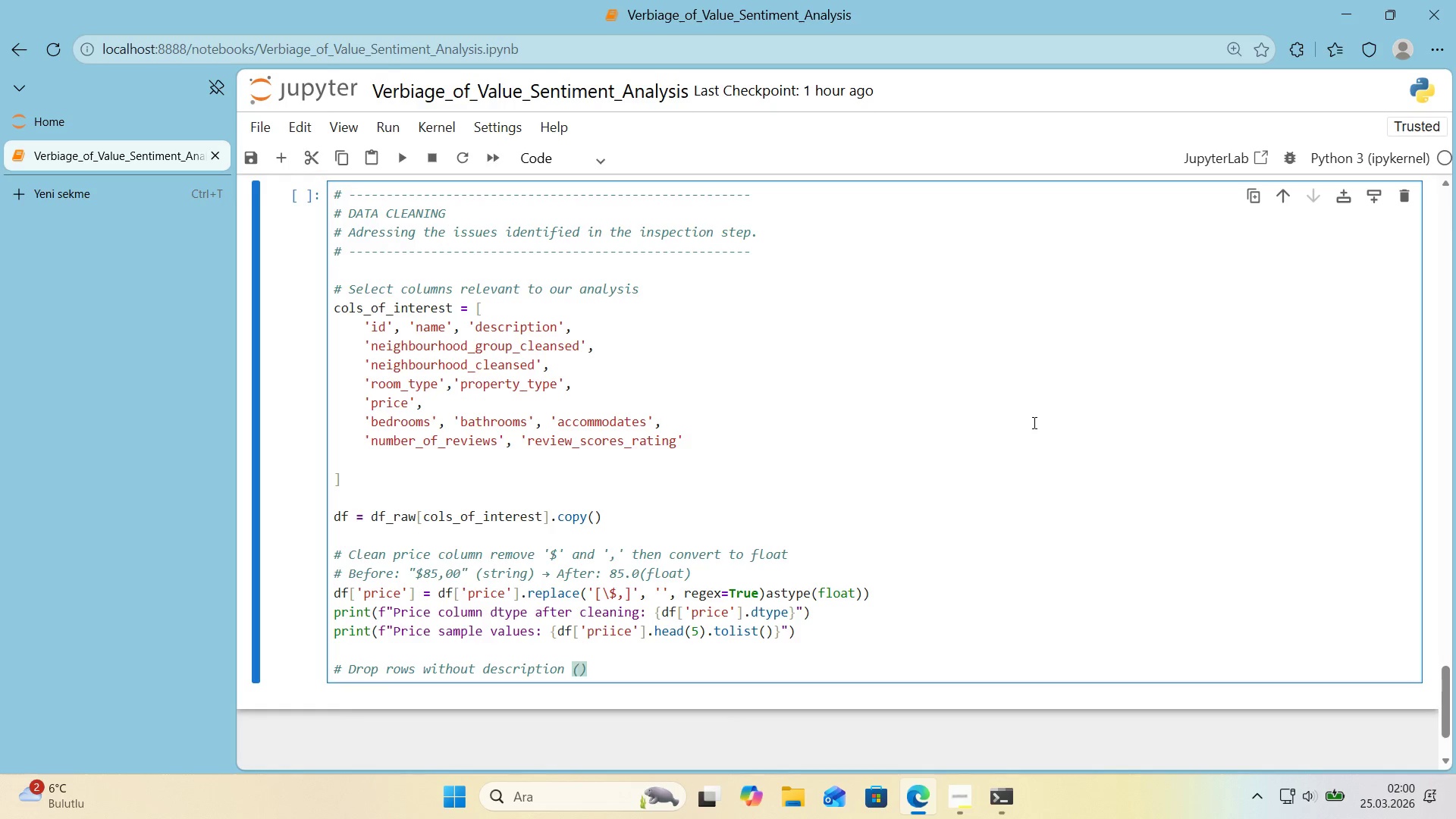 
key(ArrowLeft)
 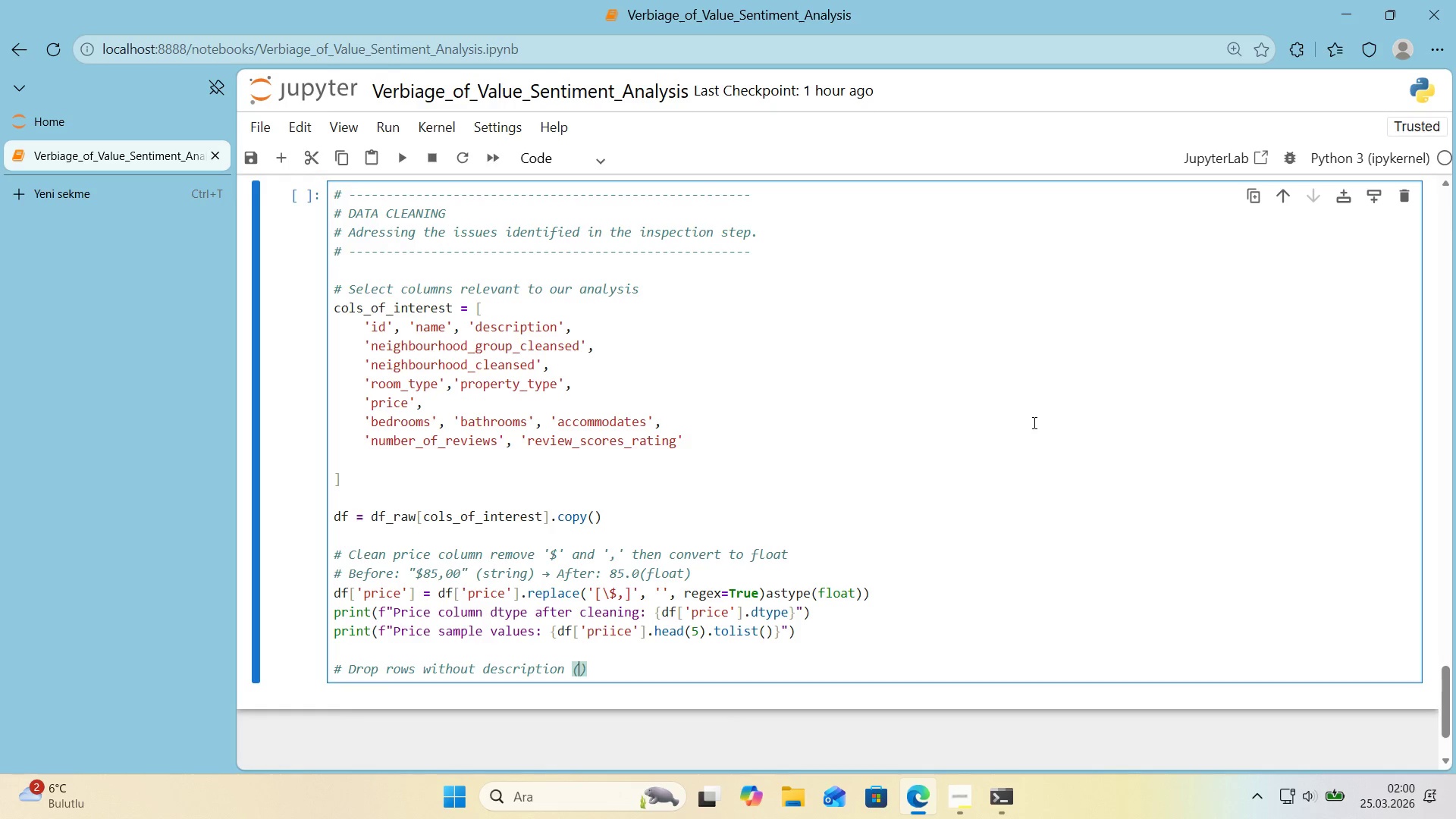 
type(can@t analyze m'ss'ng text 'f have)
 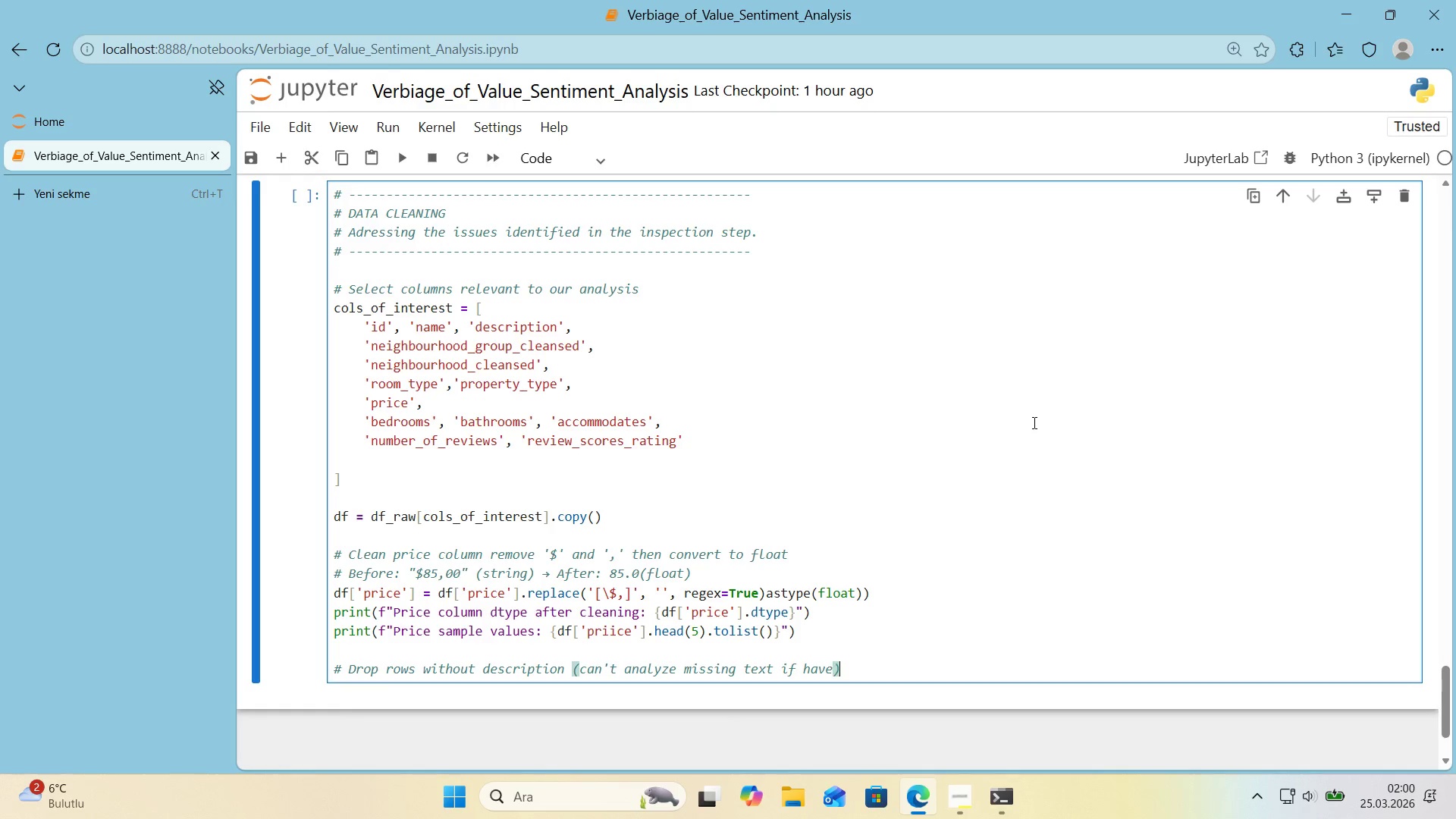 
key(ArrowRight)
 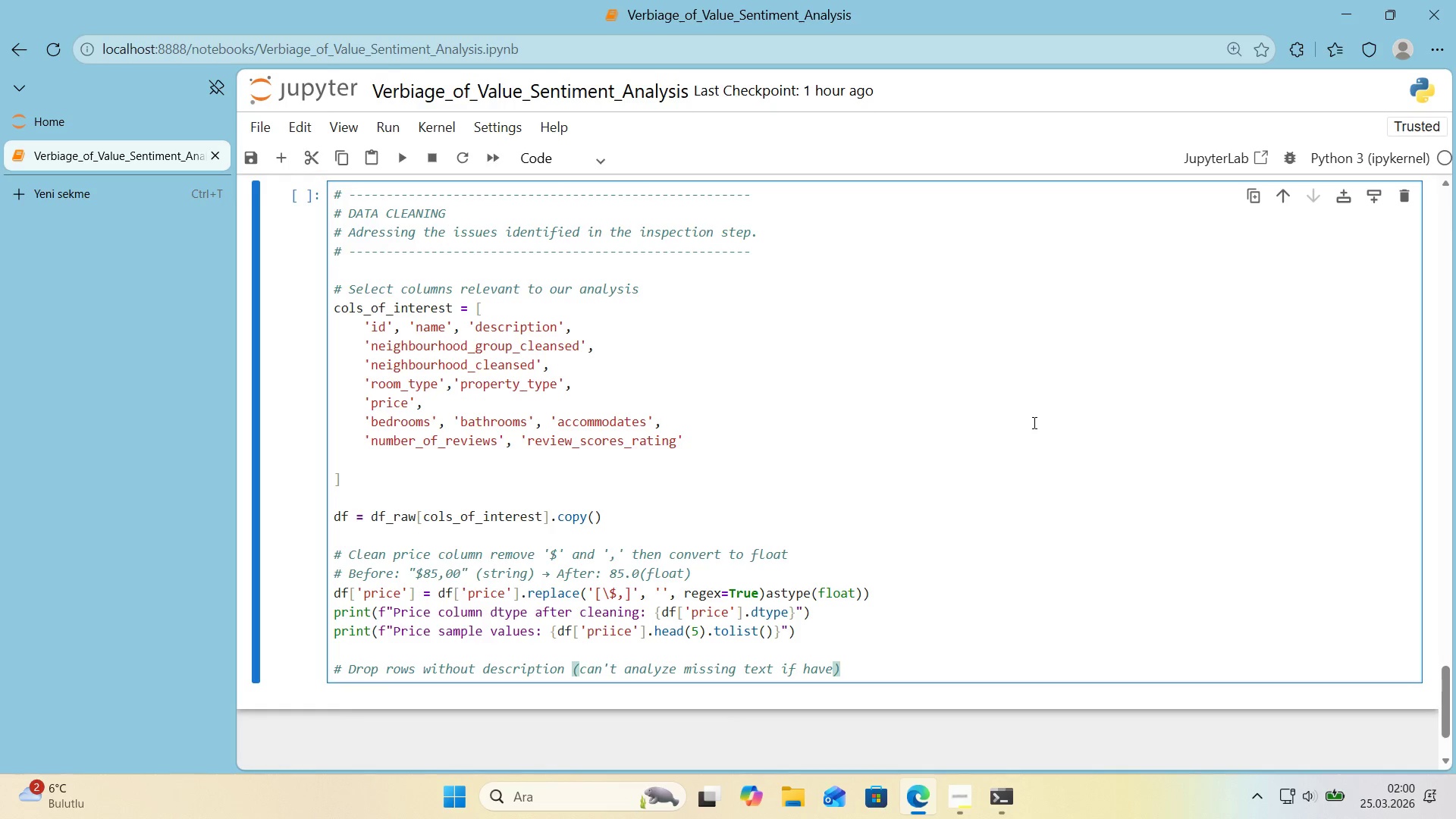 
key(Enter)
 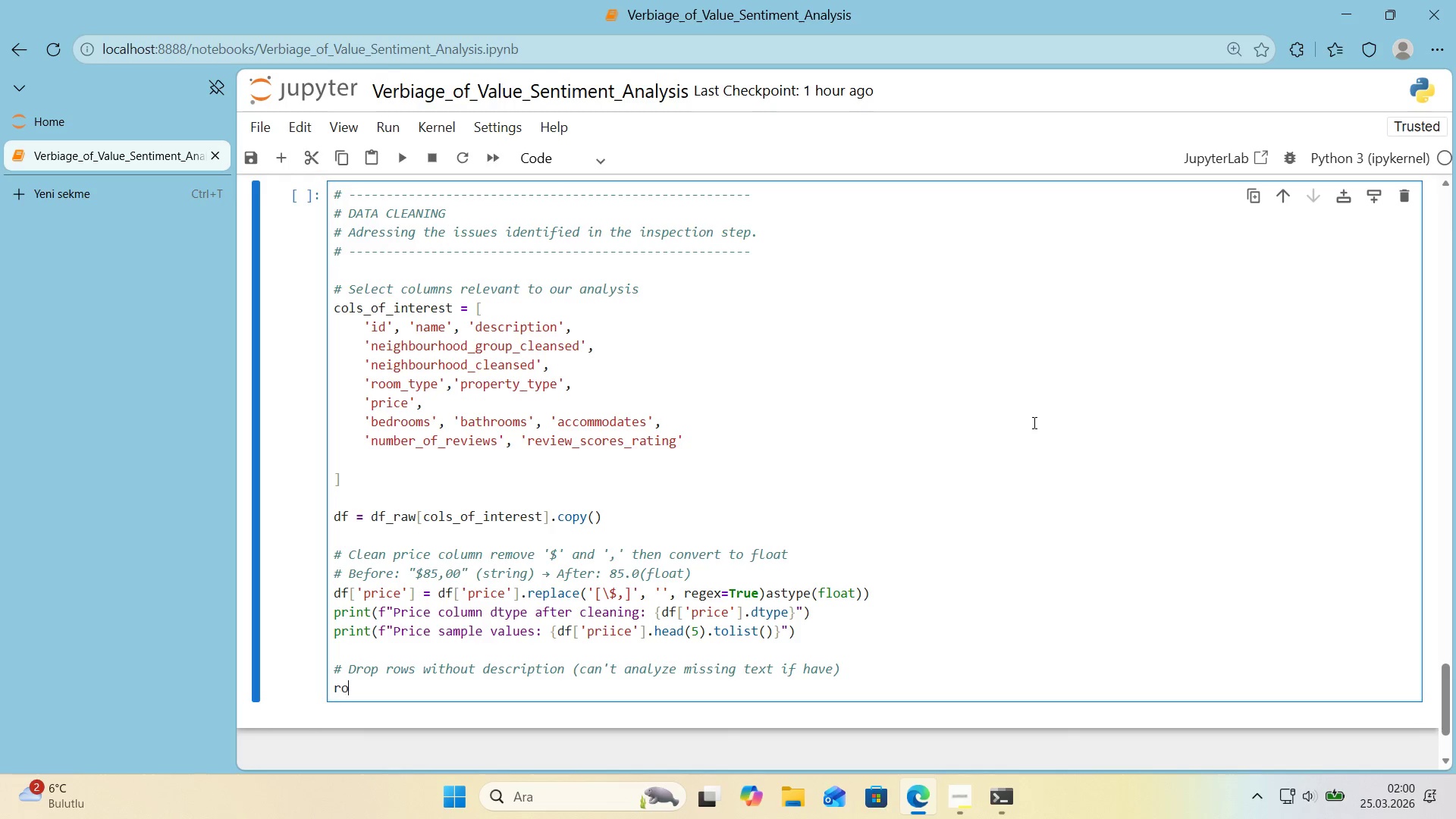 
type(rows_before ) len*()
 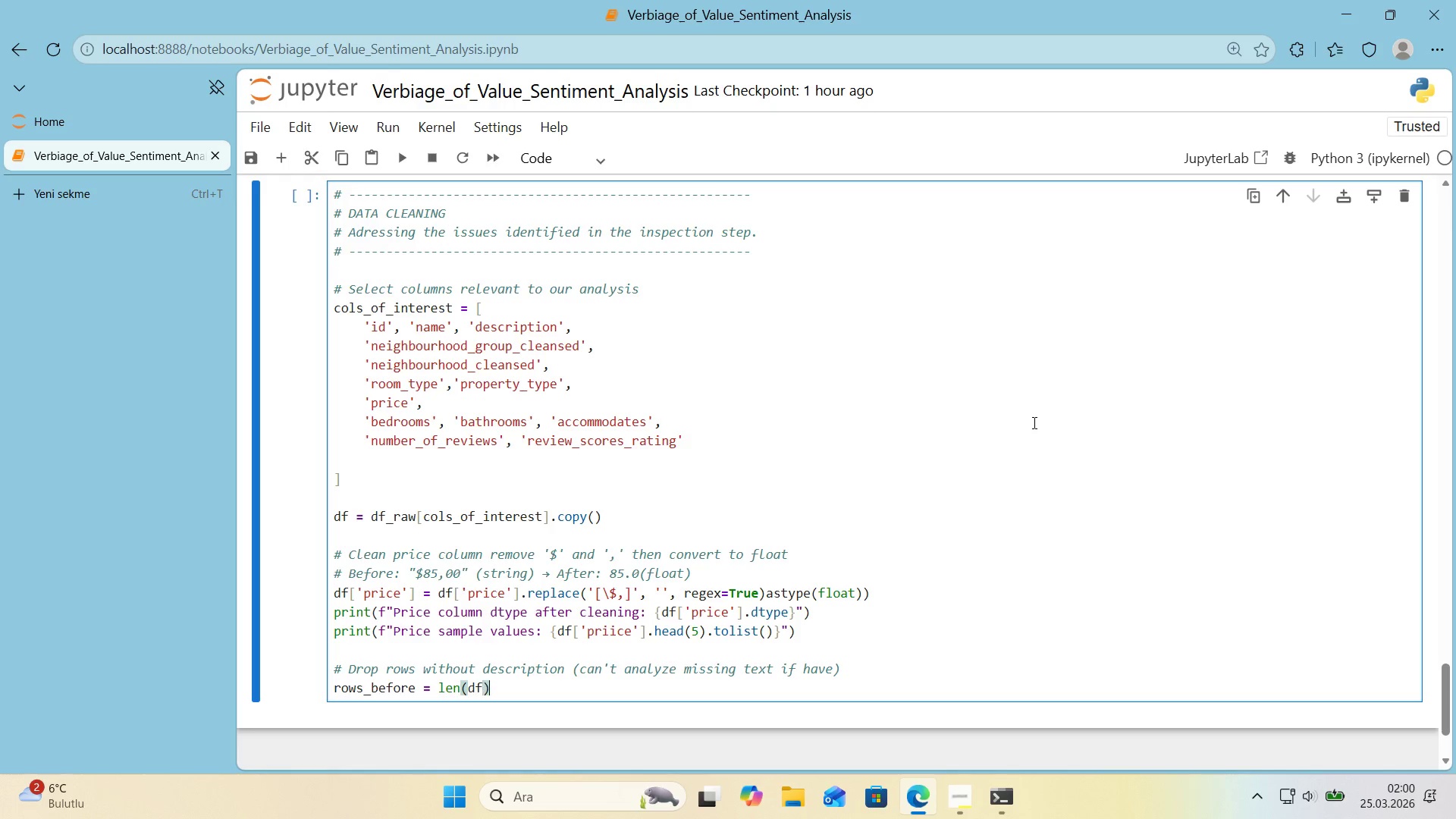 
 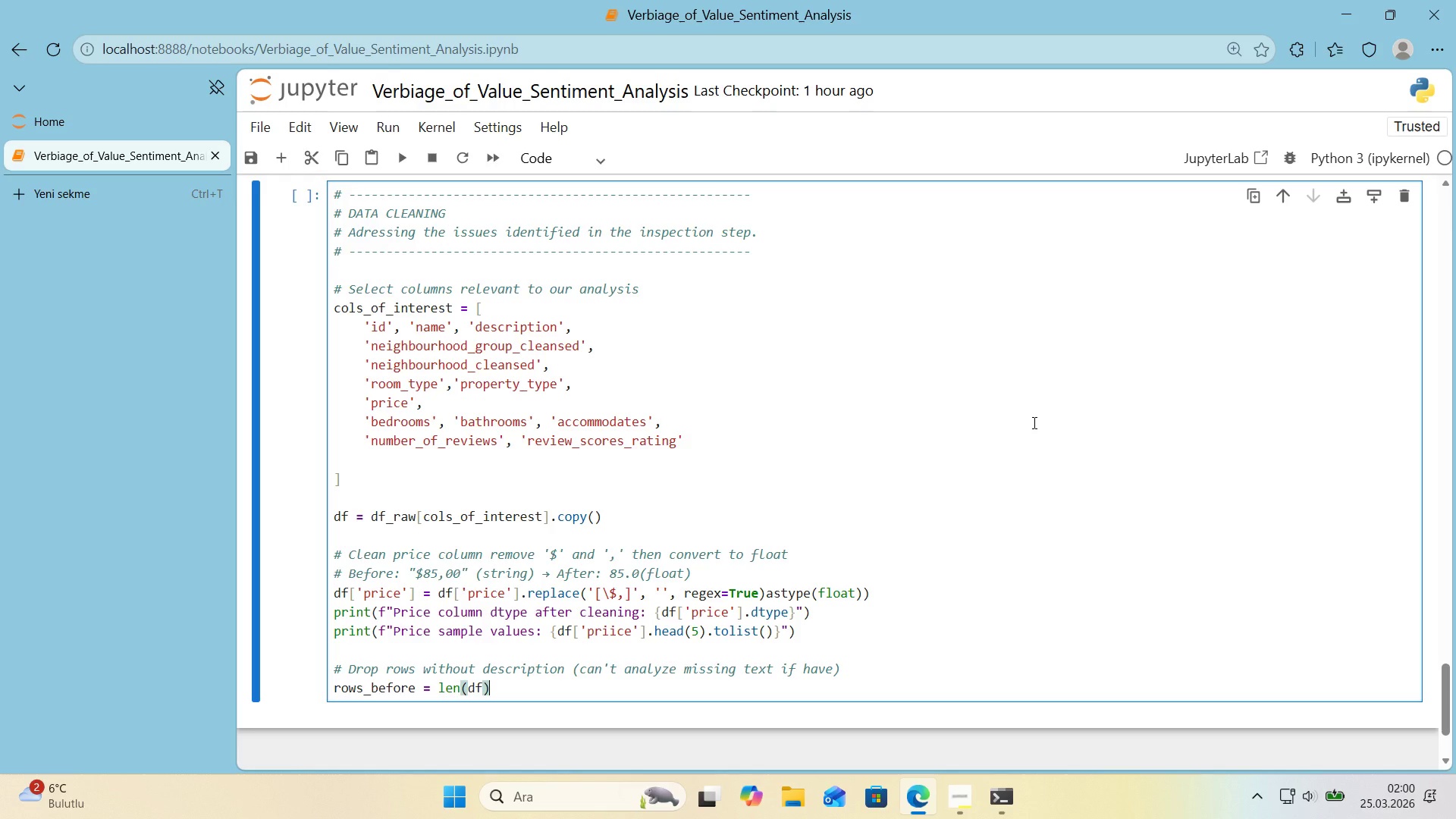 
key(ArrowLeft)
 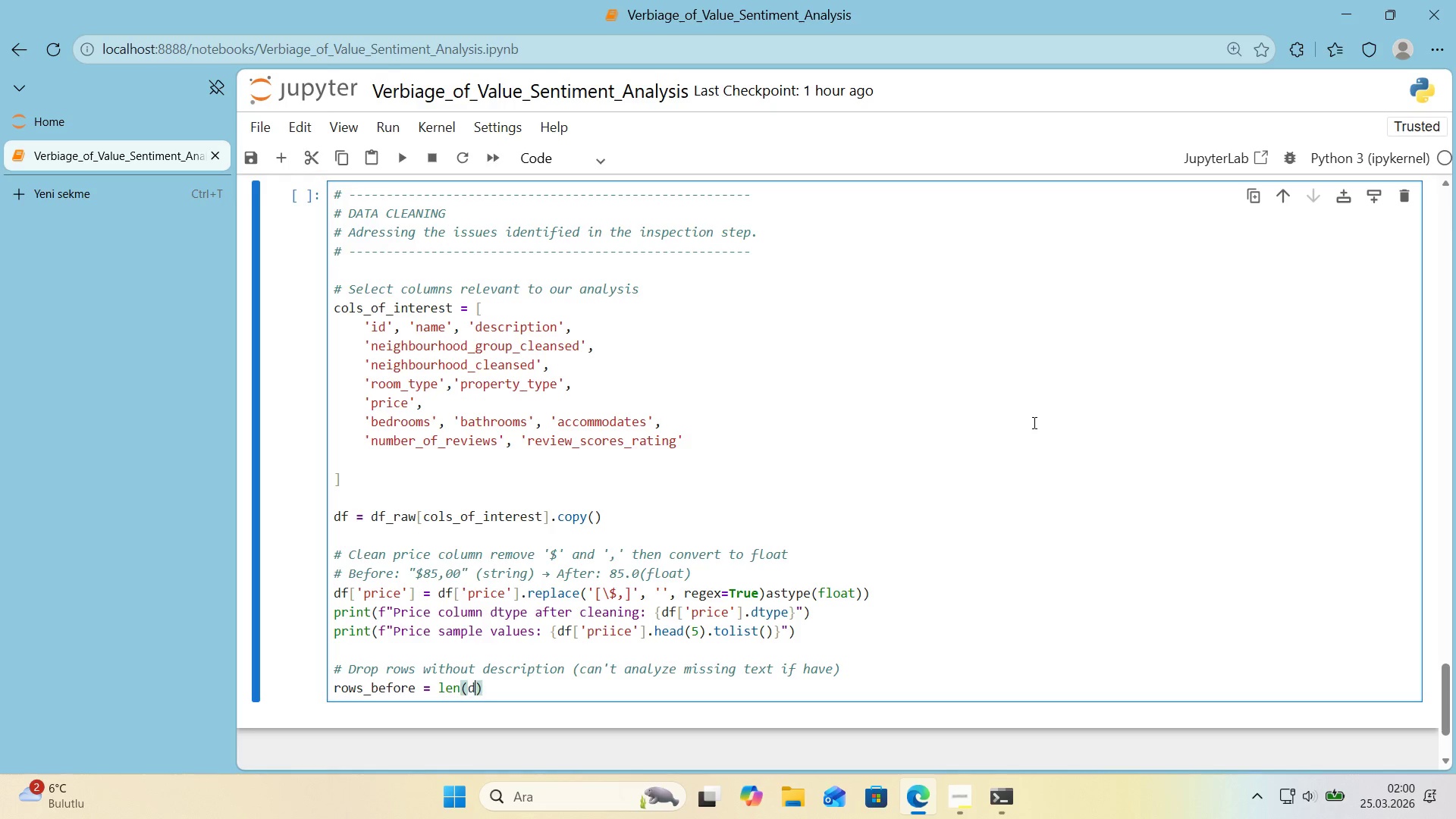 
type(df)
 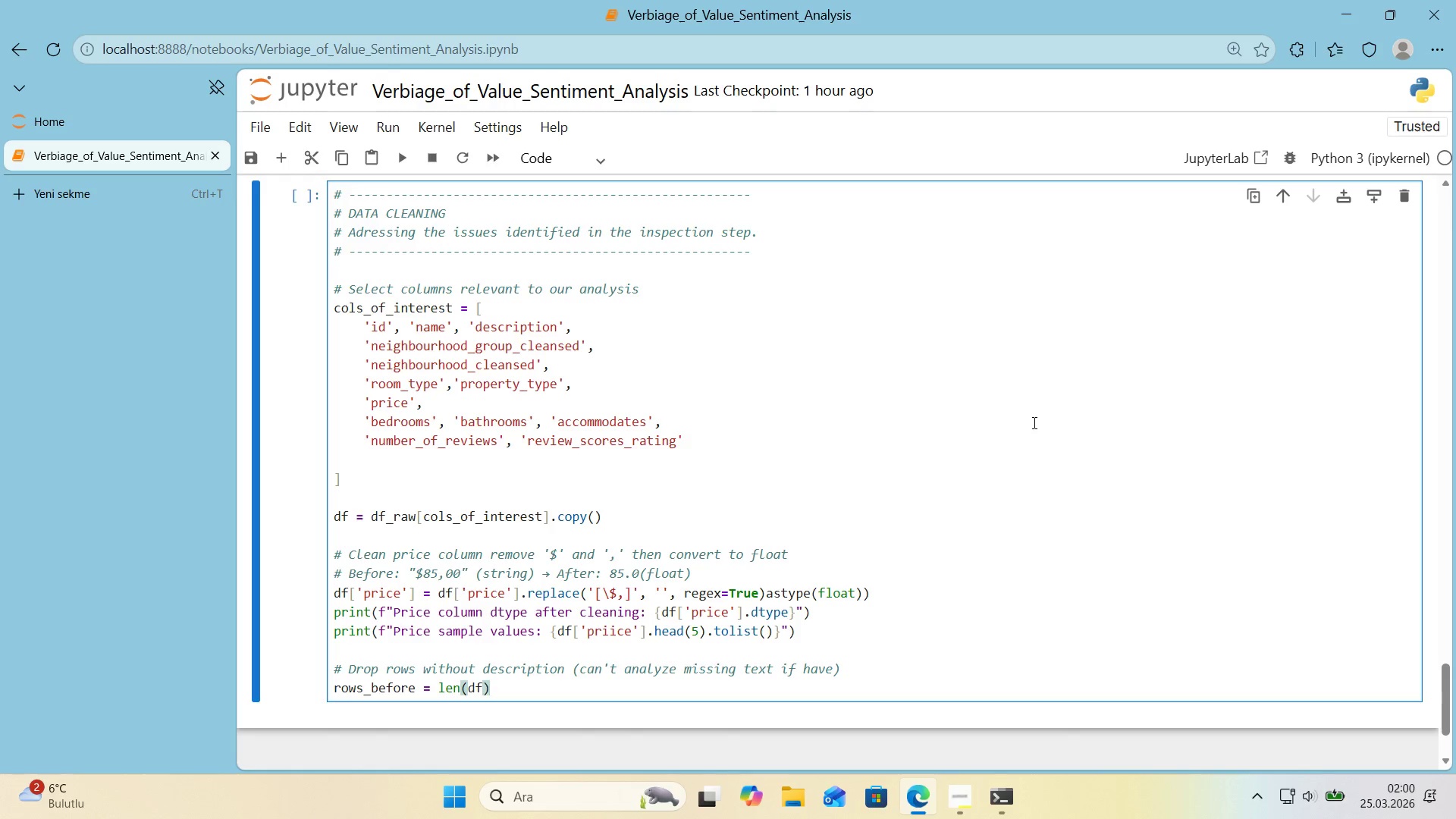 
key(ArrowRight)
 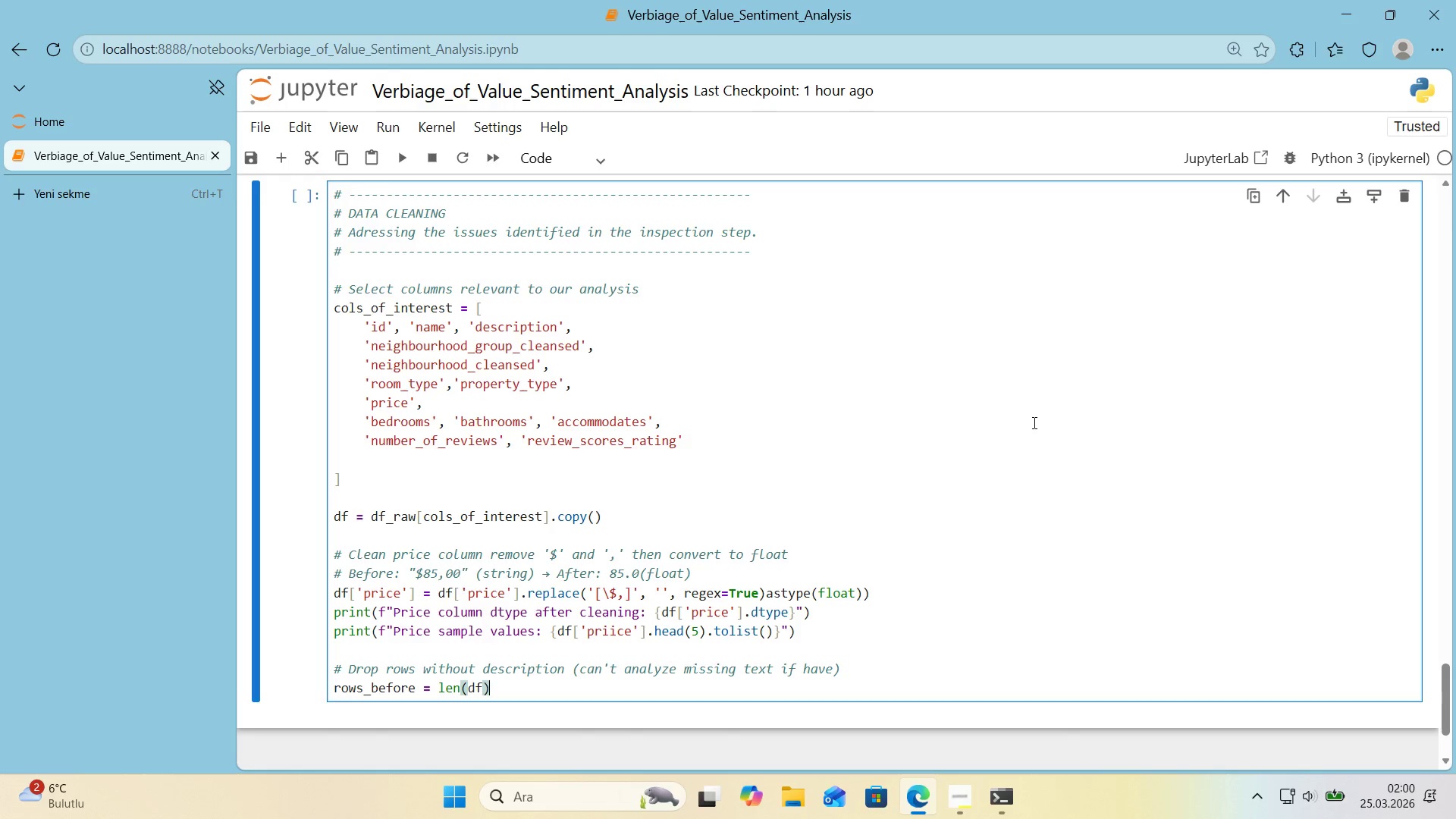 
key(Enter)
 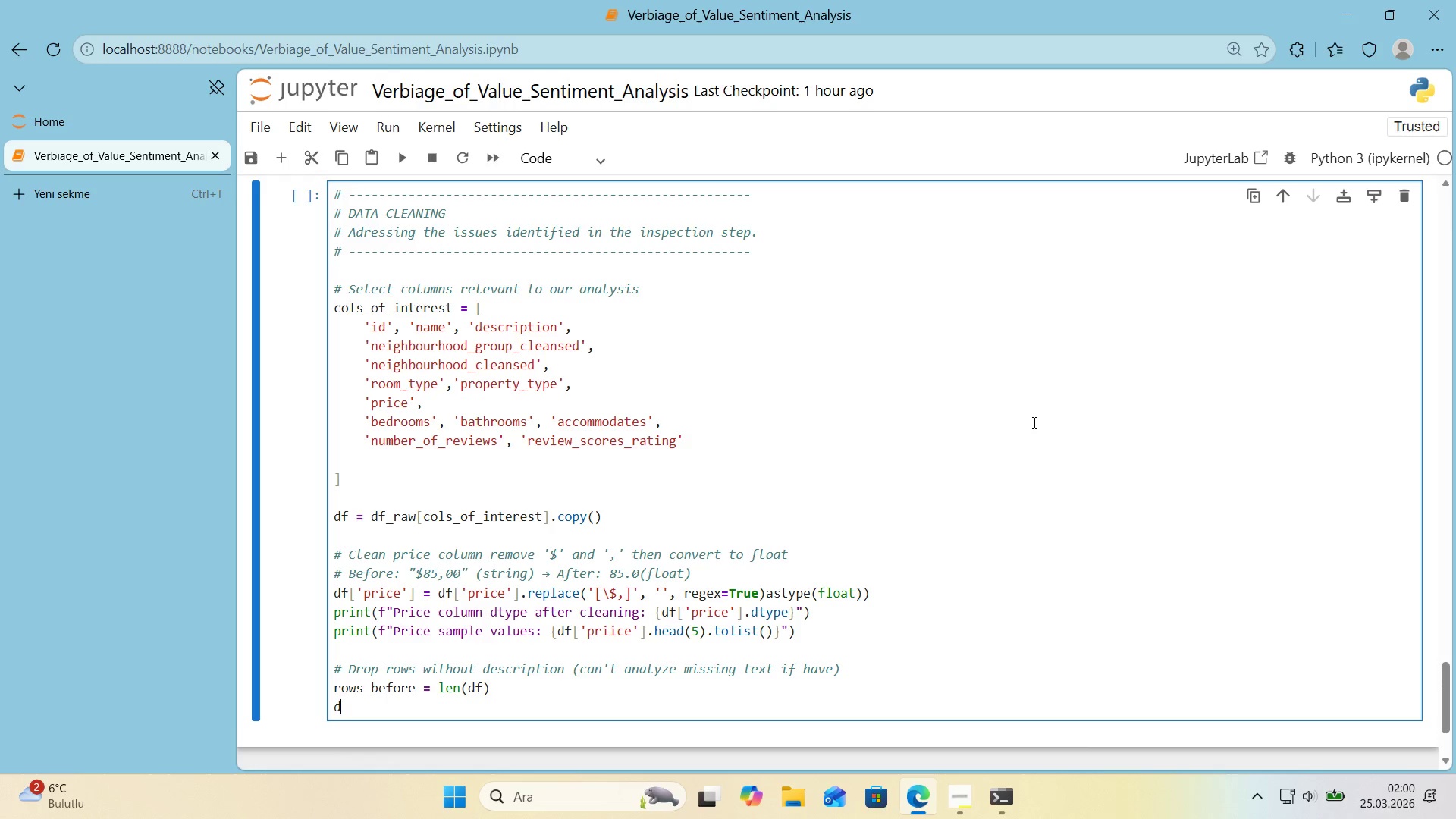 
type(df ) df.dropna*()
 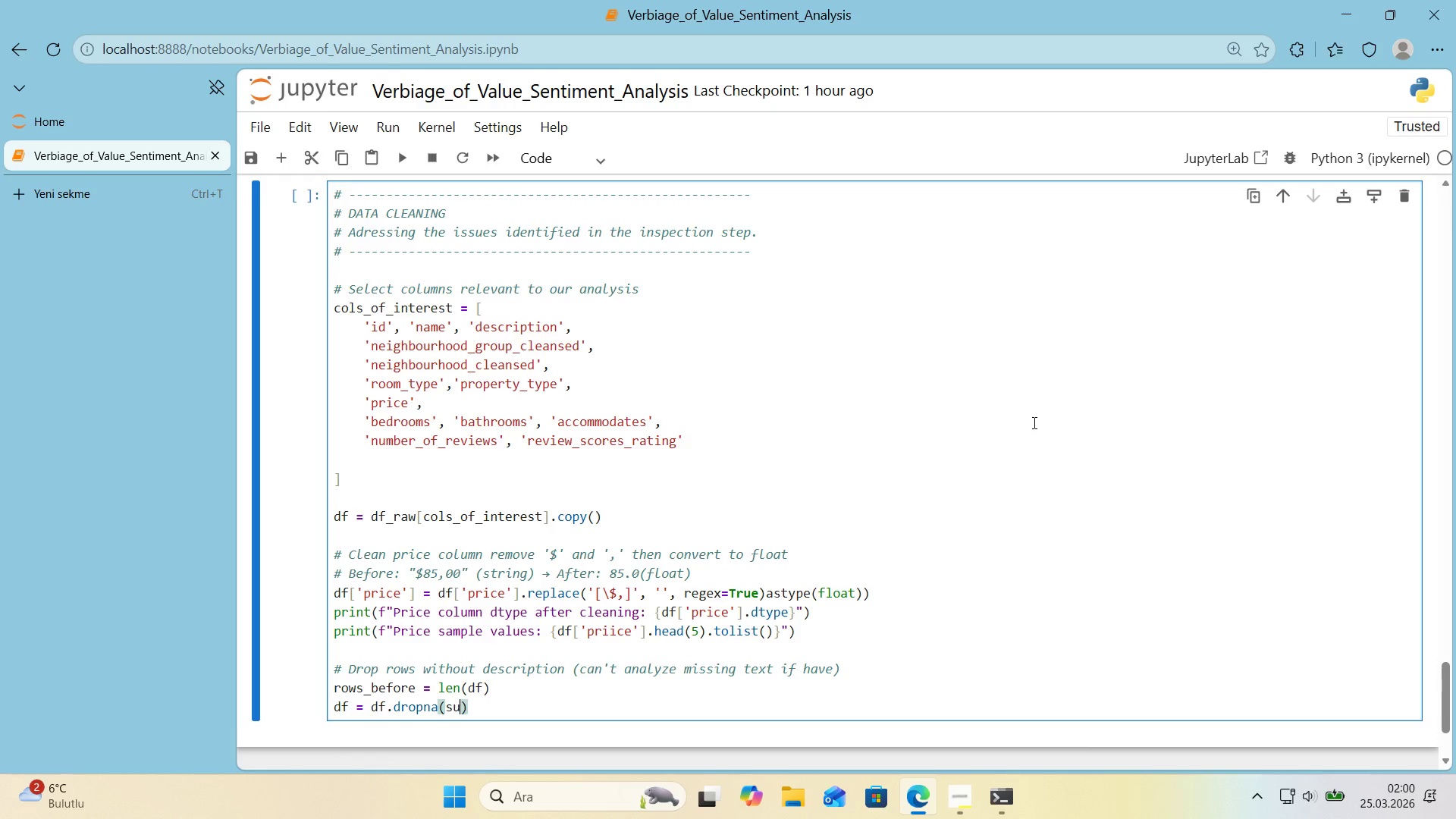 
 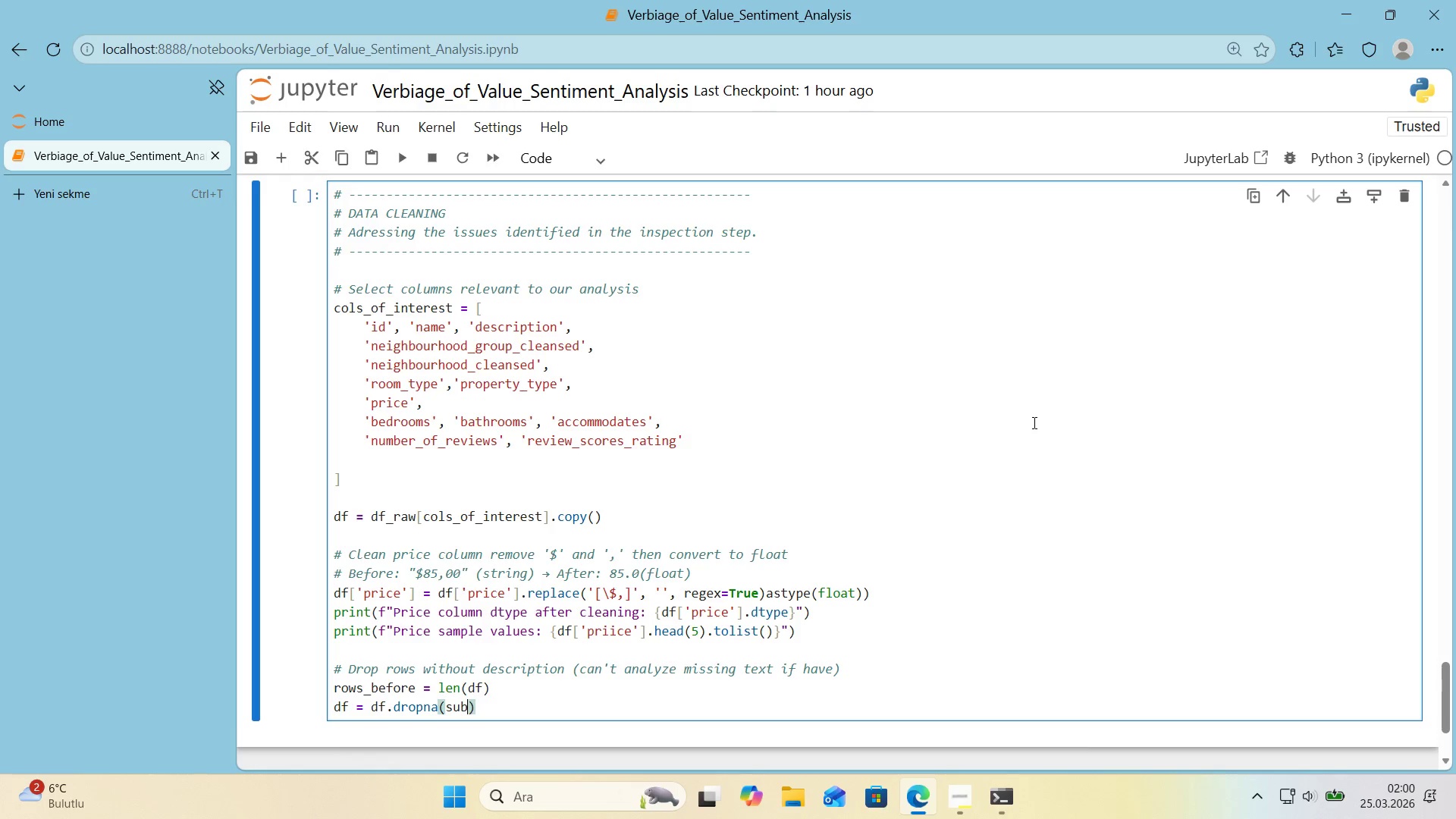 
key(ArrowLeft)
 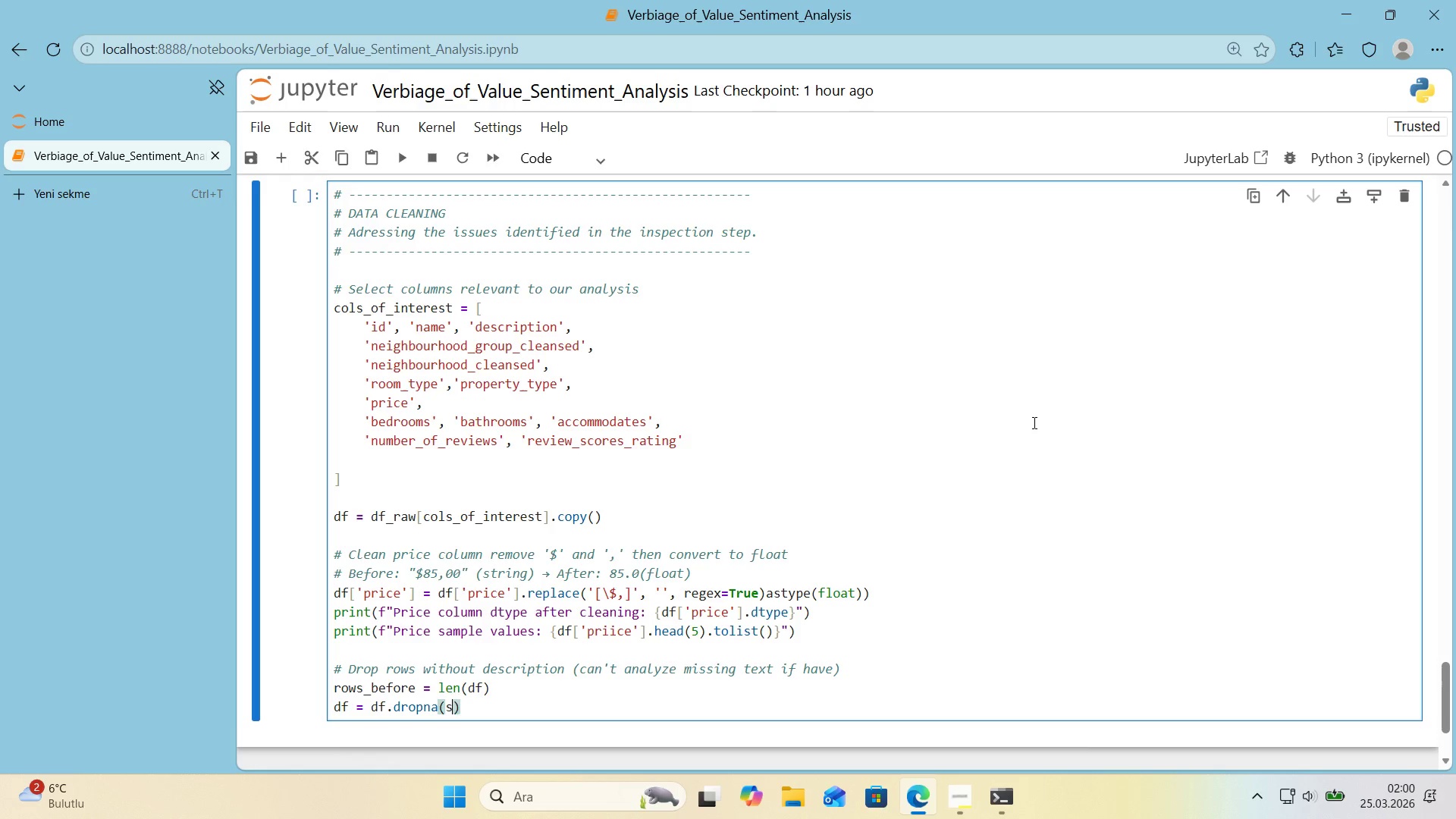 
type(subset))
 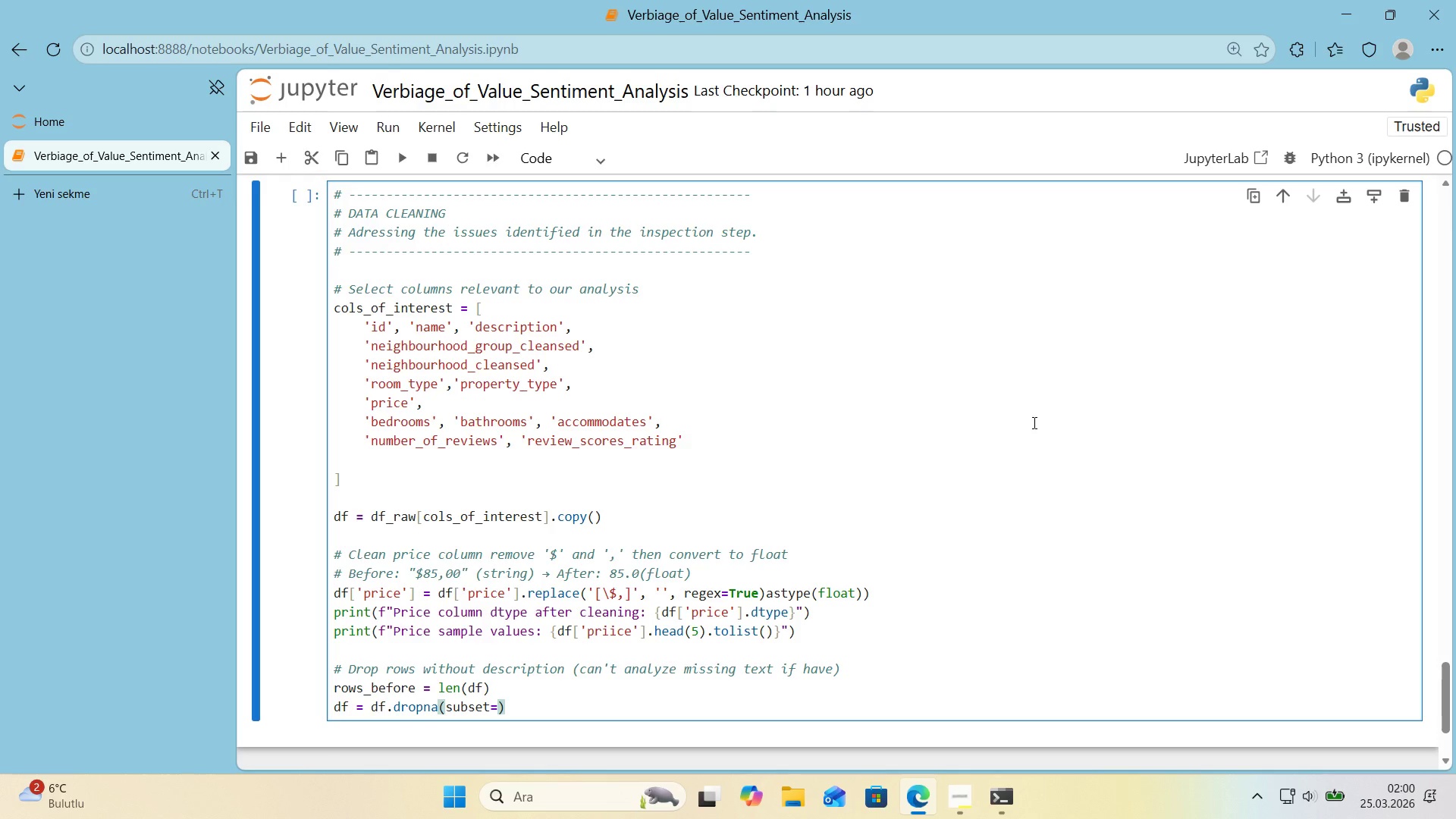 
key(Alt+Control+8)
 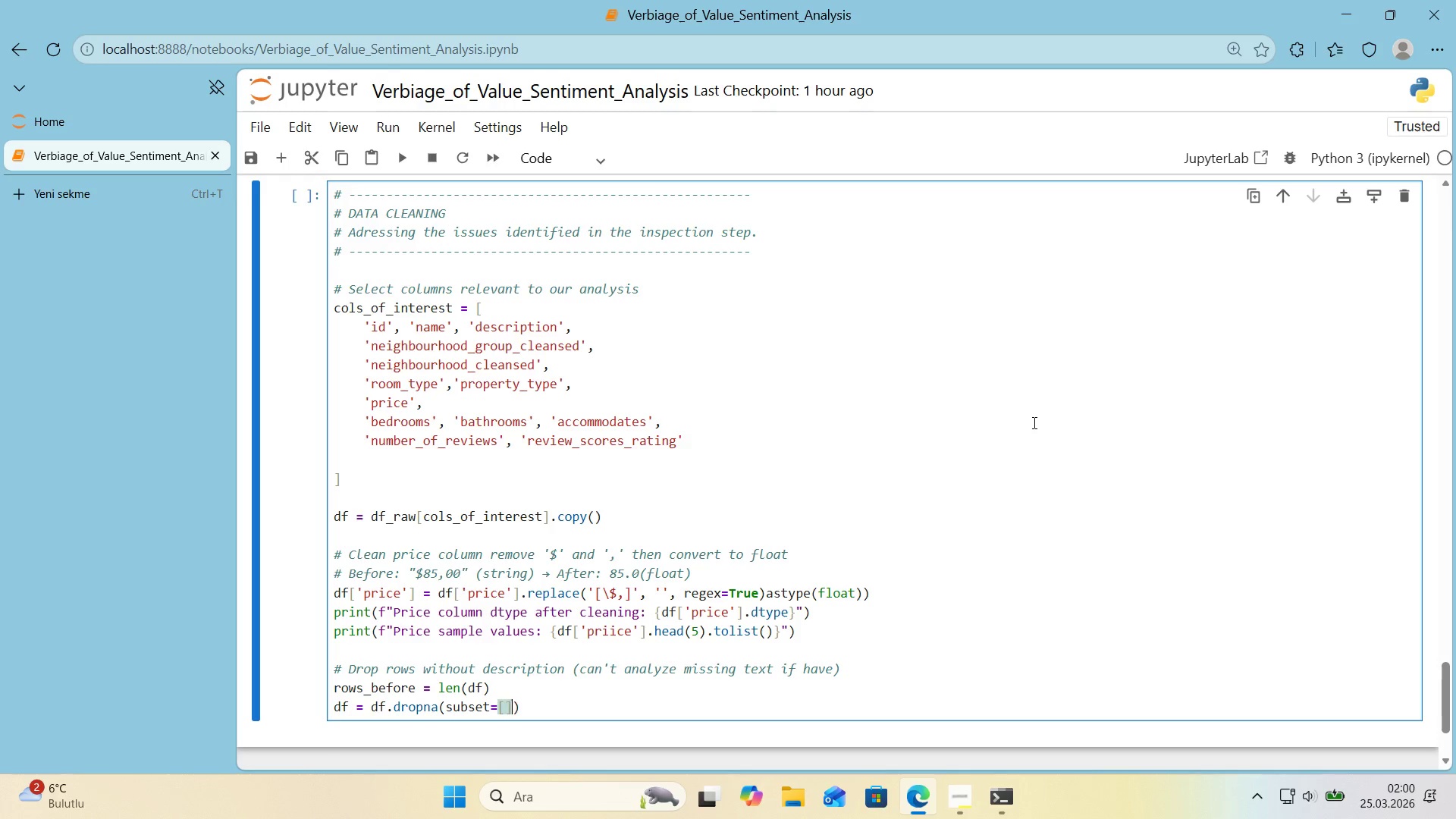 
key(Alt+Control+9)
 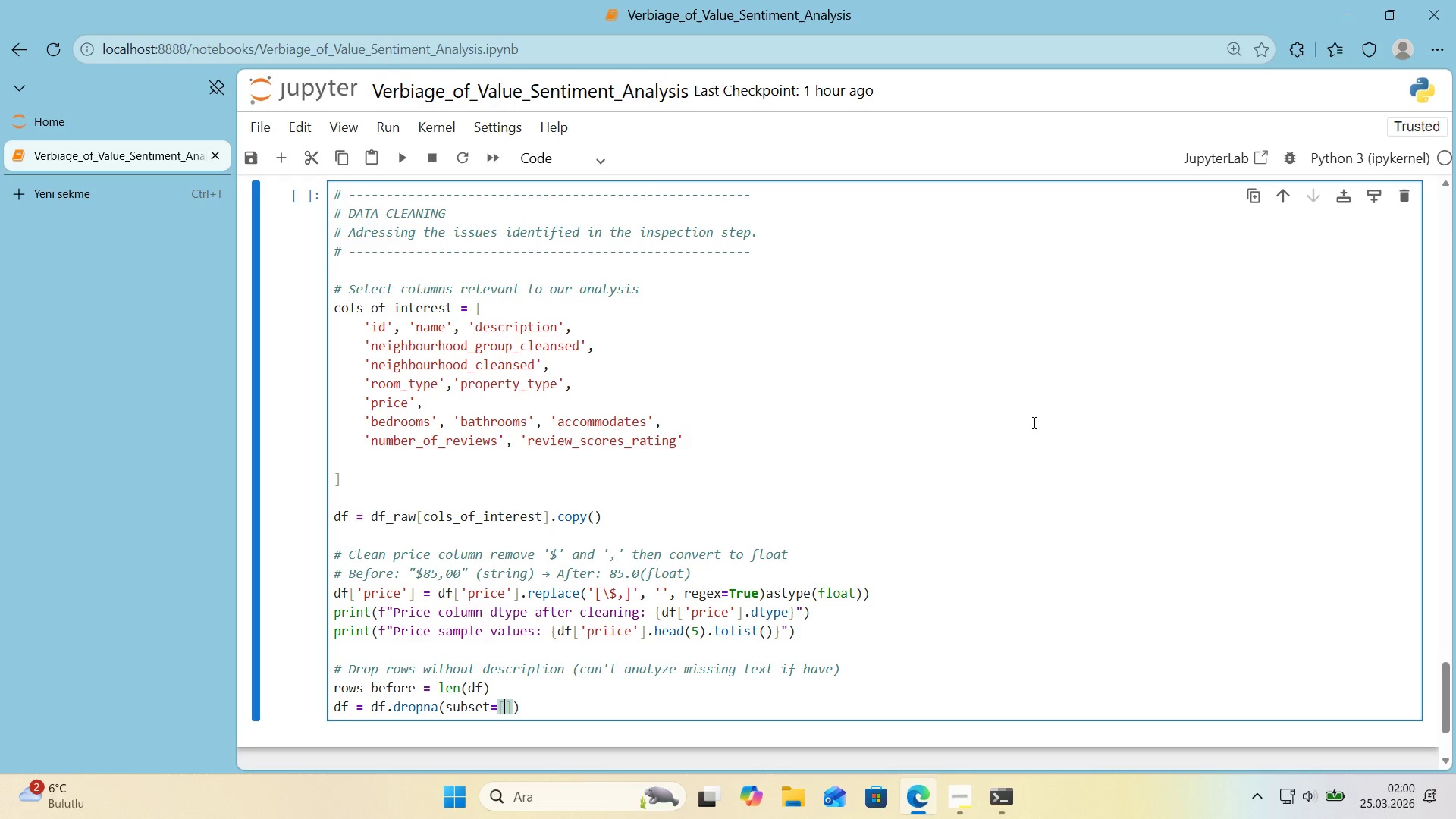 
key(ArrowLeft)
 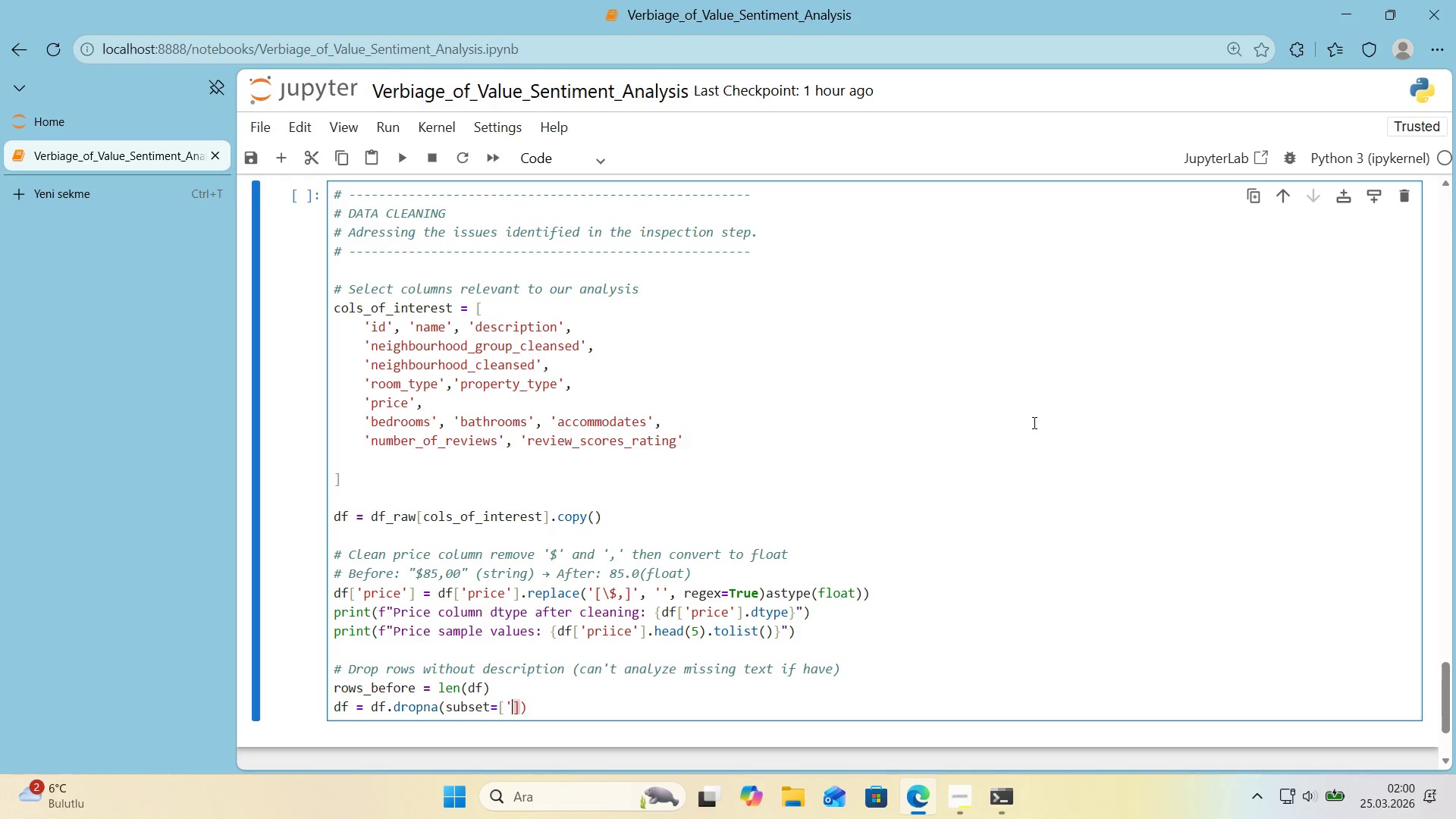 
type(@@)
 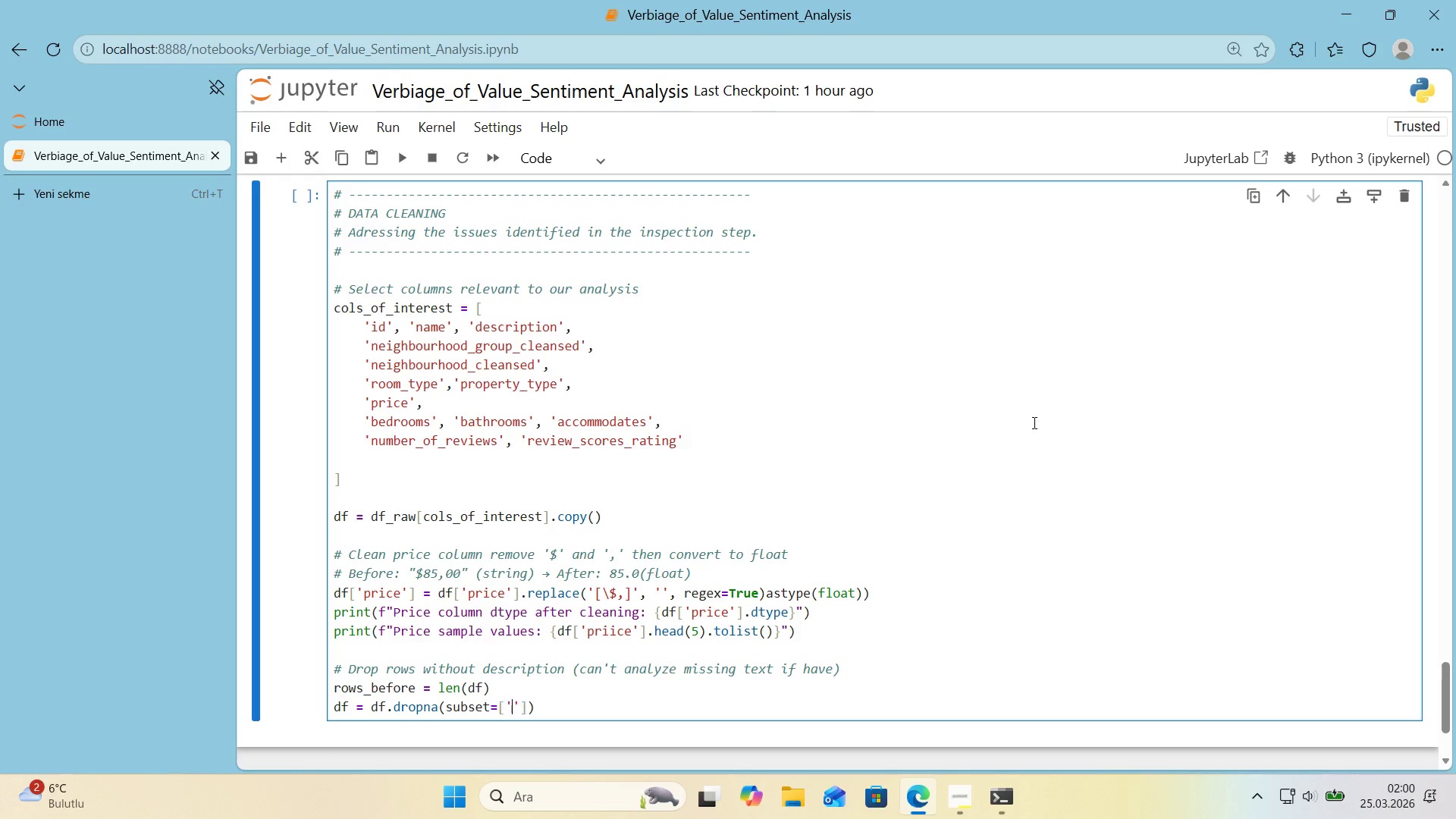 
key(ArrowLeft)
 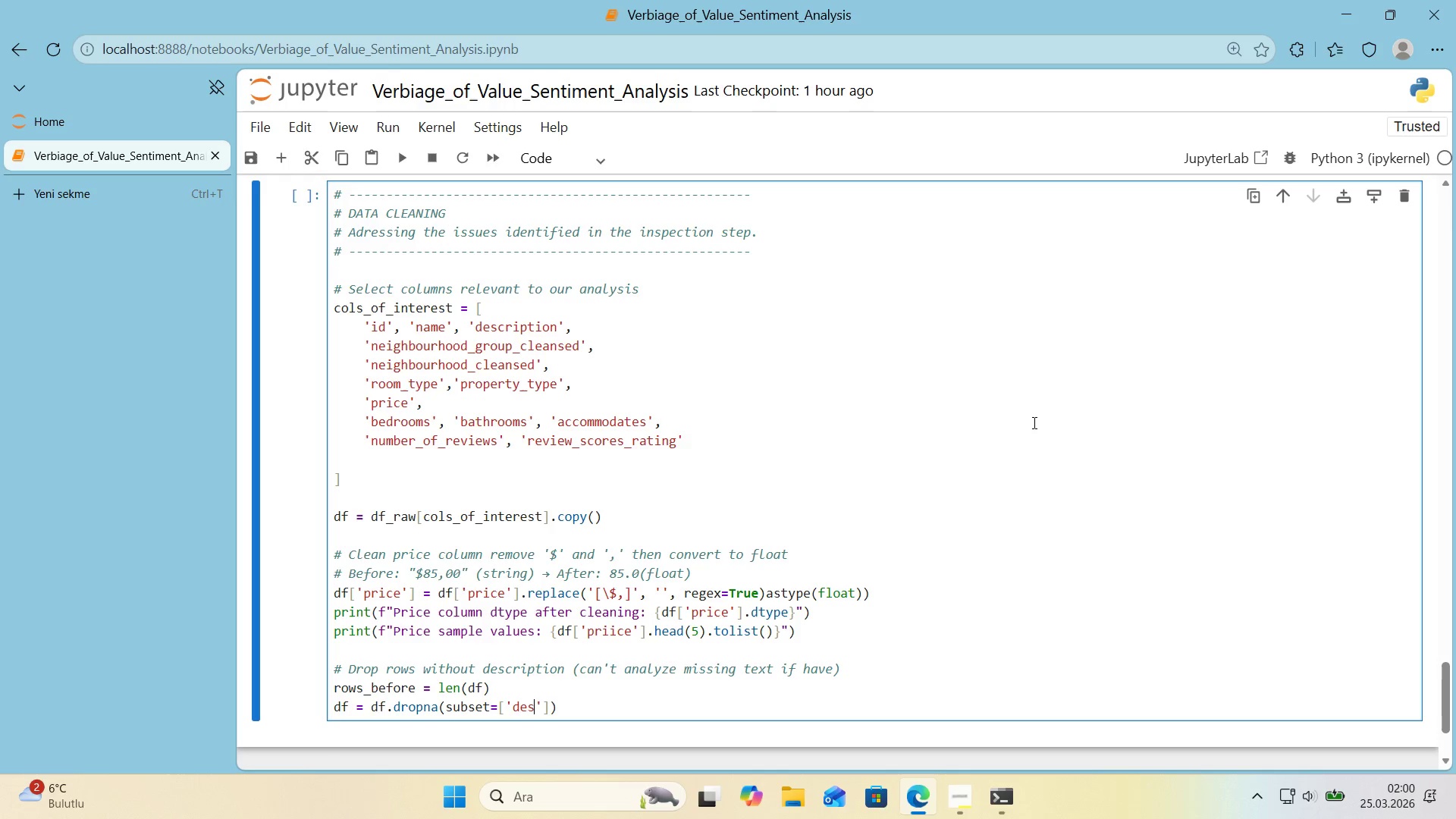 
type(descr'pt'on)
 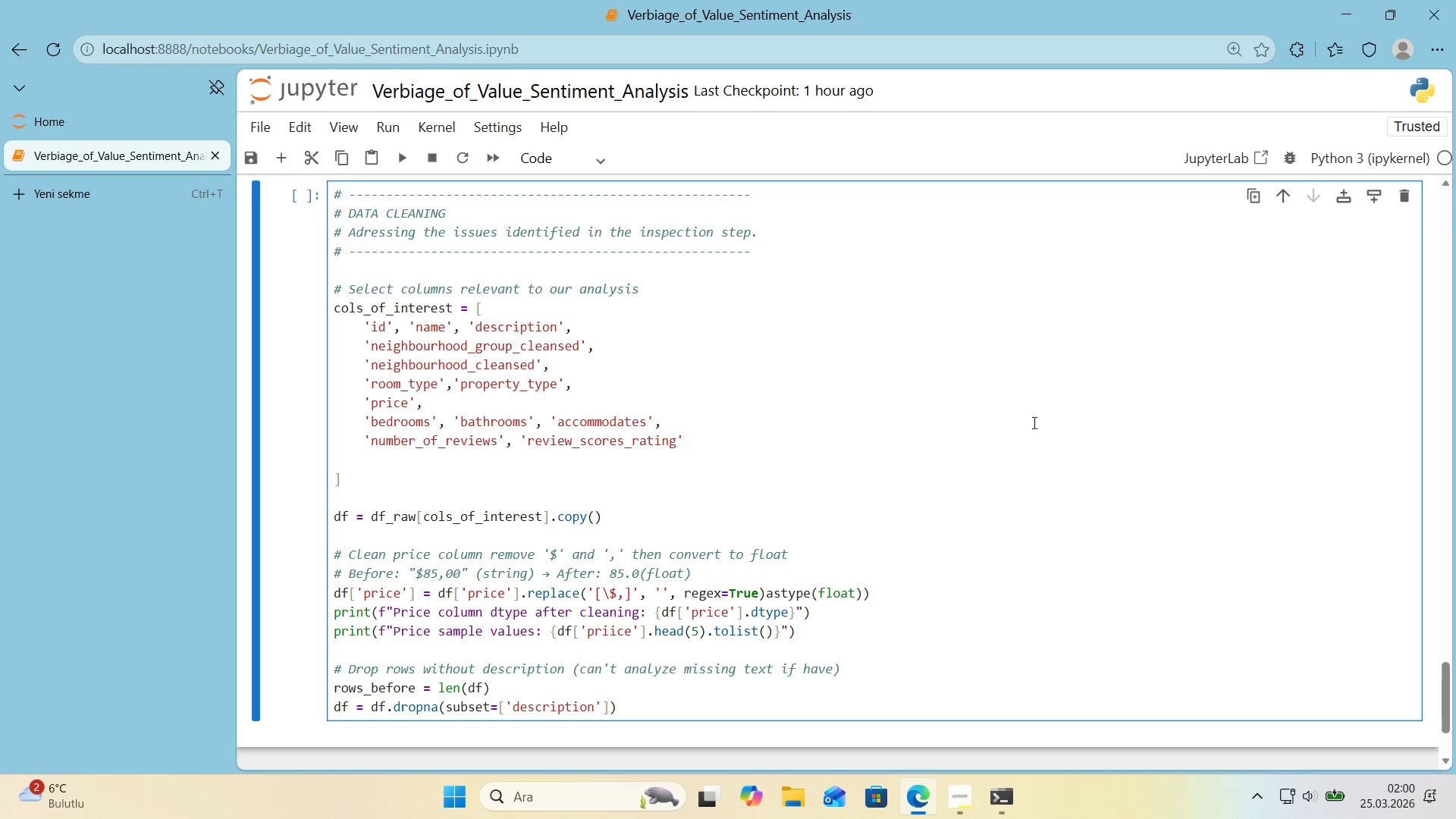 
key(ArrowRight)
 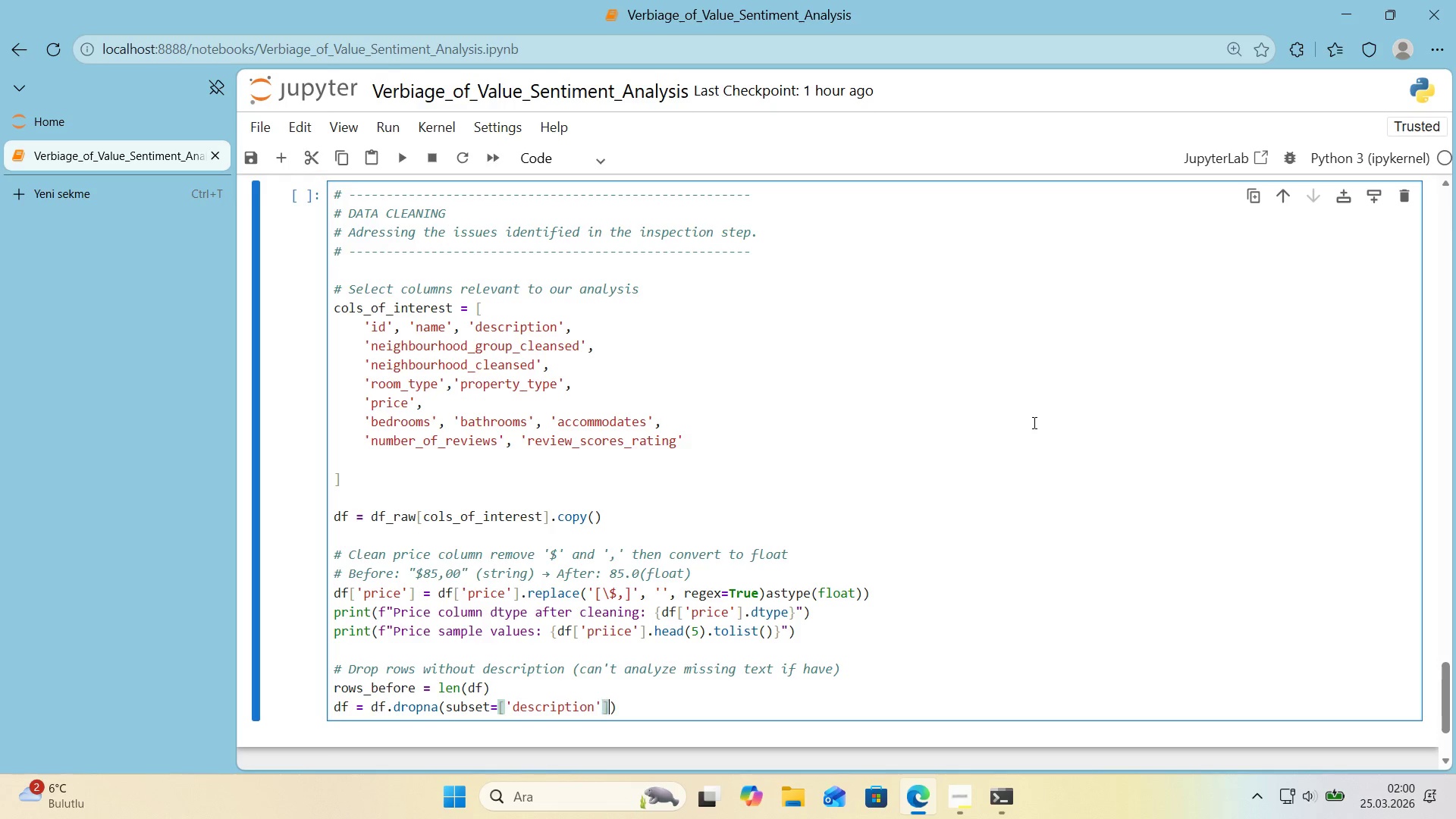 
key(ArrowRight)
 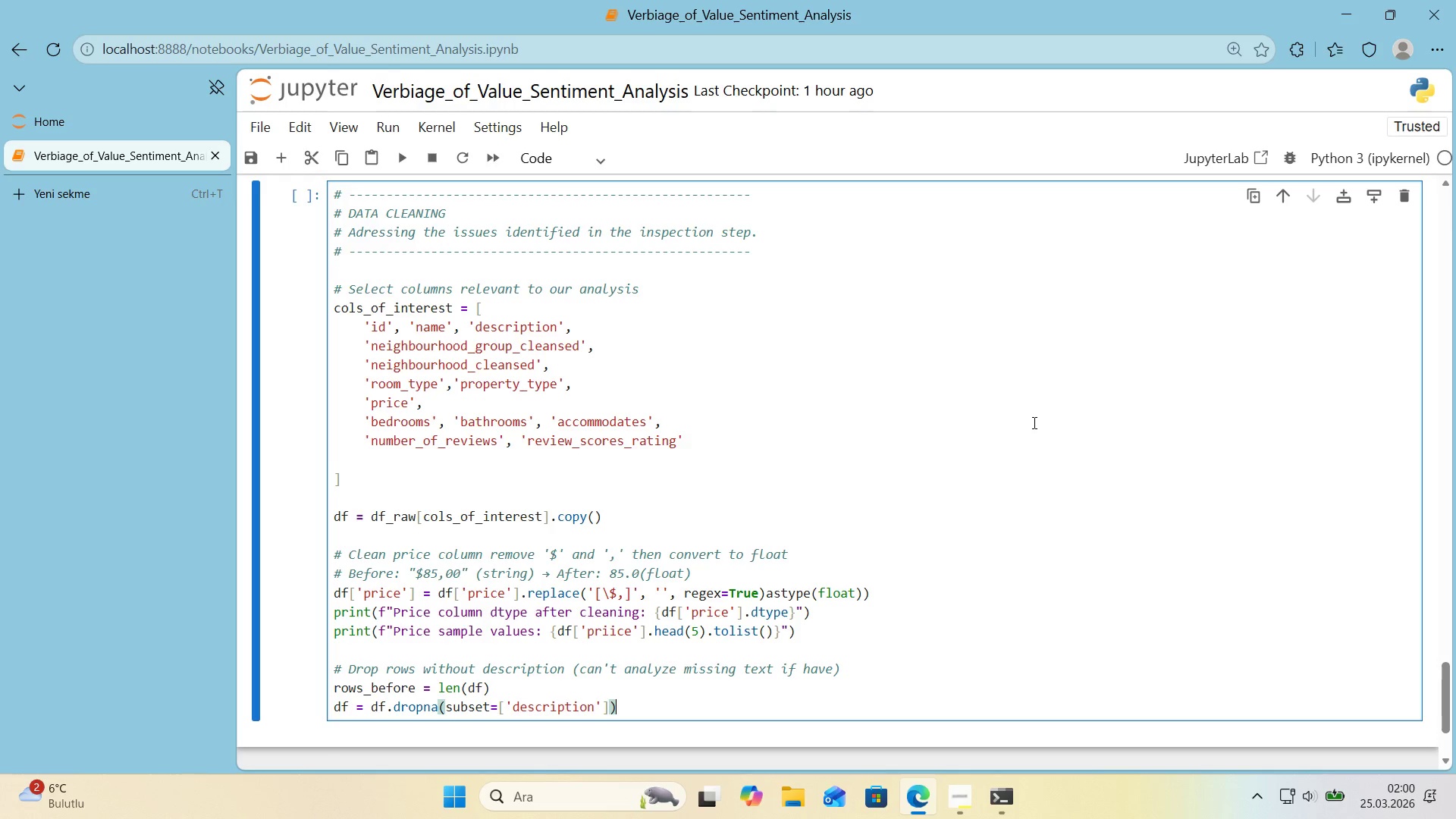 
key(ArrowRight)
 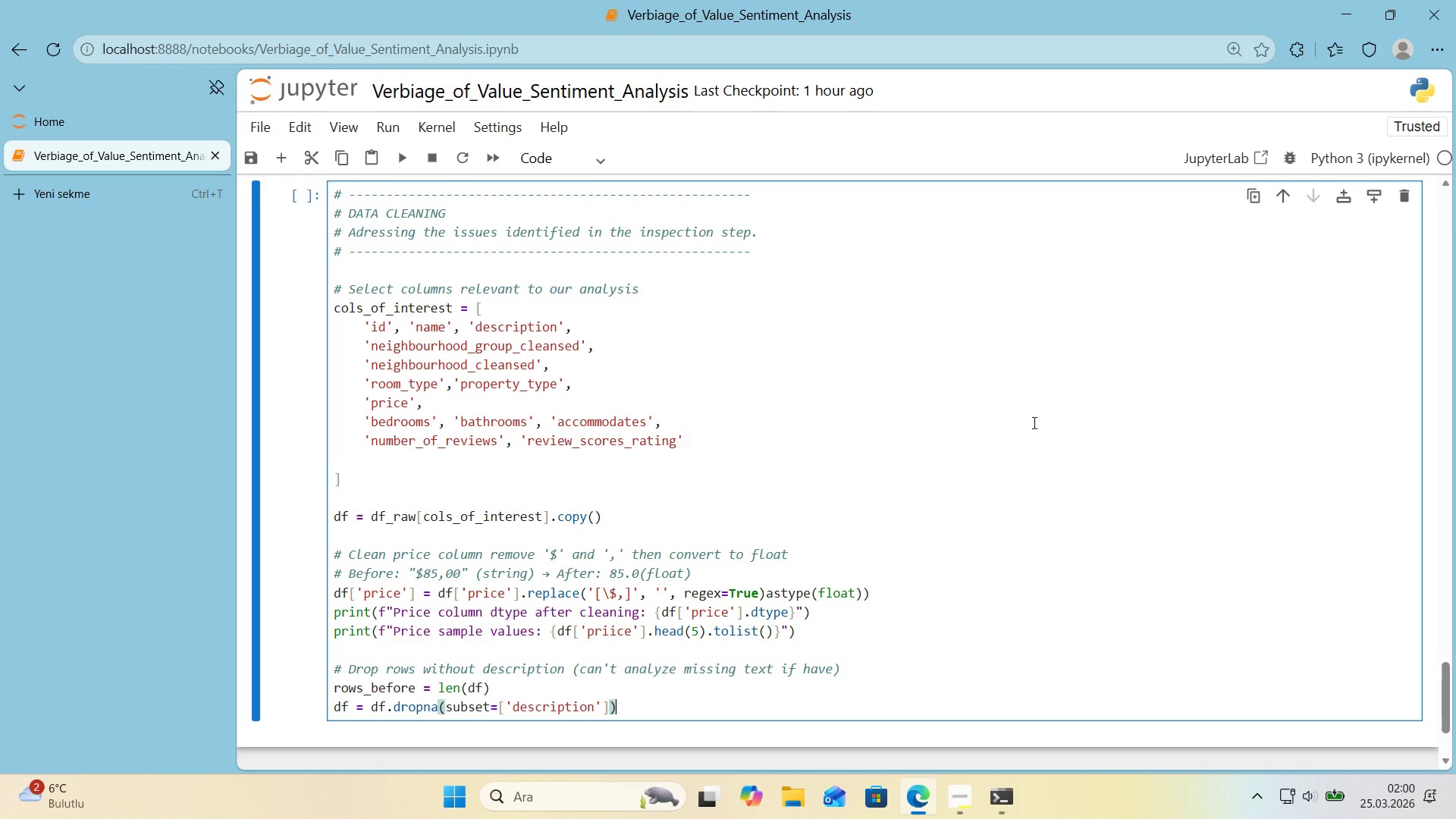 
key(ArrowRight)
 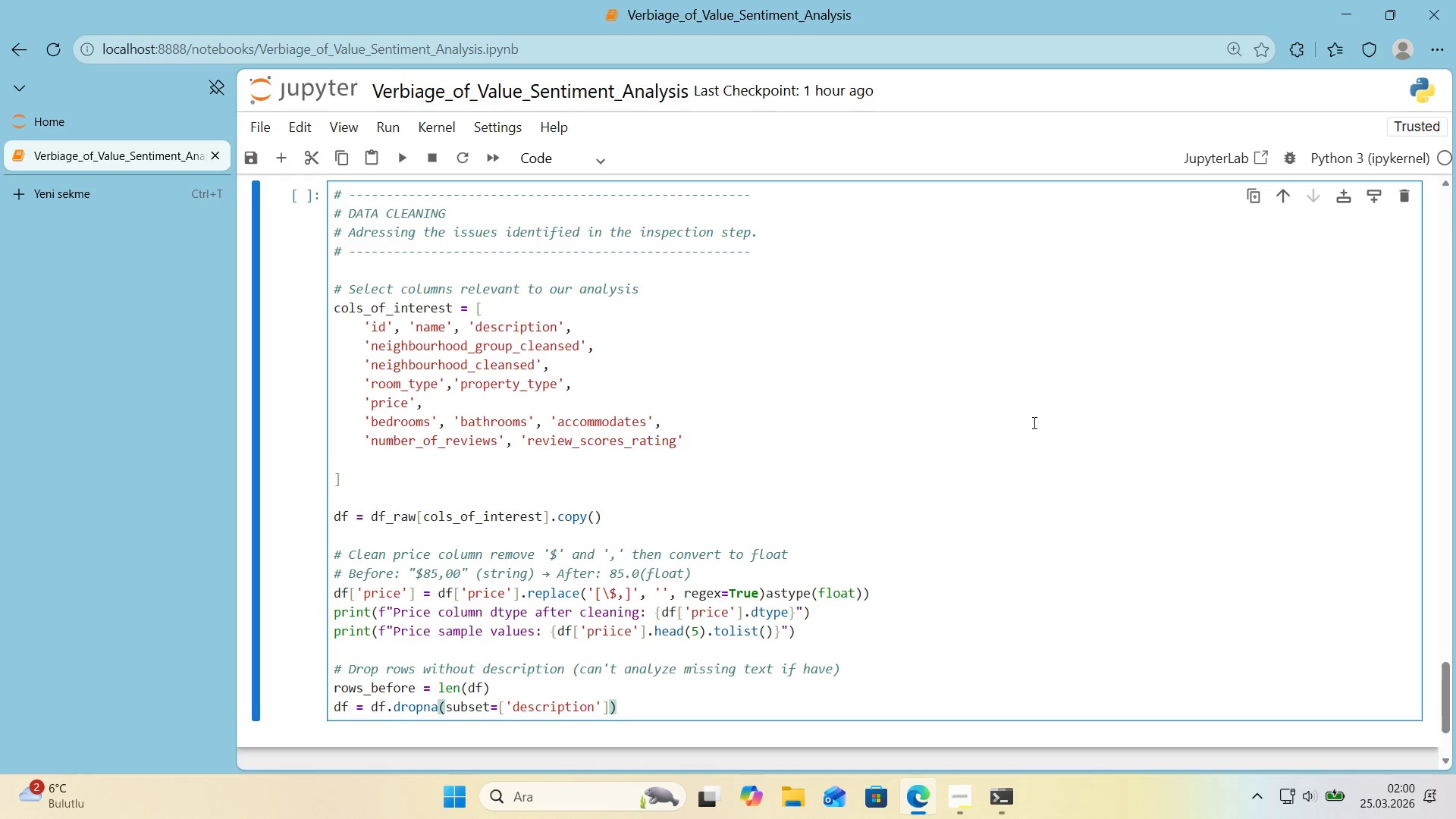 
key(Enter)
 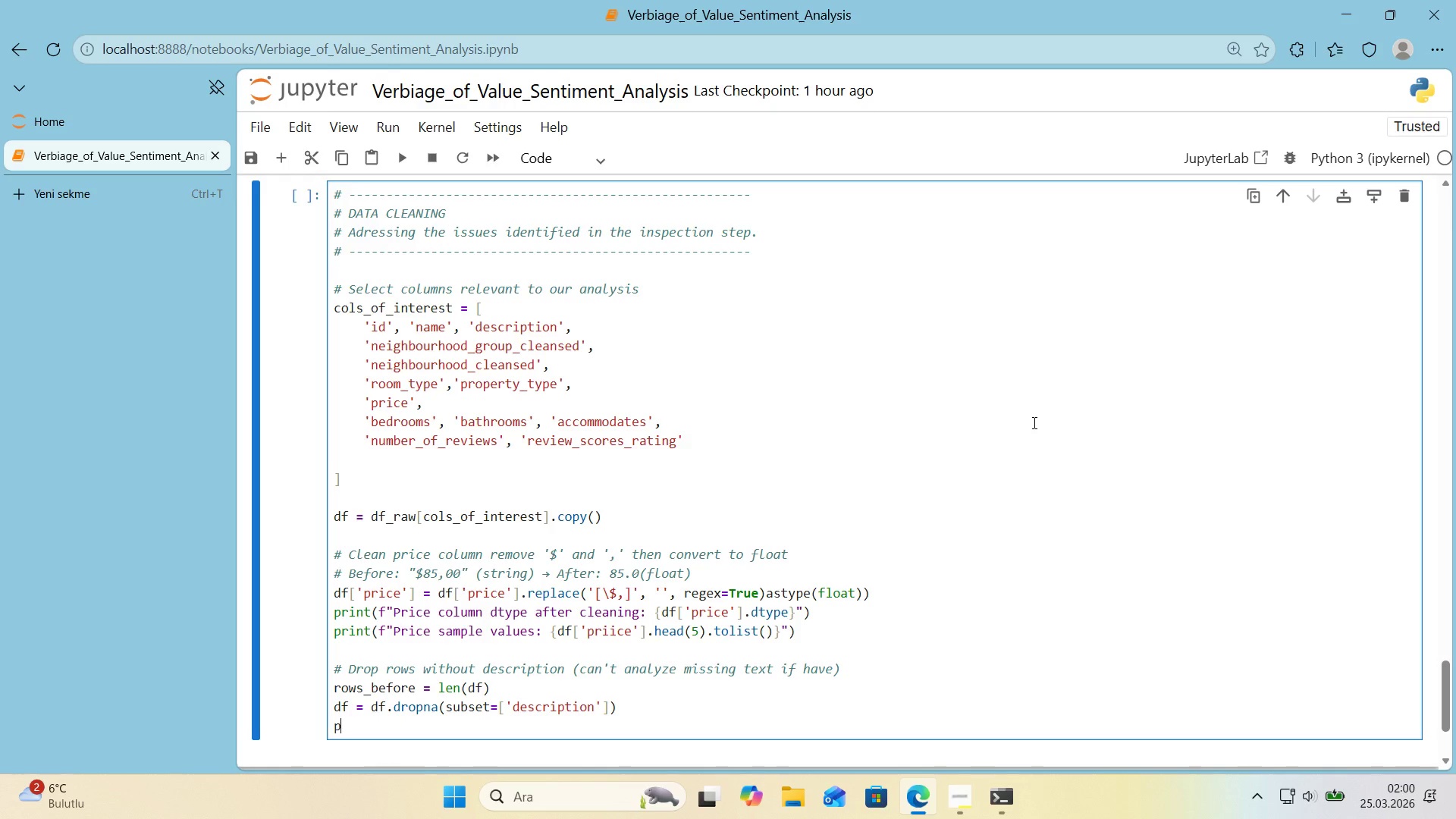 
type(pr'nt*()
 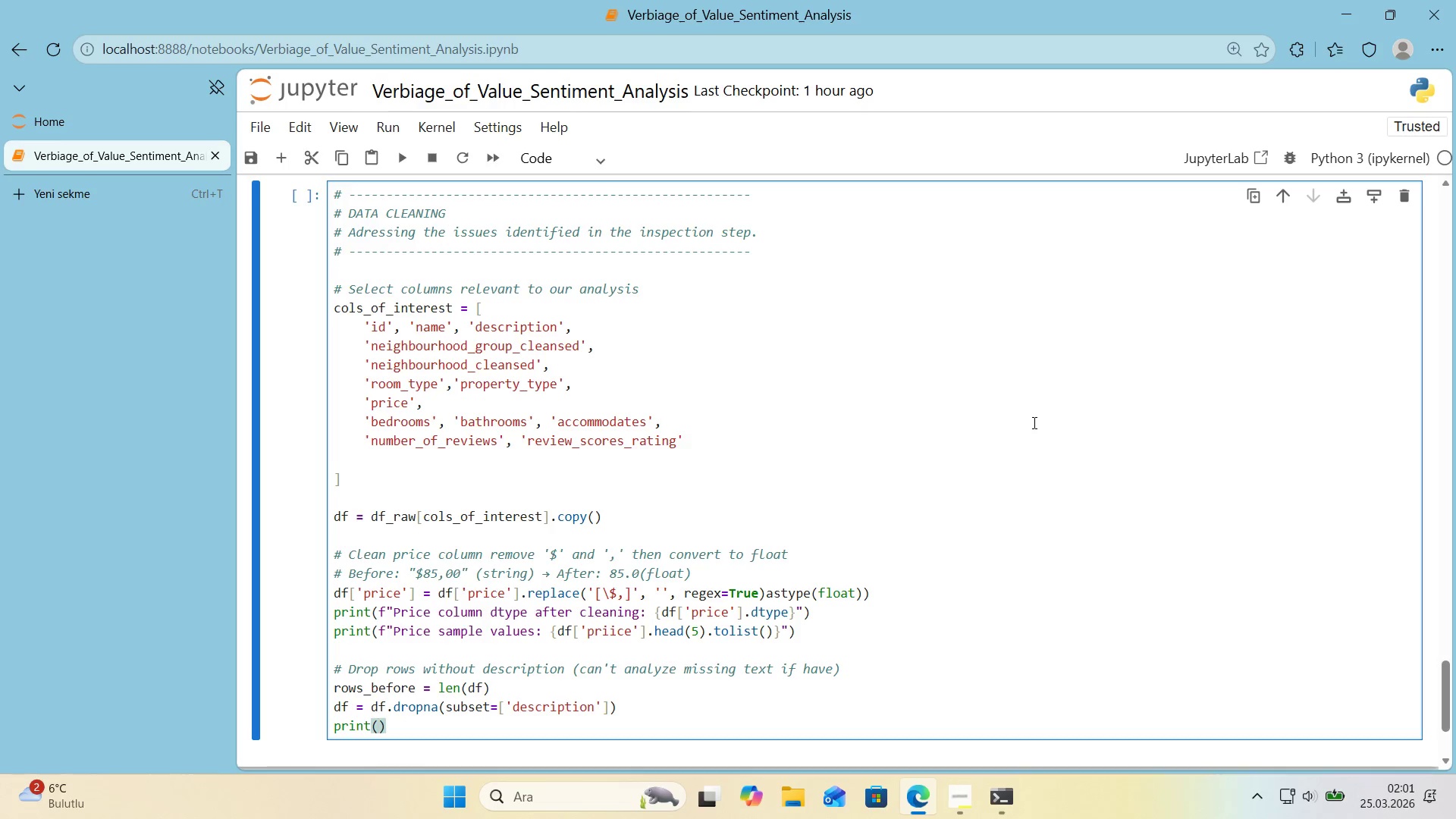 
 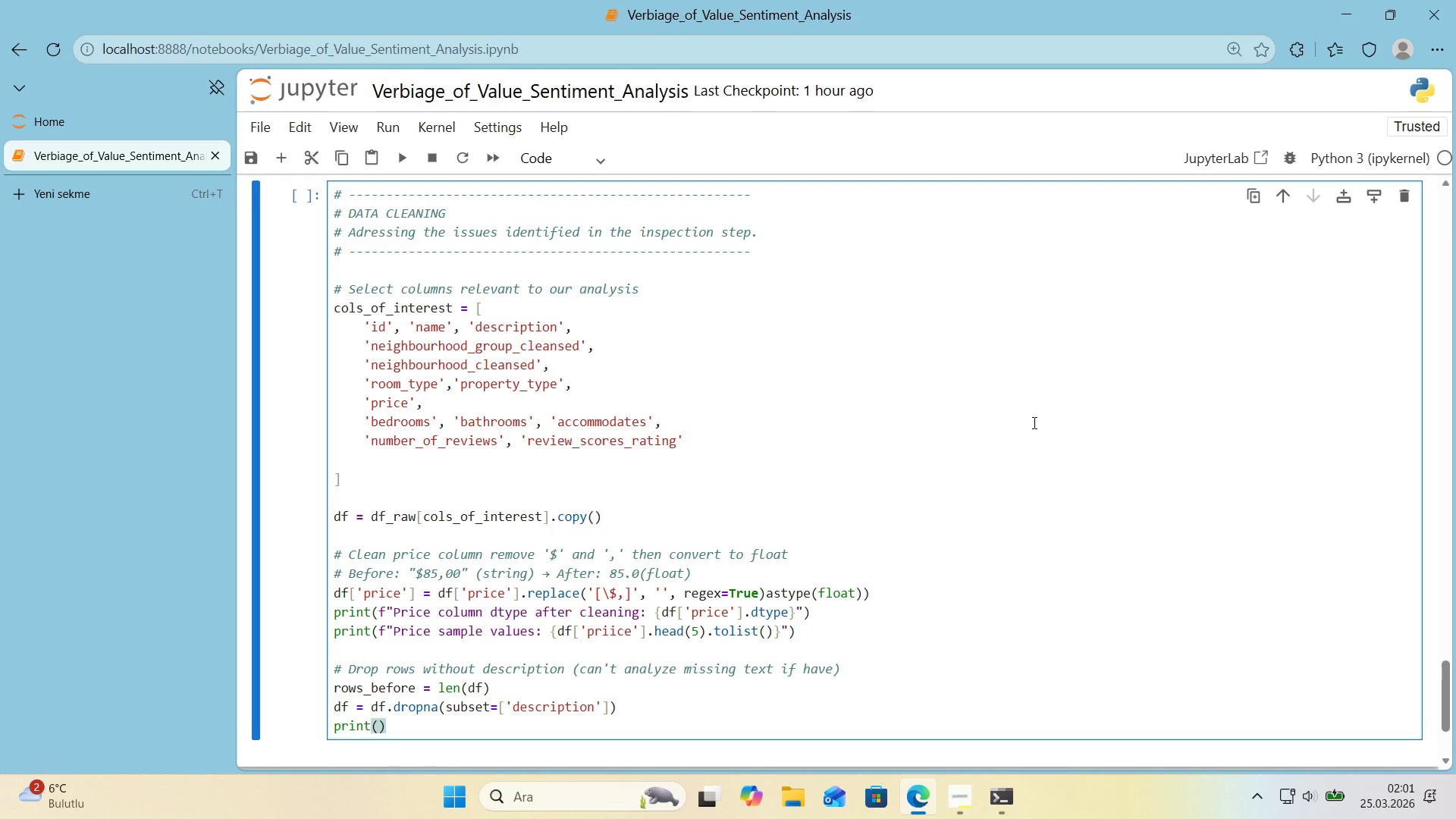 
key(ArrowLeft)
 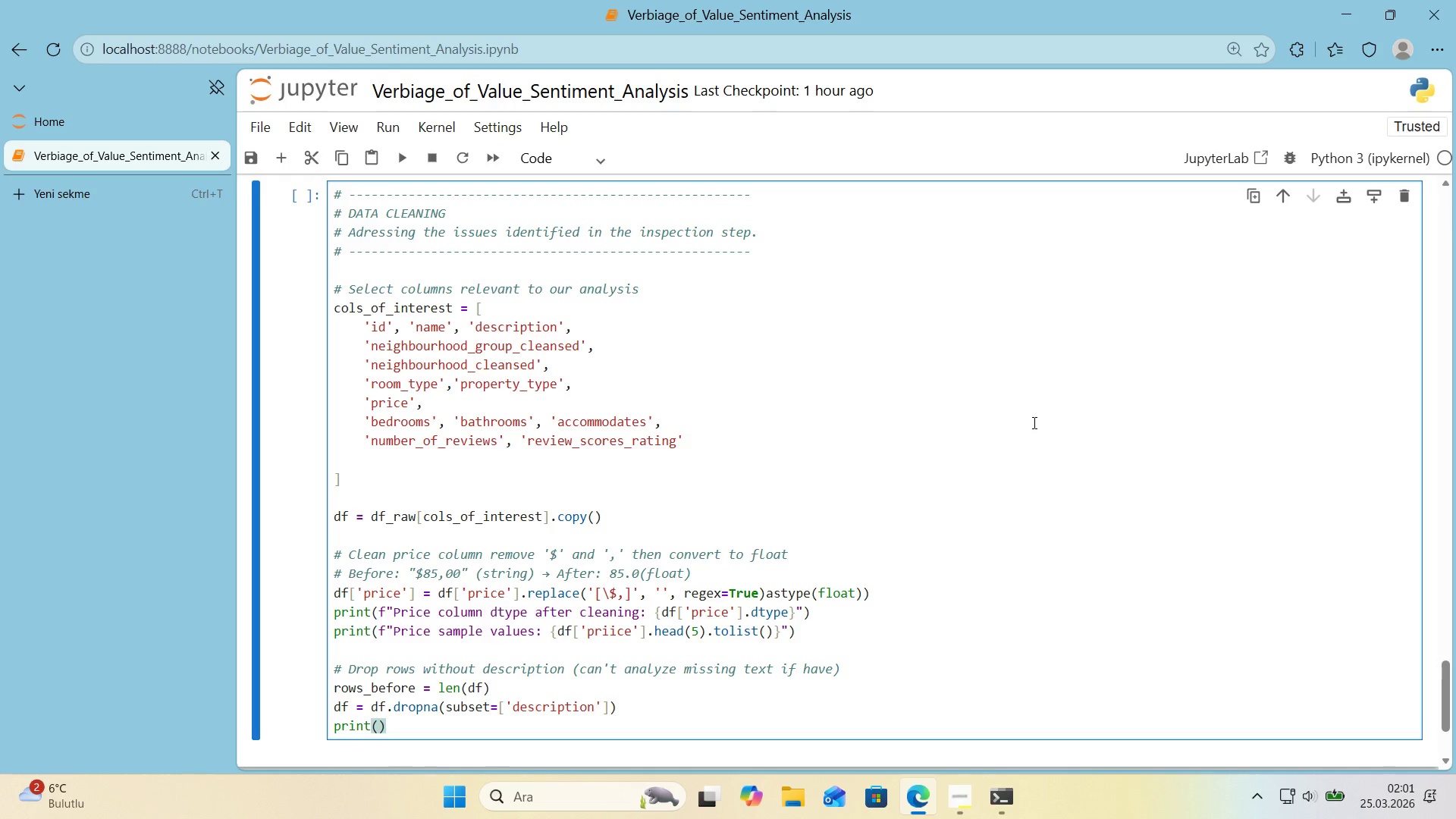 
key(F)
 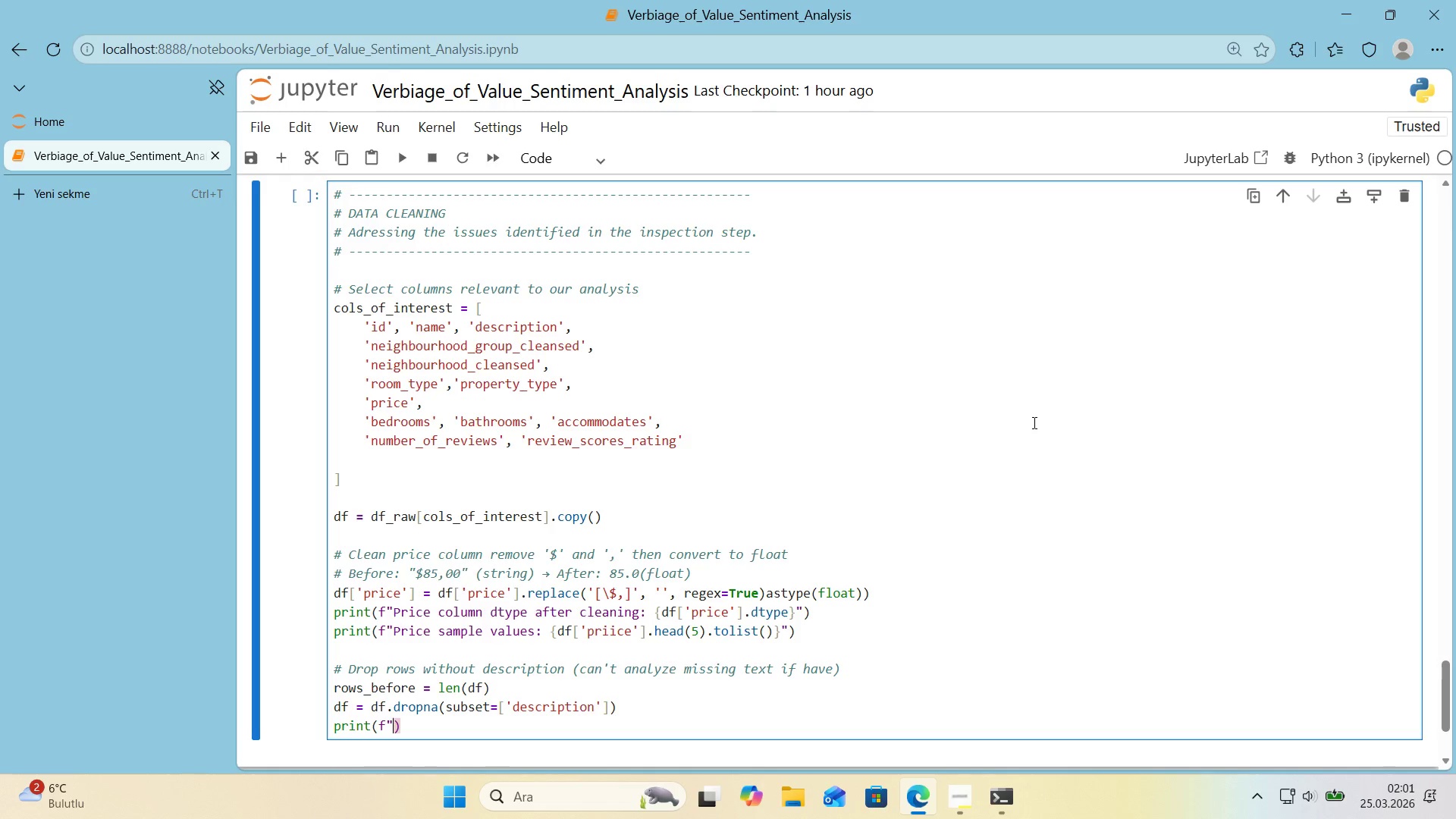 
key(Backquote)
 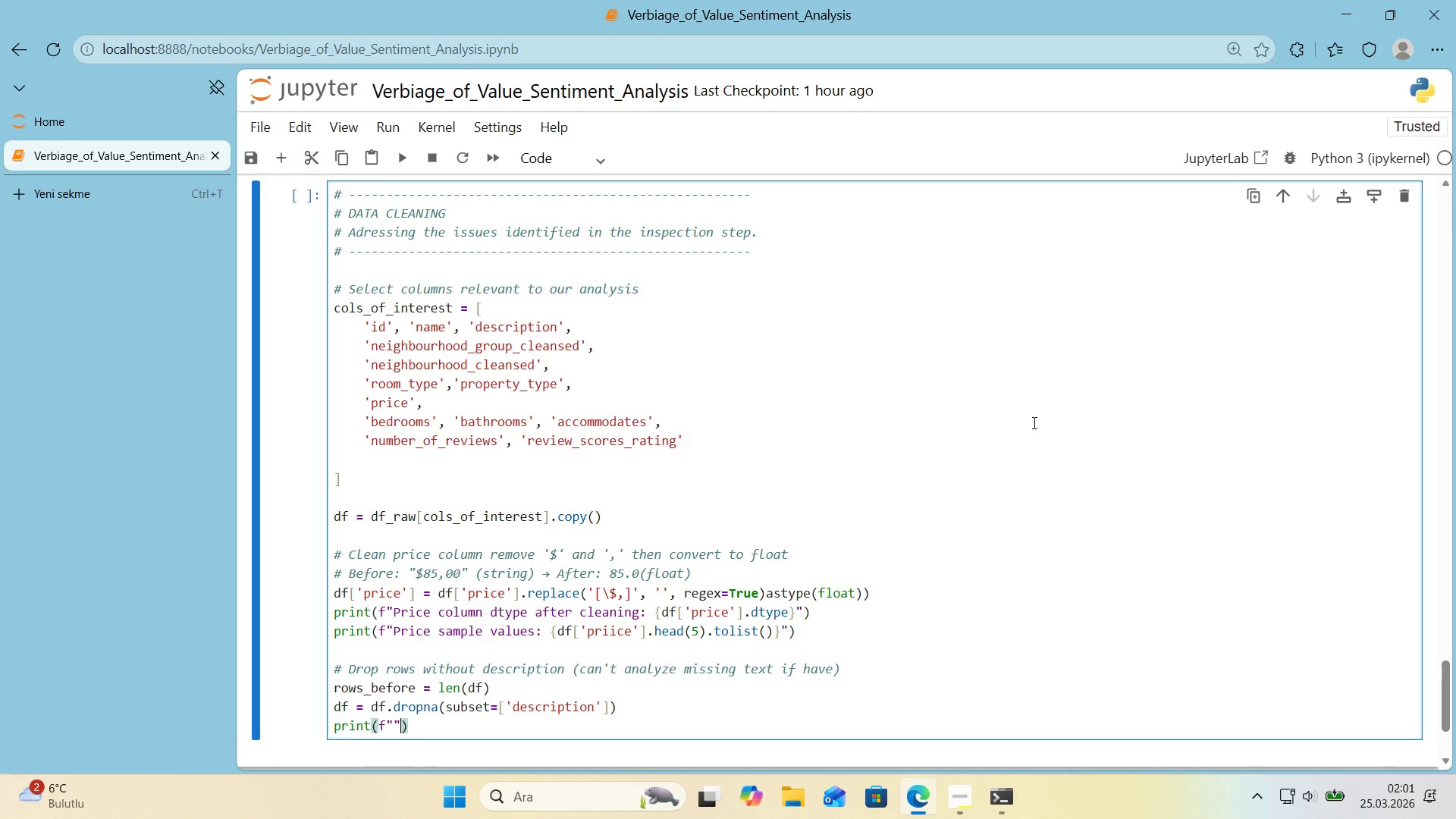 
key(Backquote)
 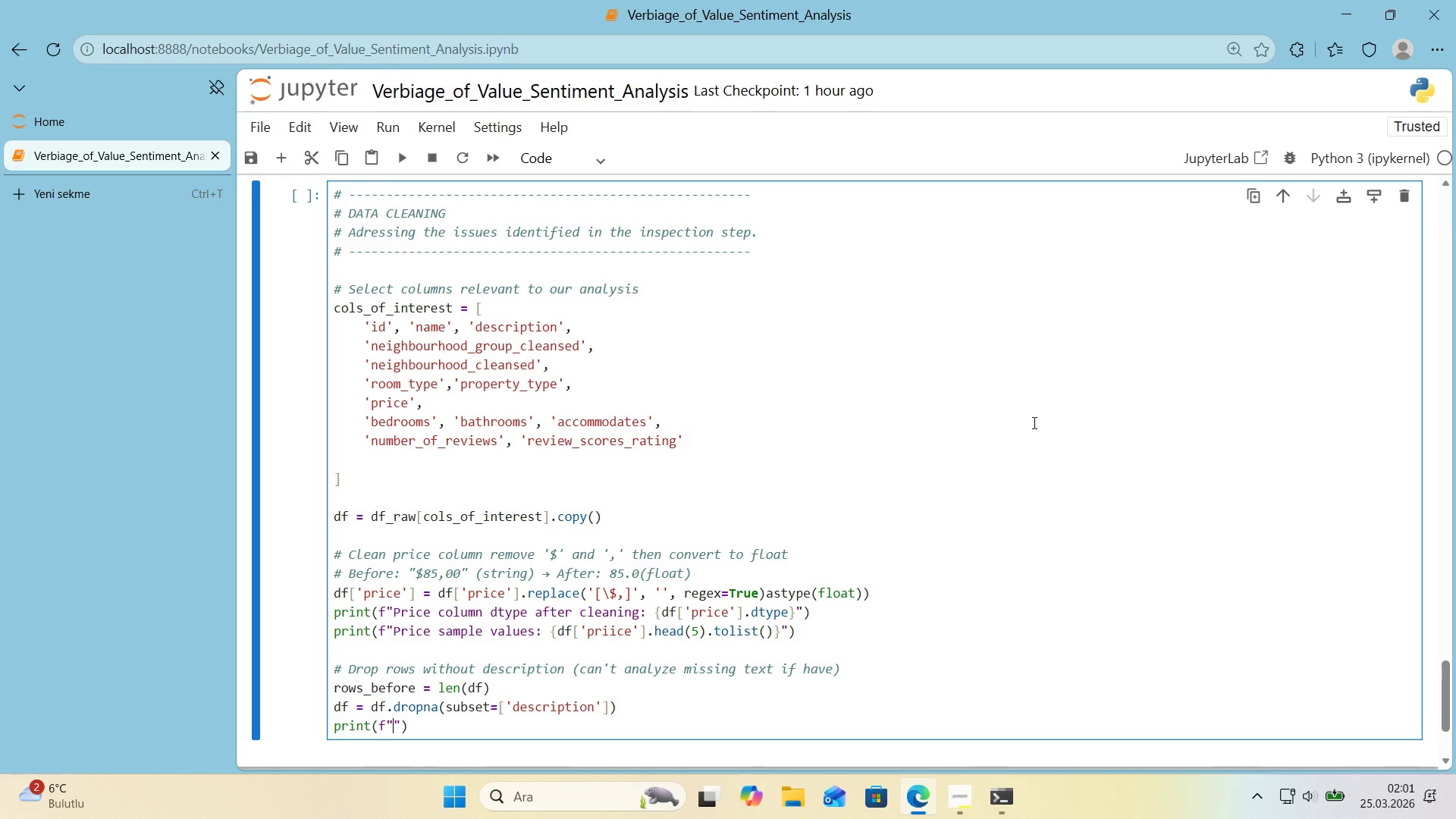 
key(ArrowLeft)
 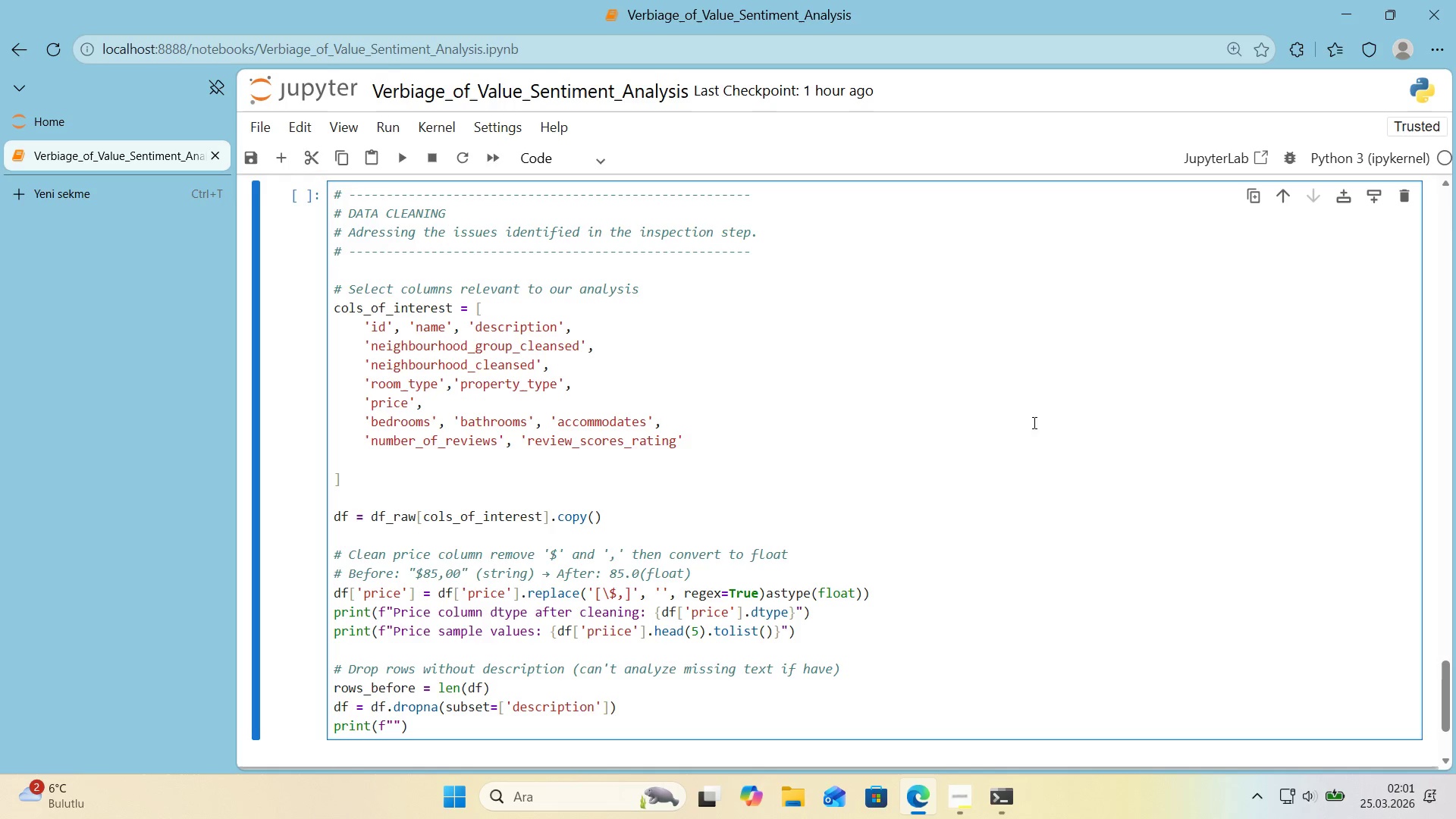 
key(Alt+Control+AltRight)
 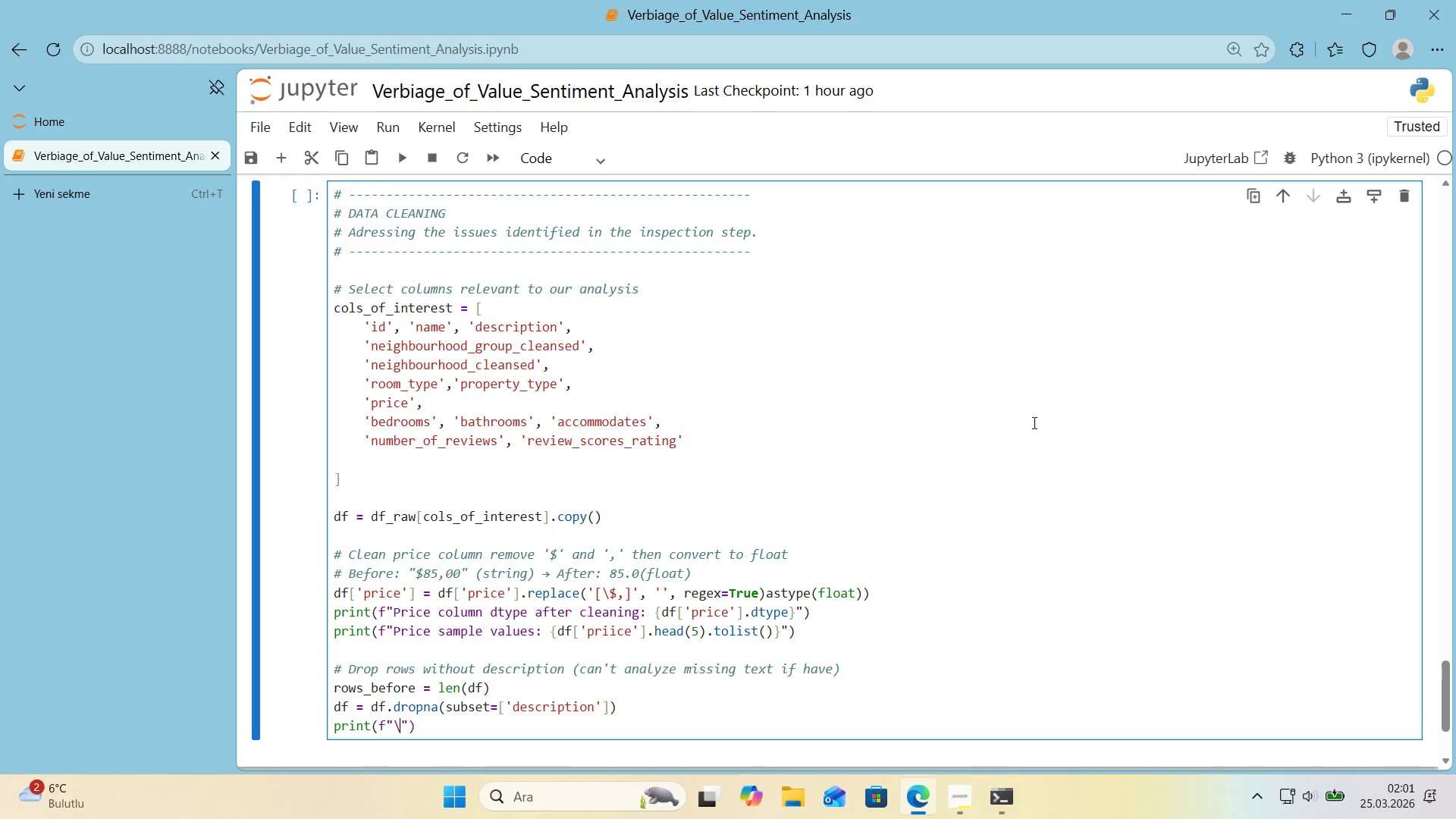 
key(Control+ControlLeft)
 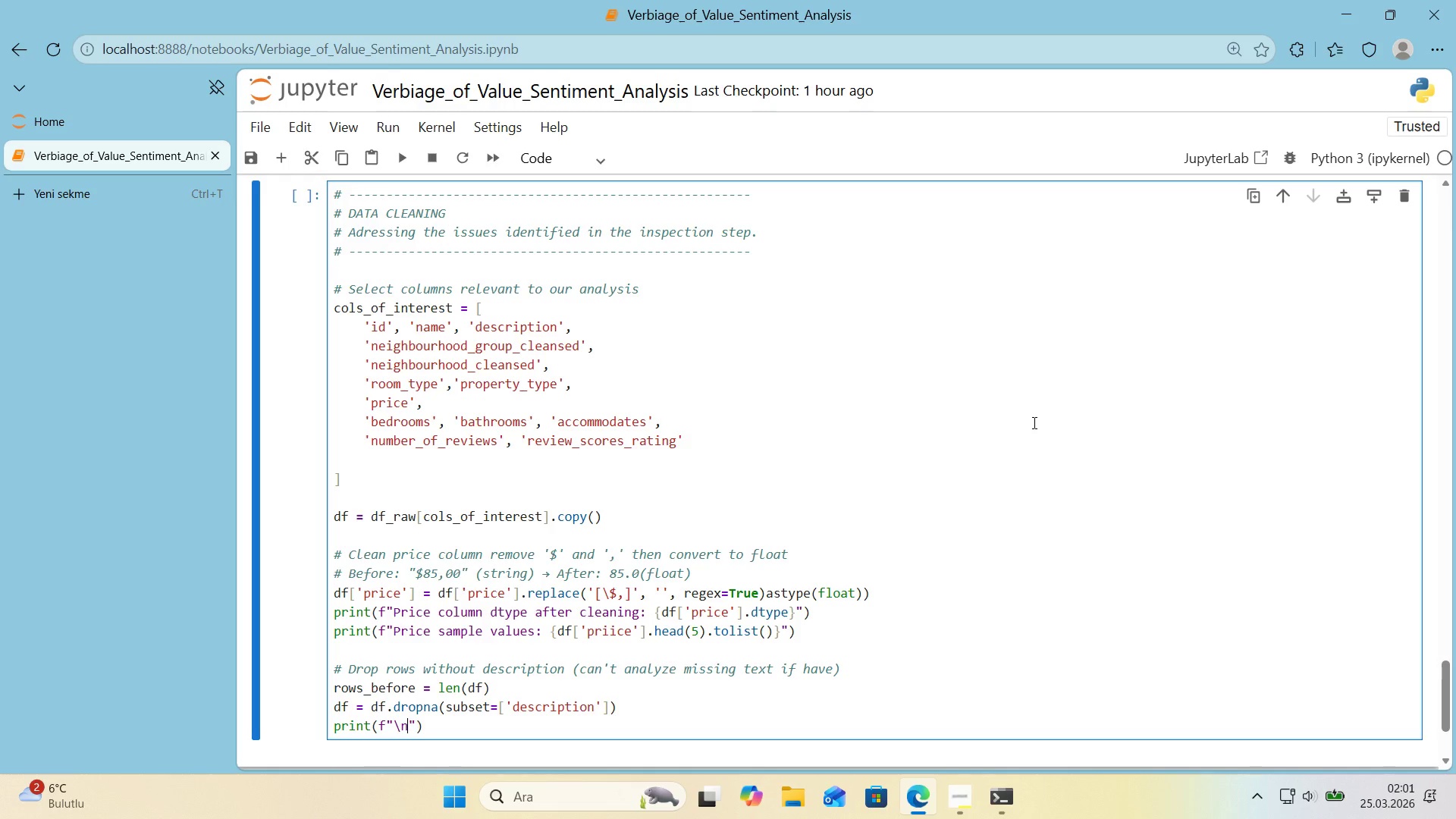 
key(Alt+Control+IntlYen)
 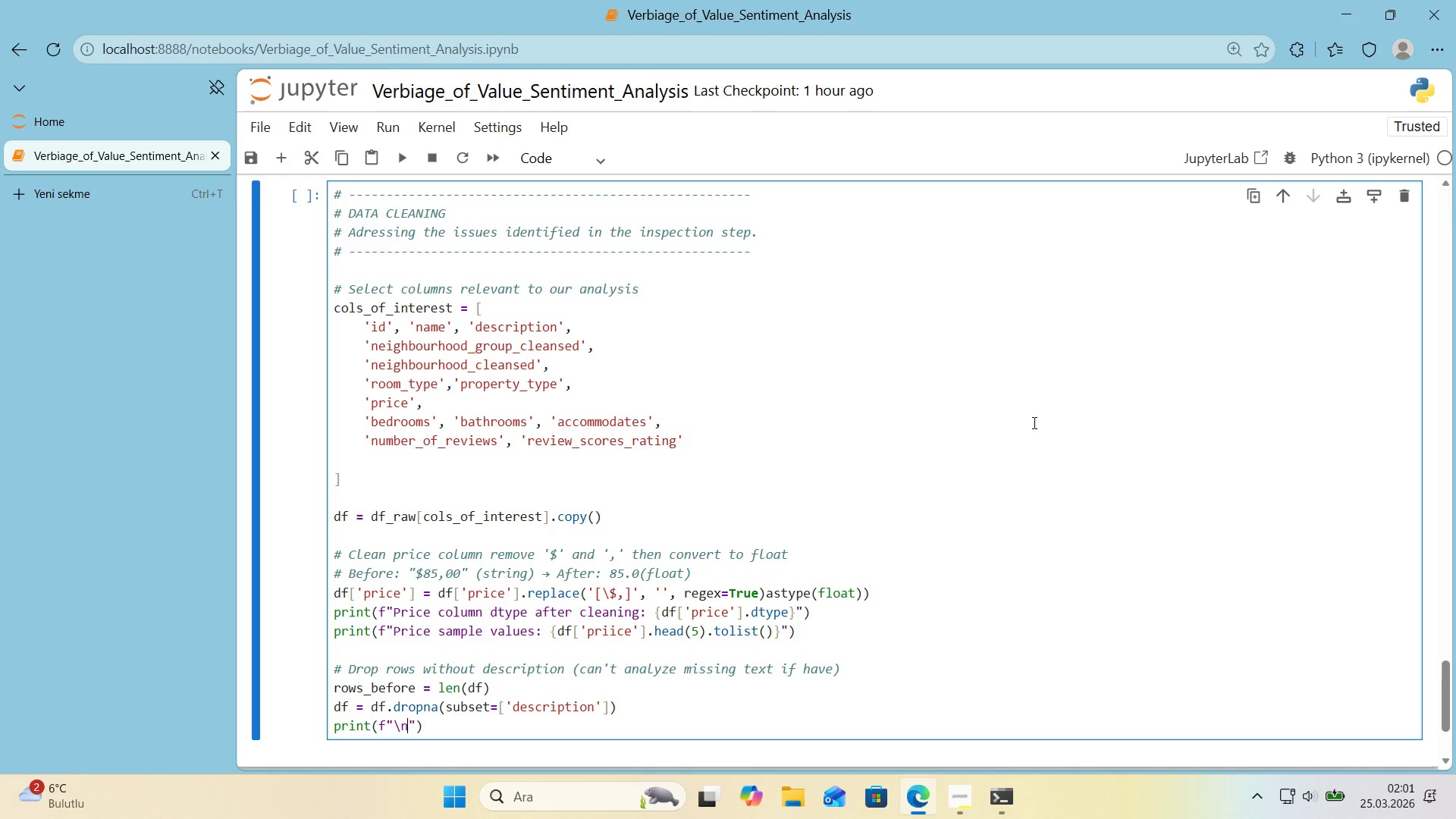 
type(nDropped )
 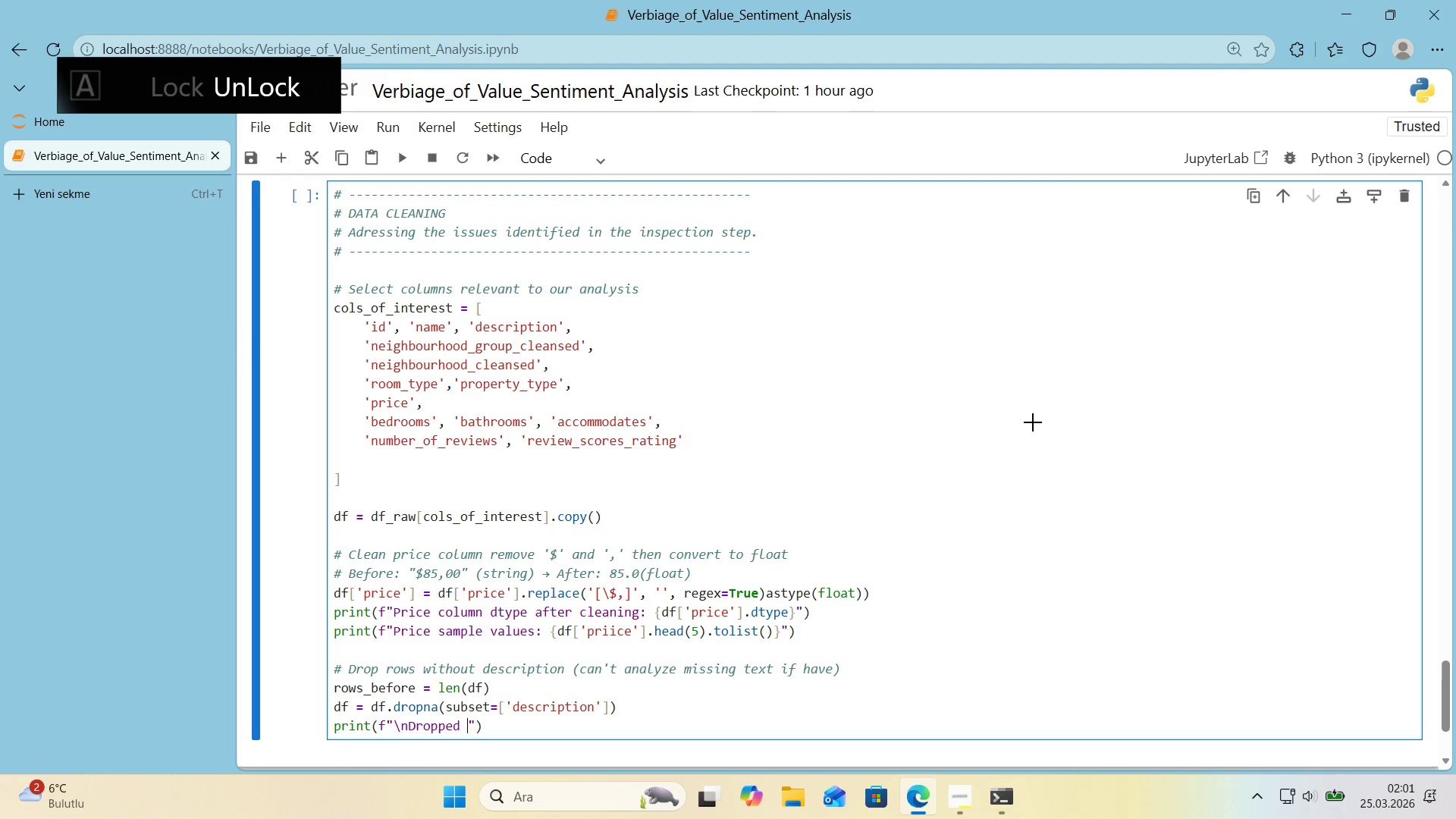 
key(Alt+Control+7)
 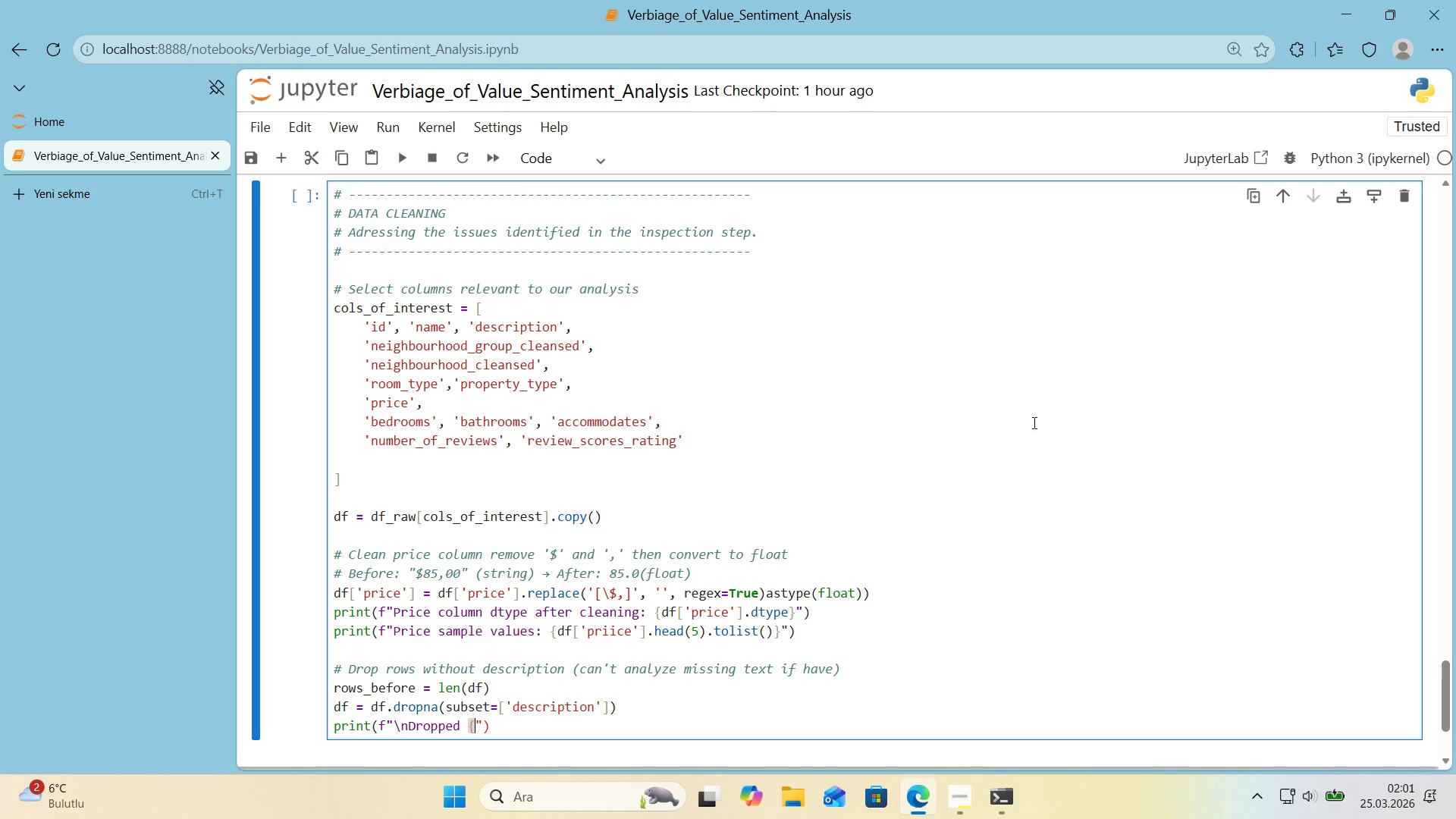 
key(Alt+Control+0)
 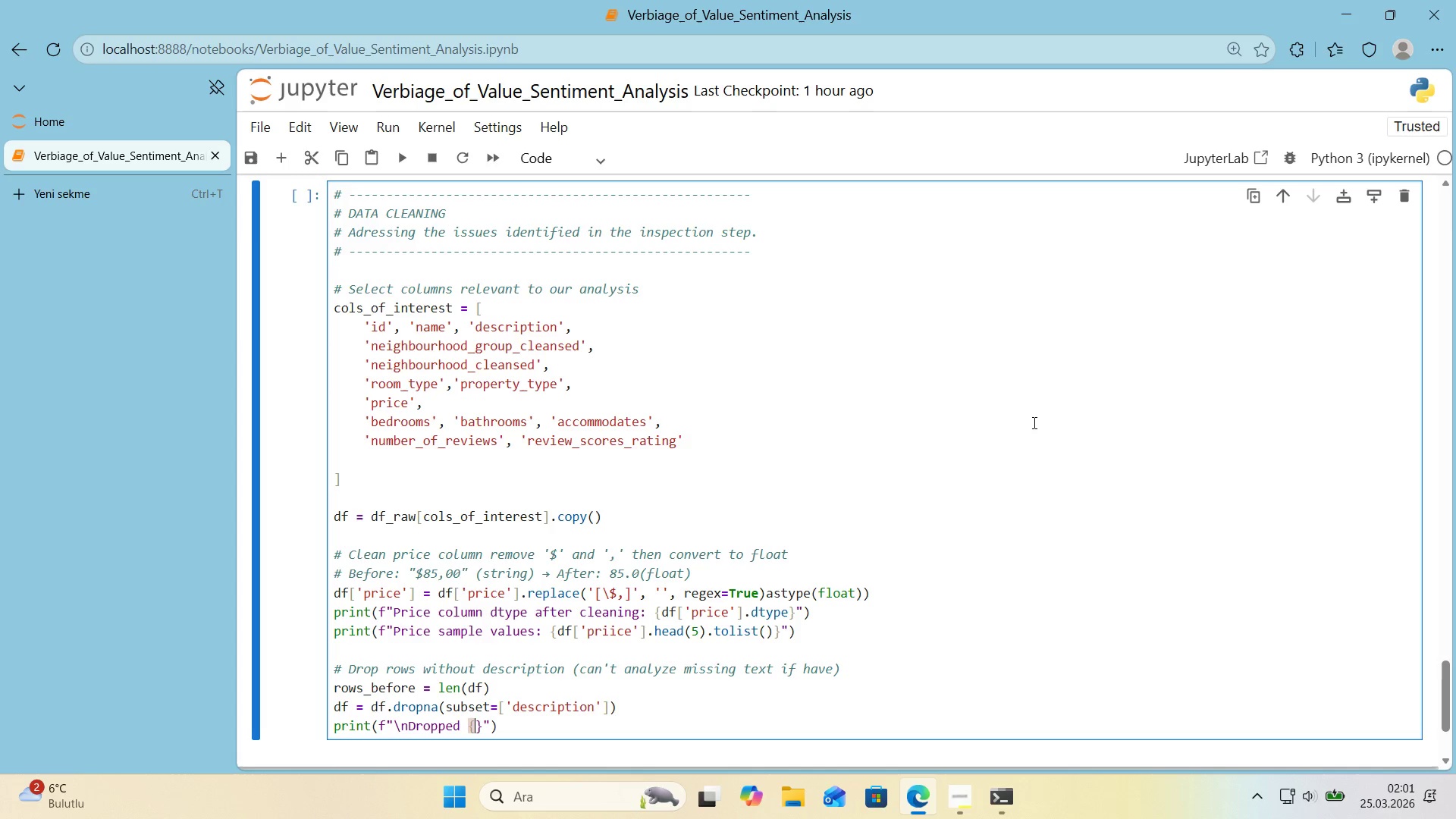 
key(ArrowLeft)
 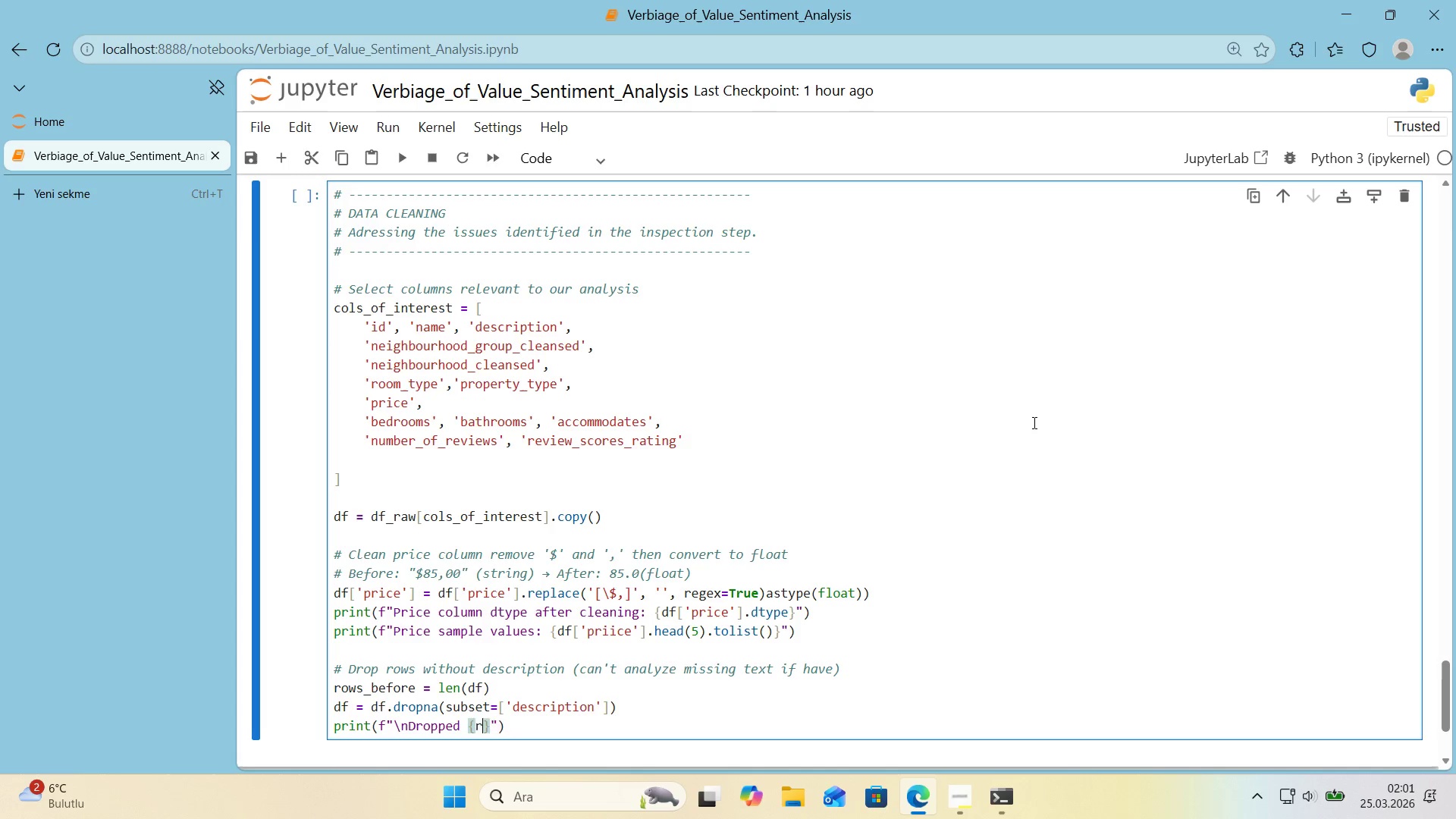 
type(rows_before - len*()
 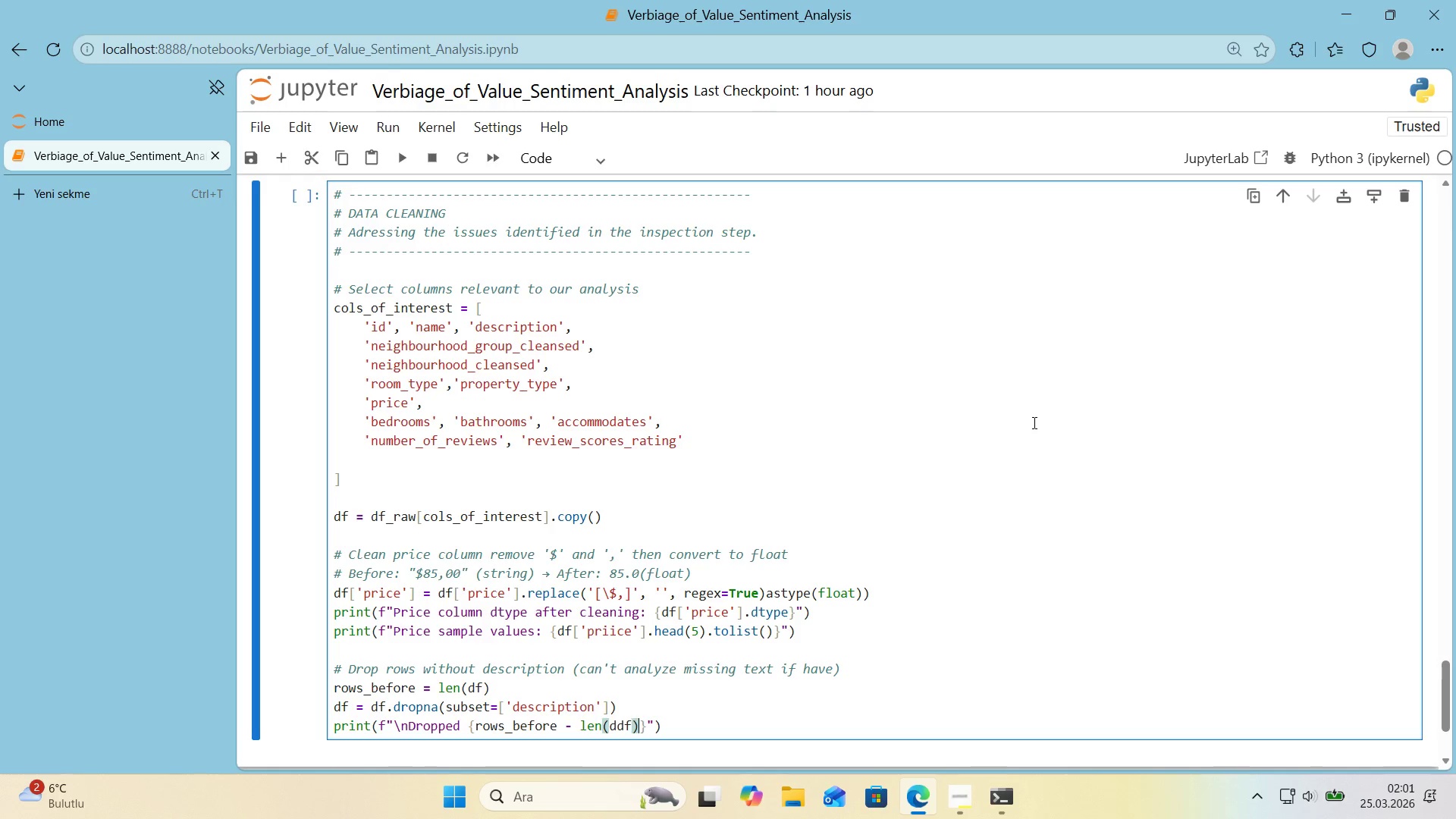 
 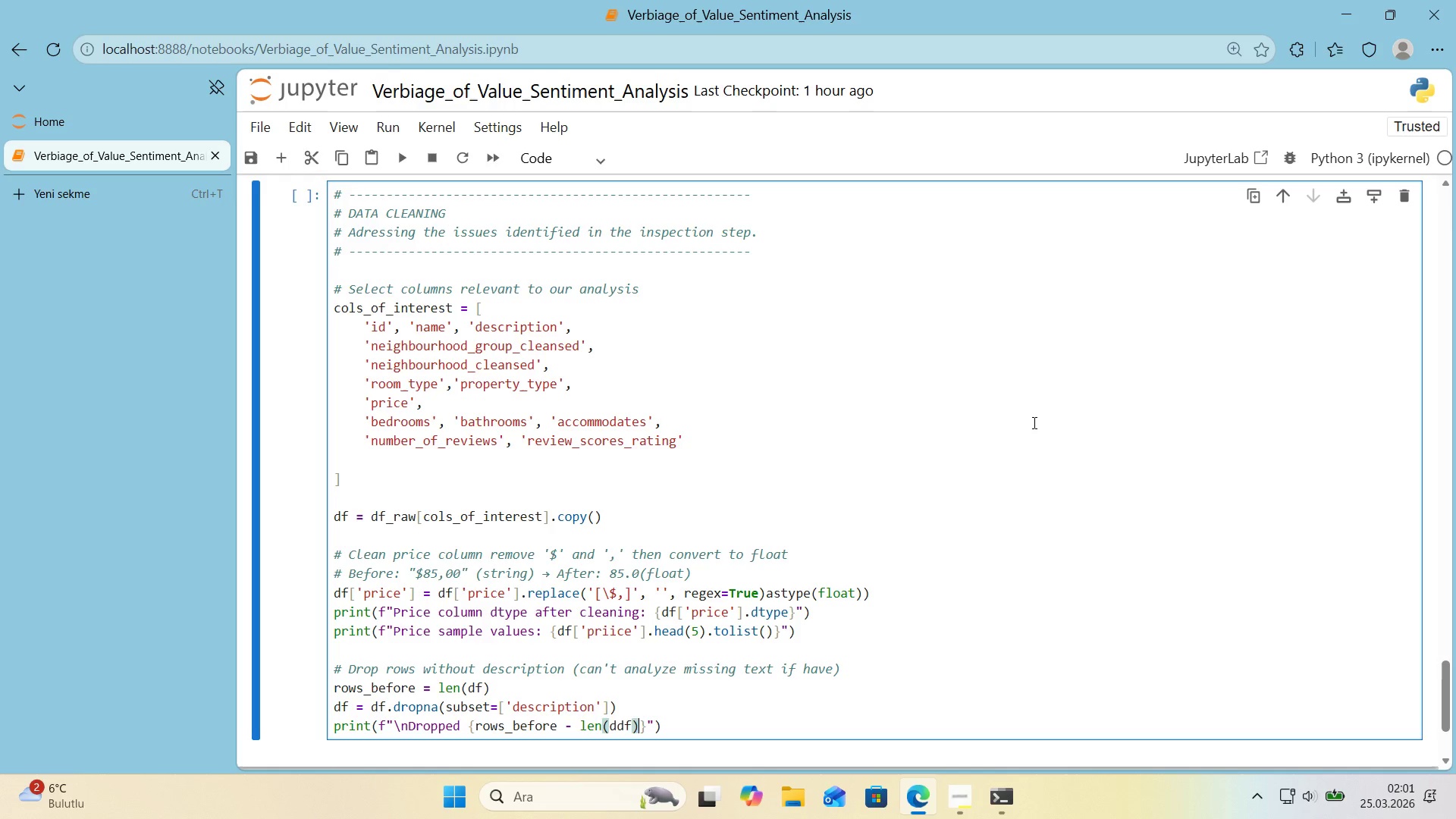 
key(ArrowLeft)
 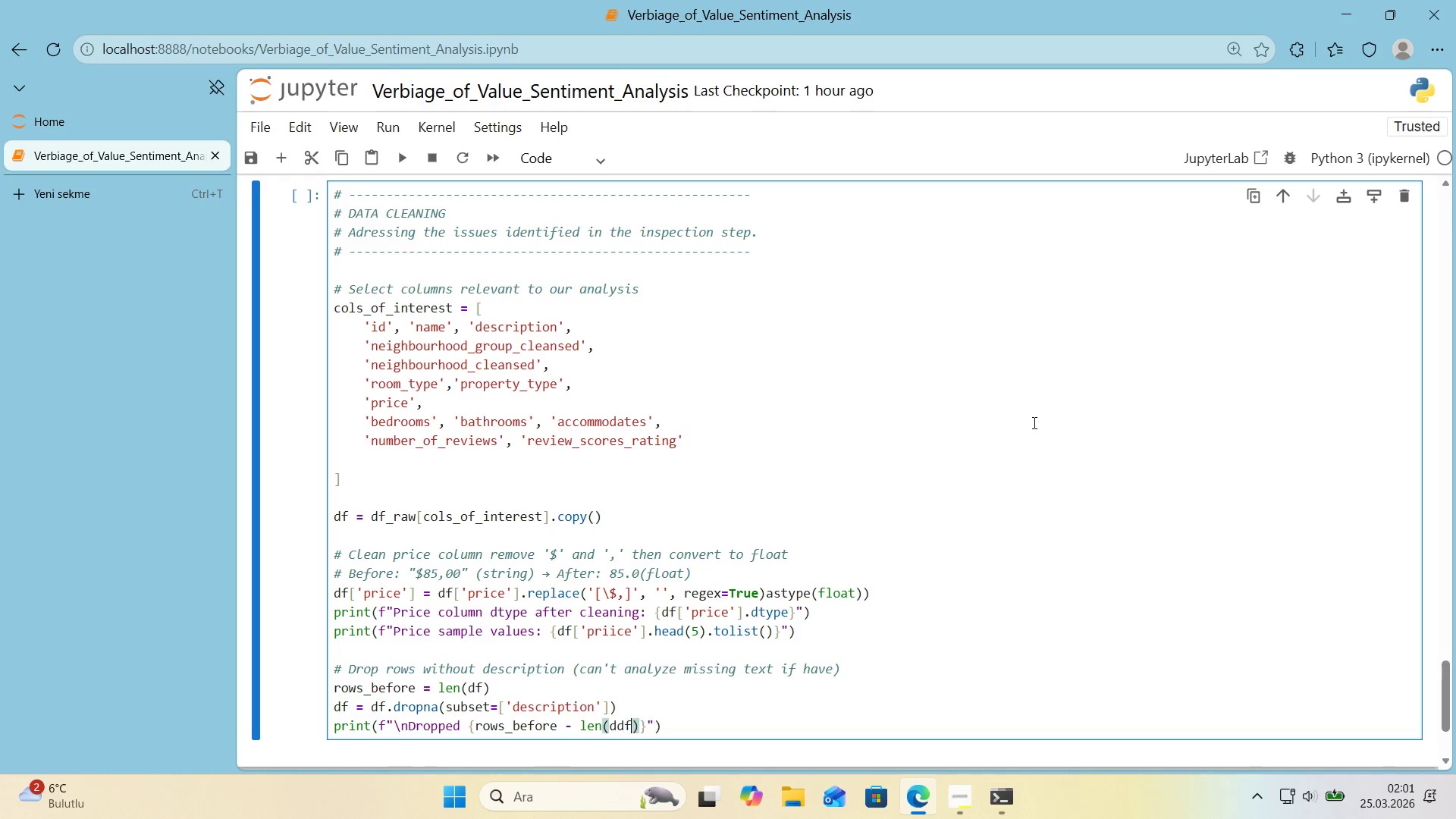 
type(ddf)
 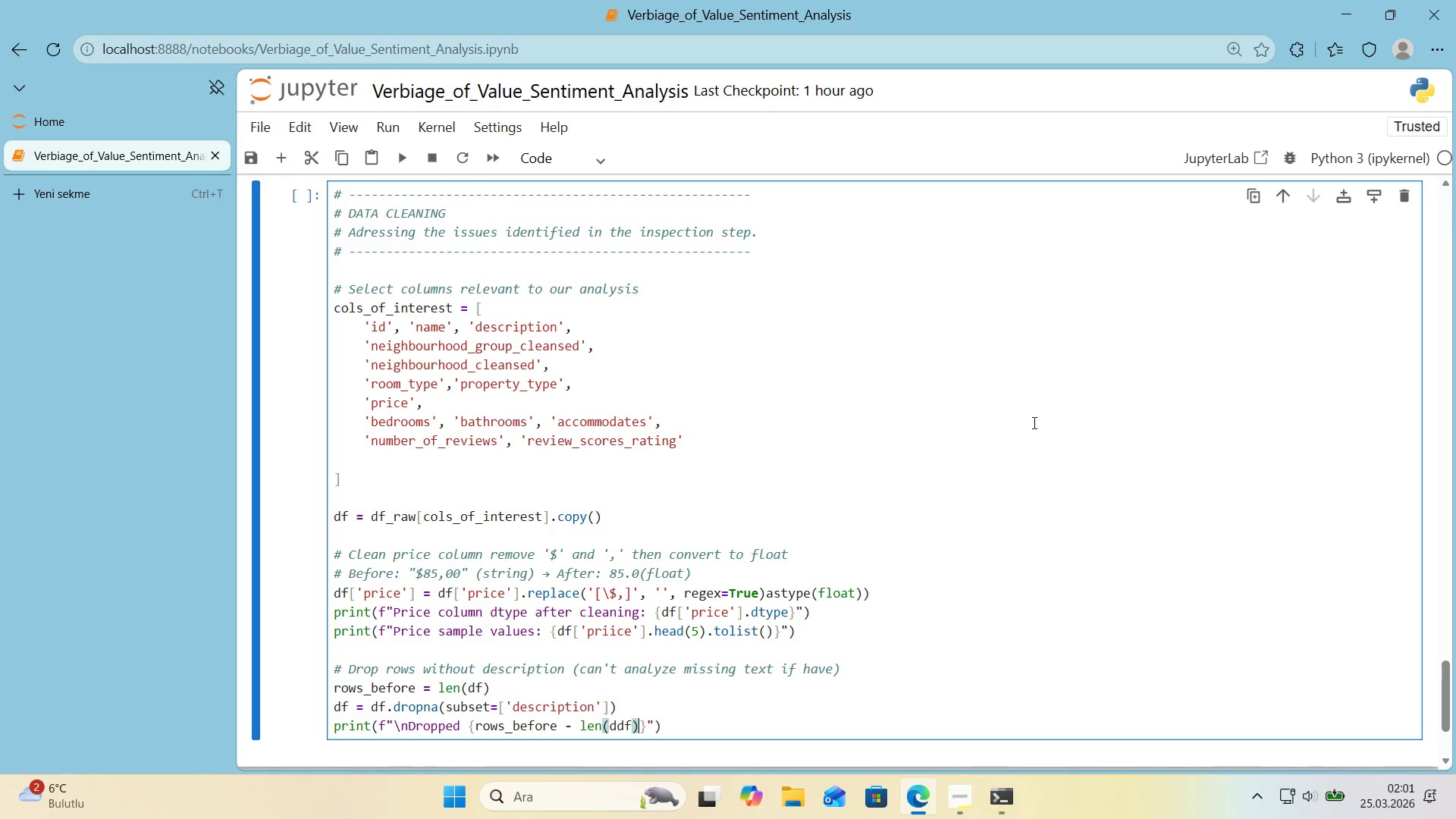 
key(ArrowRight)
 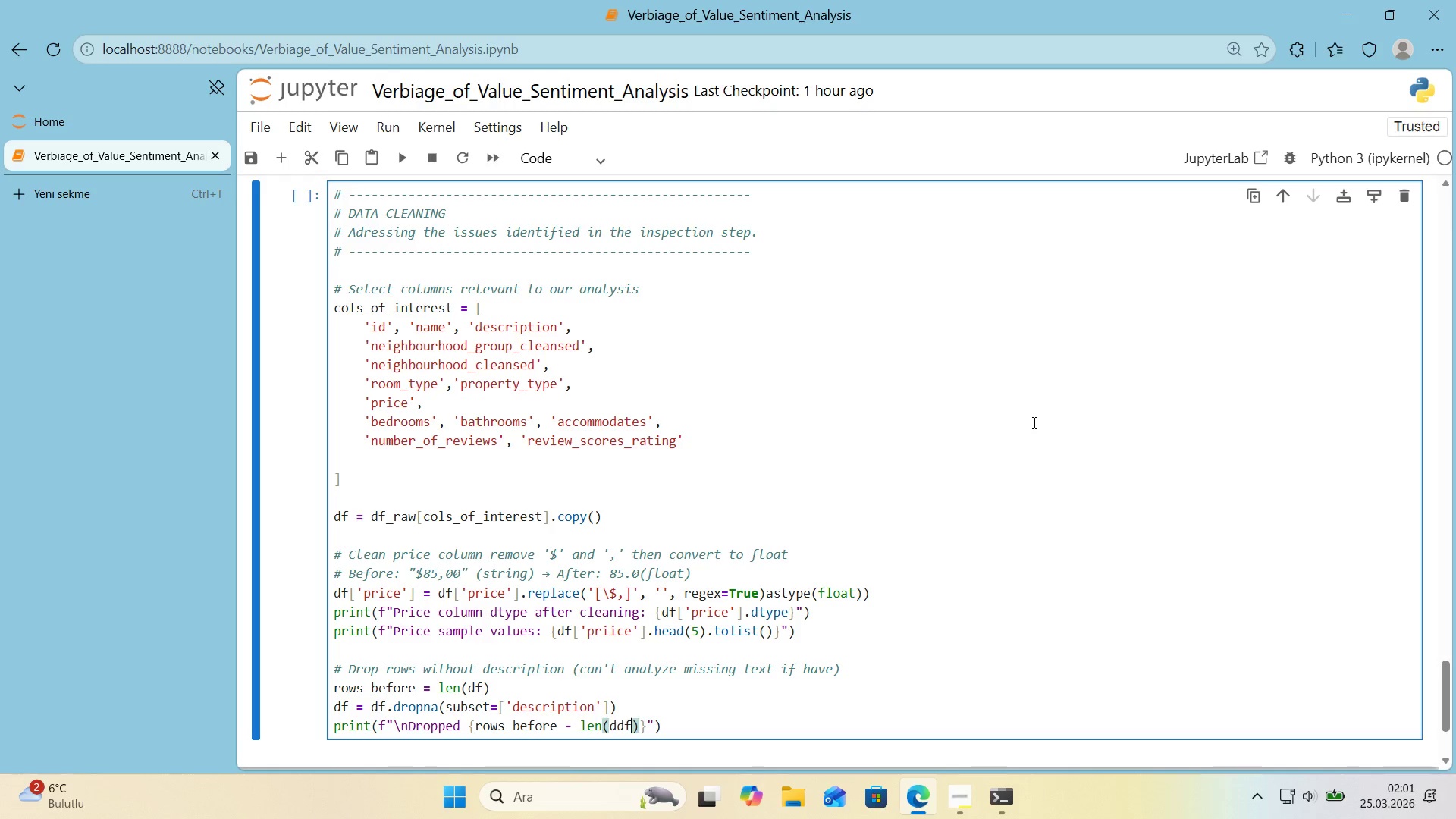 
key(ArrowLeft)
 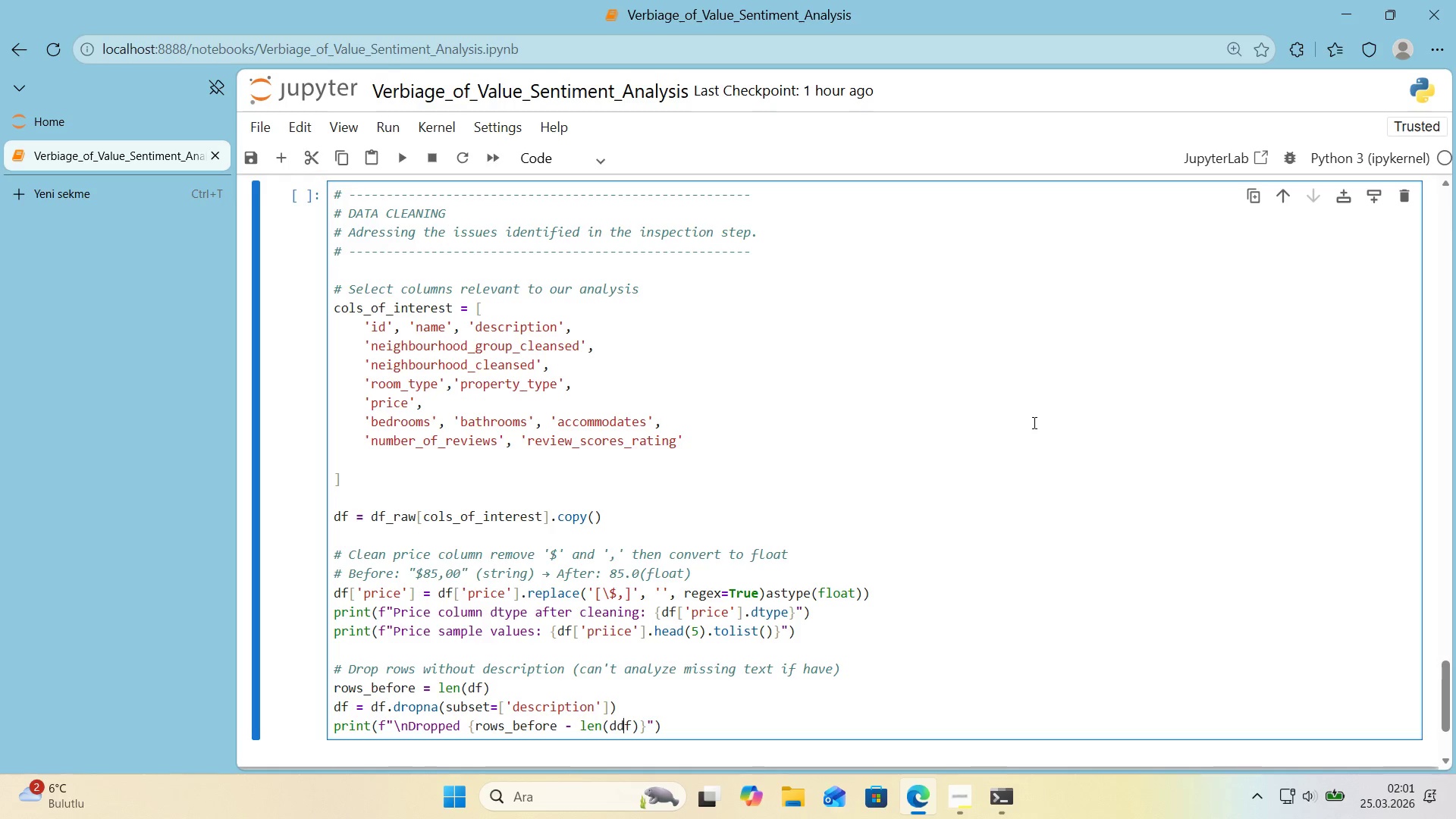 
key(ArrowLeft)
 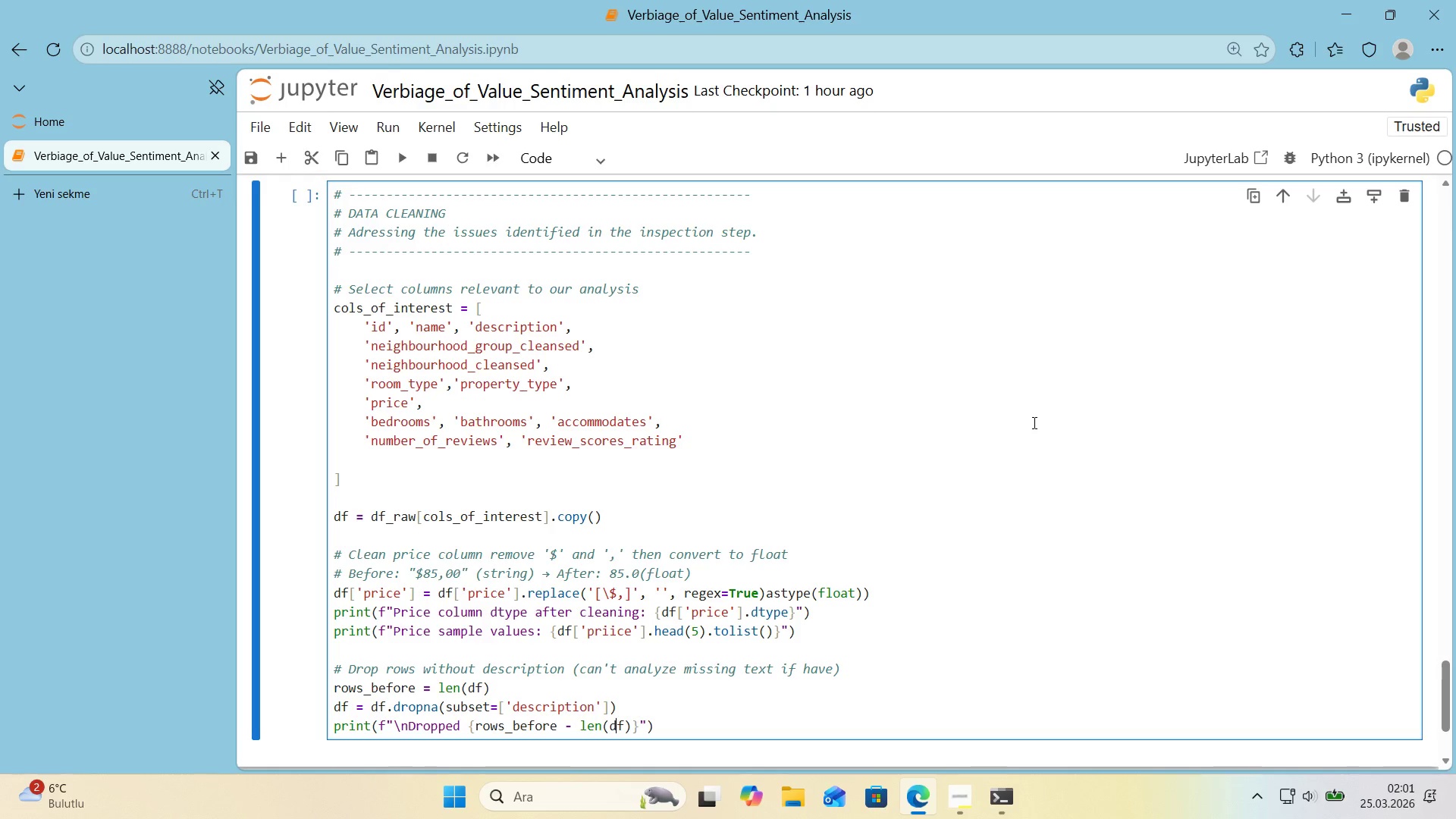 
key(Backspace)
 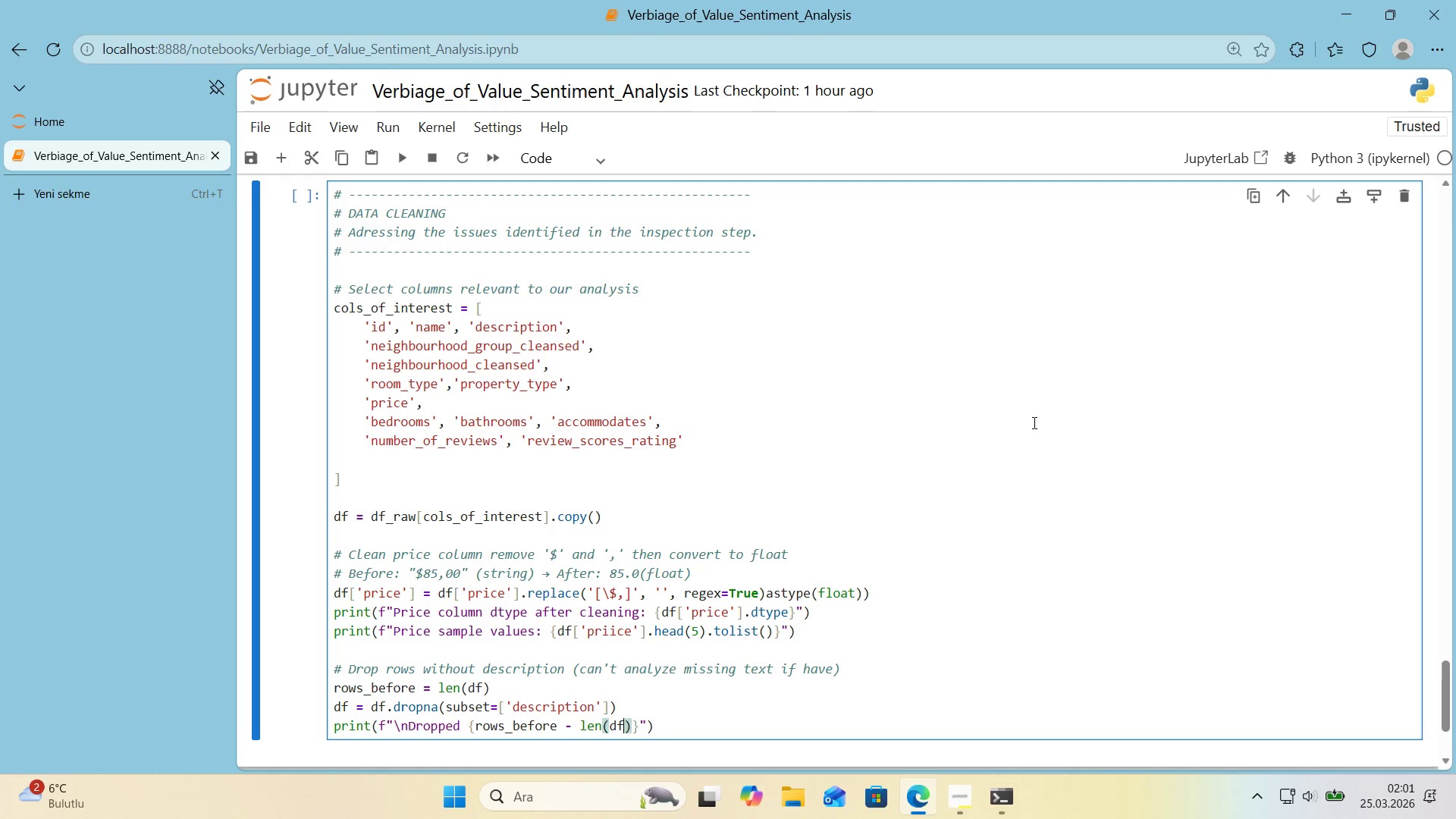 
key(ArrowRight)
 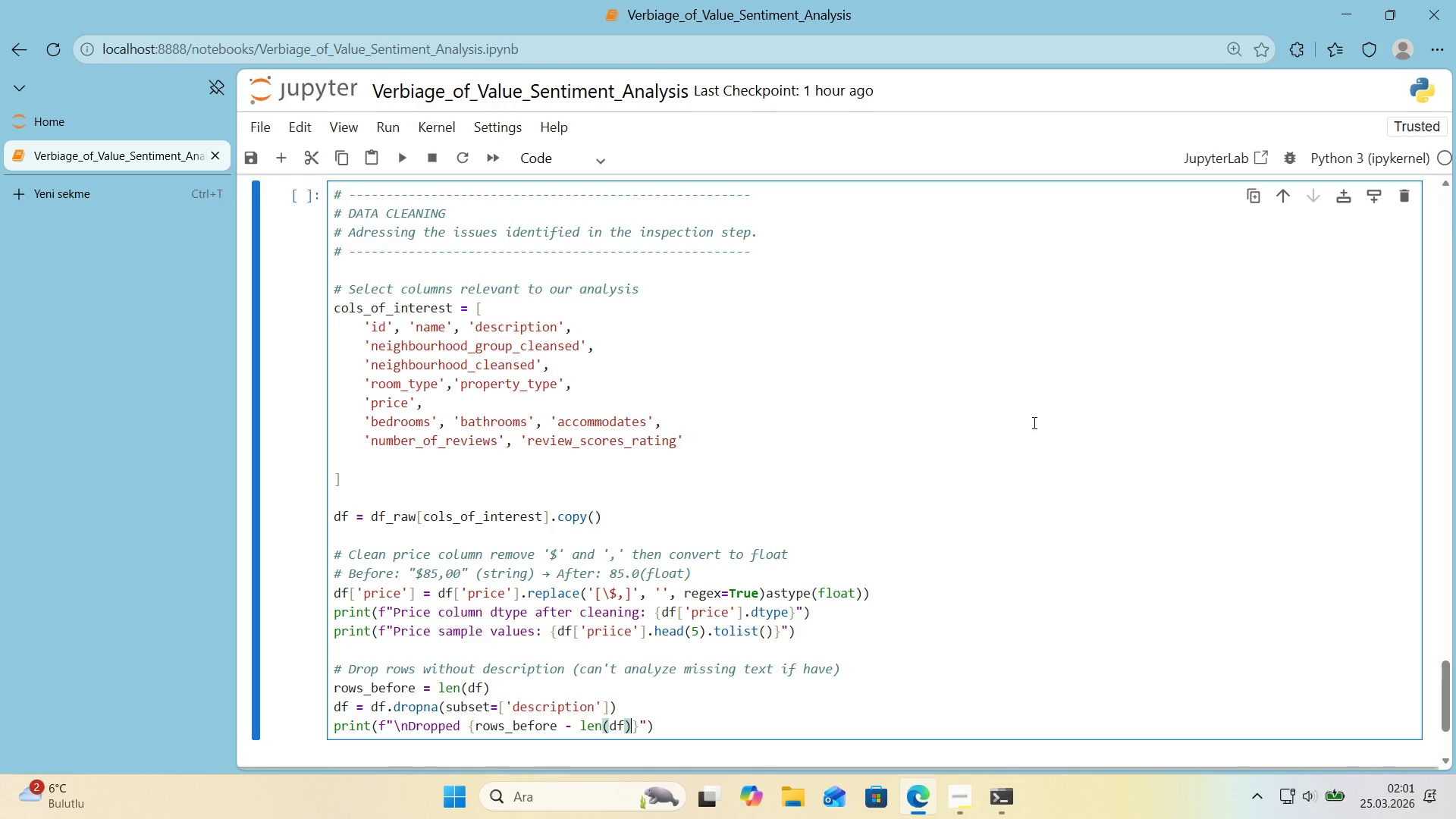 
key(ArrowRight)
 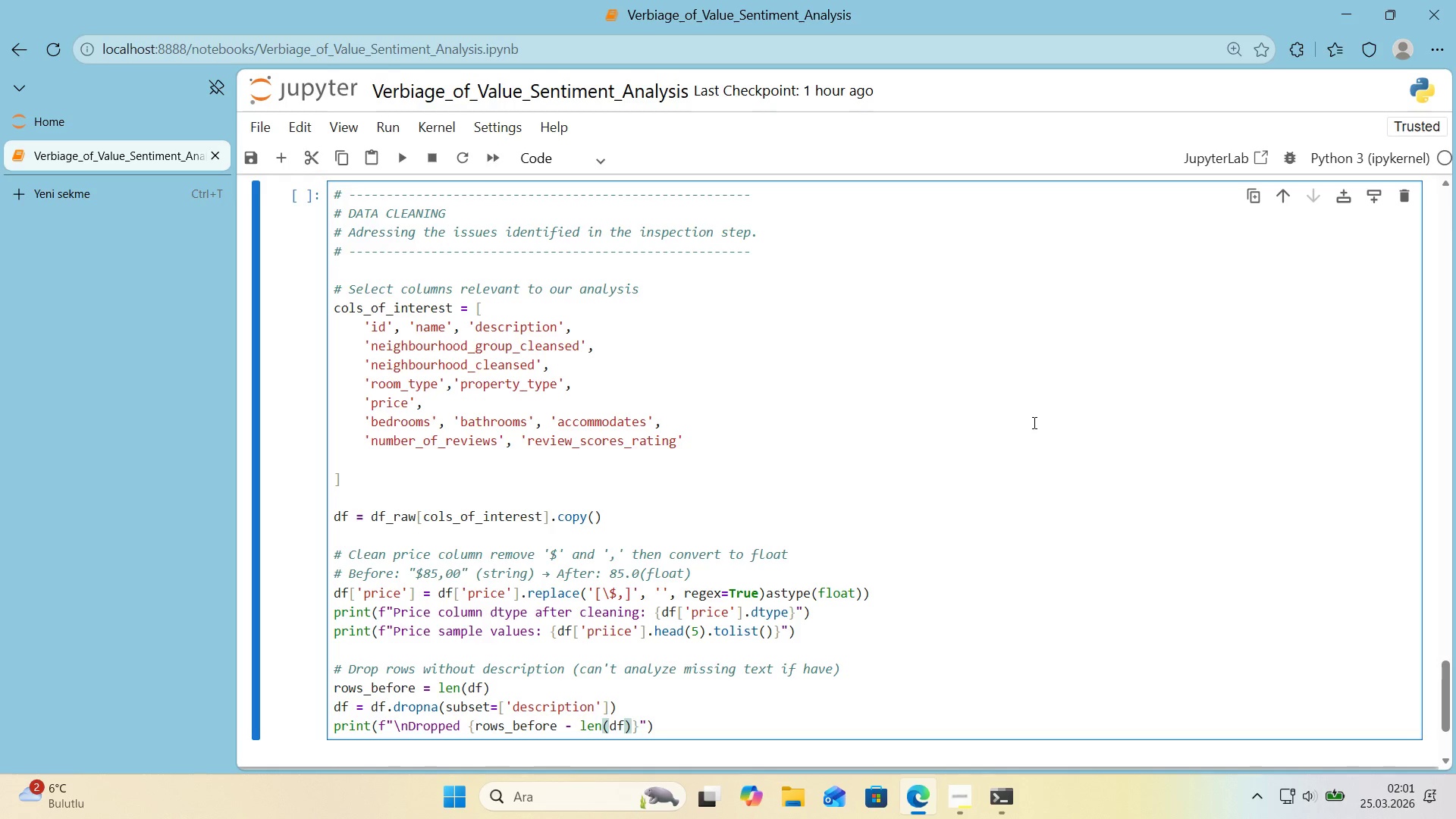 
key(ArrowRight)
 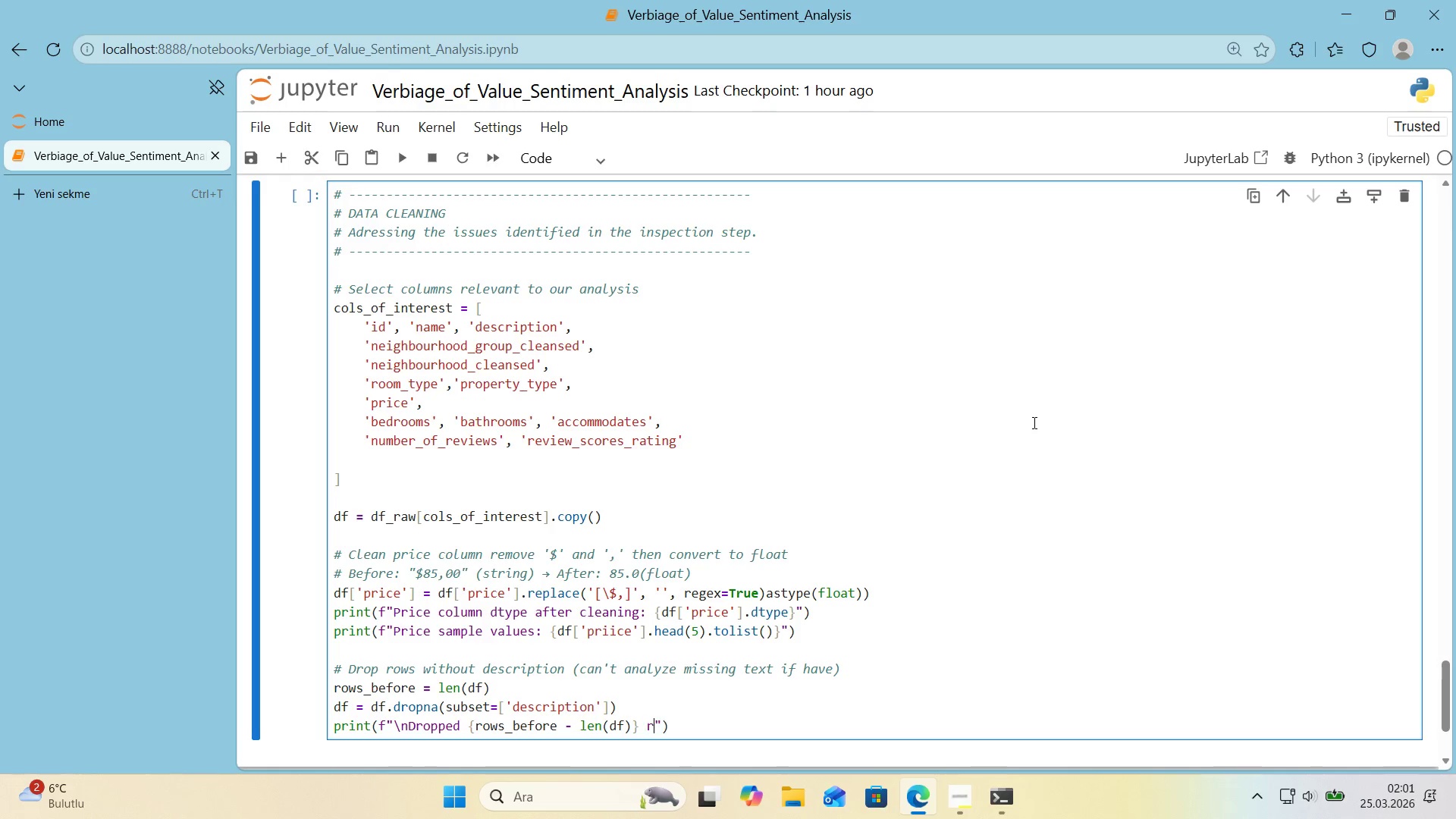 
type( rows w;th)
key(Backspace)
key(Backspace)
key(Backspace)
type('wt)
key(Backspace)
key(Backspace)
type(th m'ss'ng descr'pt'ons)
 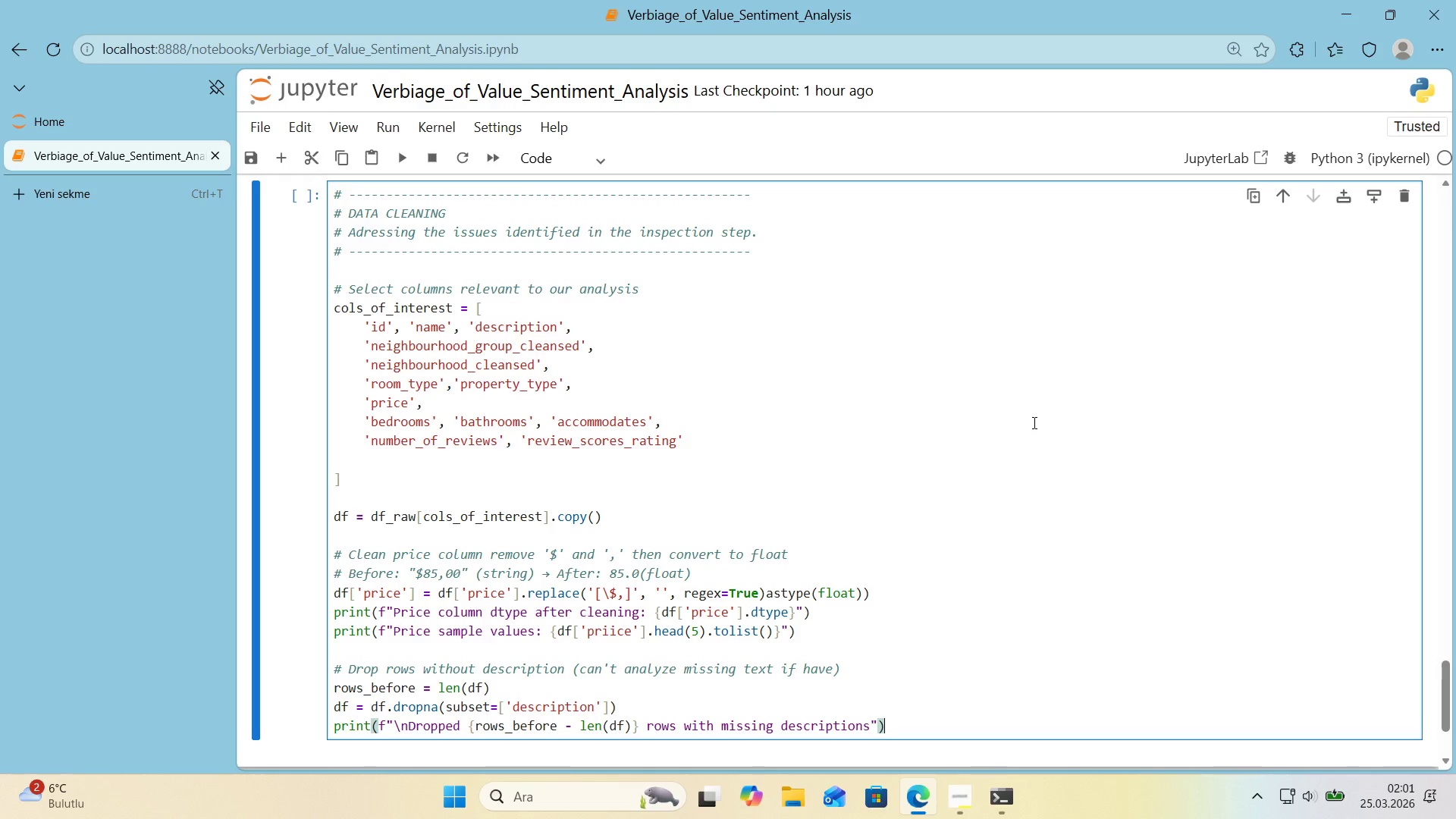 
key(ArrowRight)
 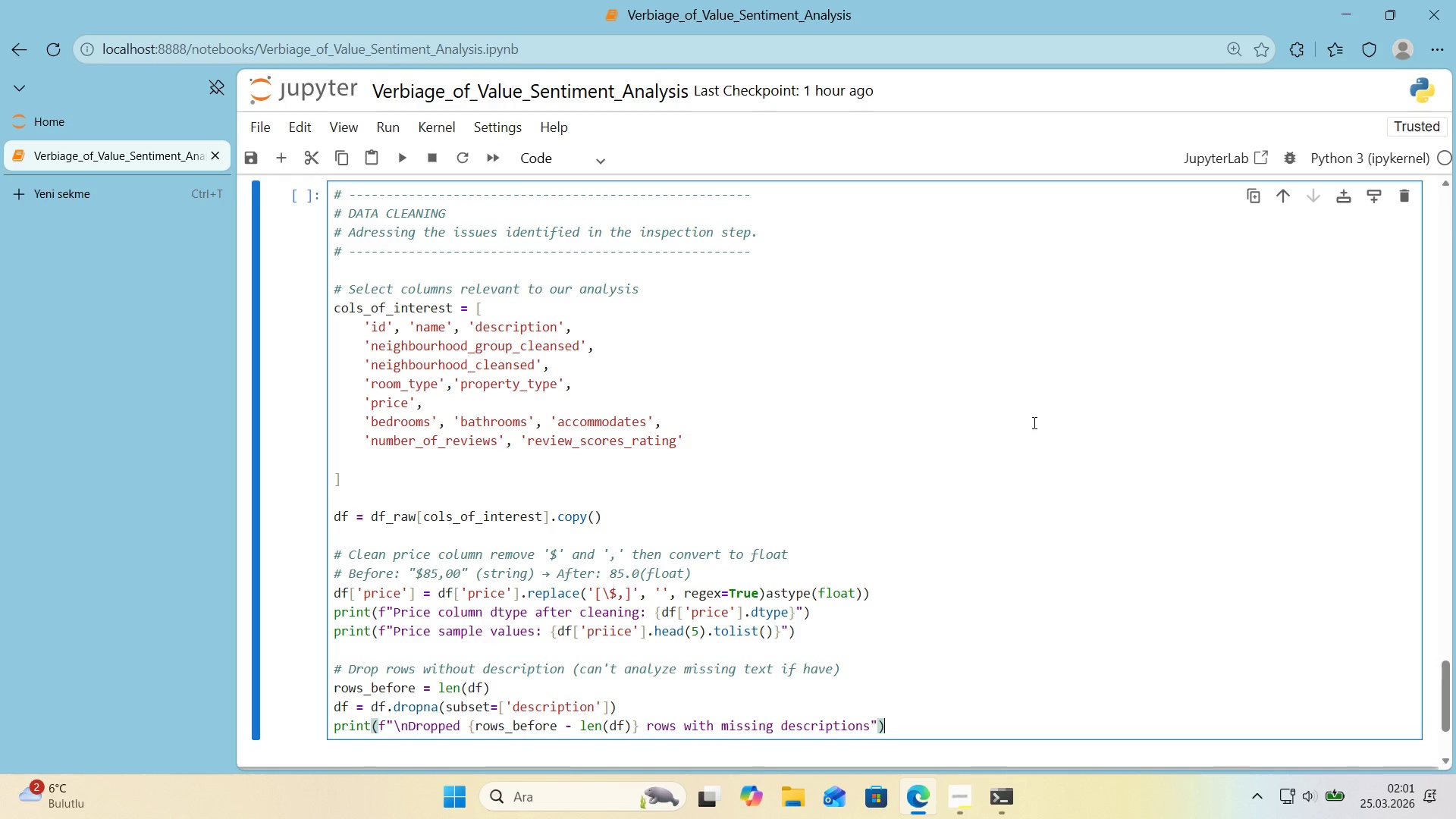 
key(ArrowRight)
 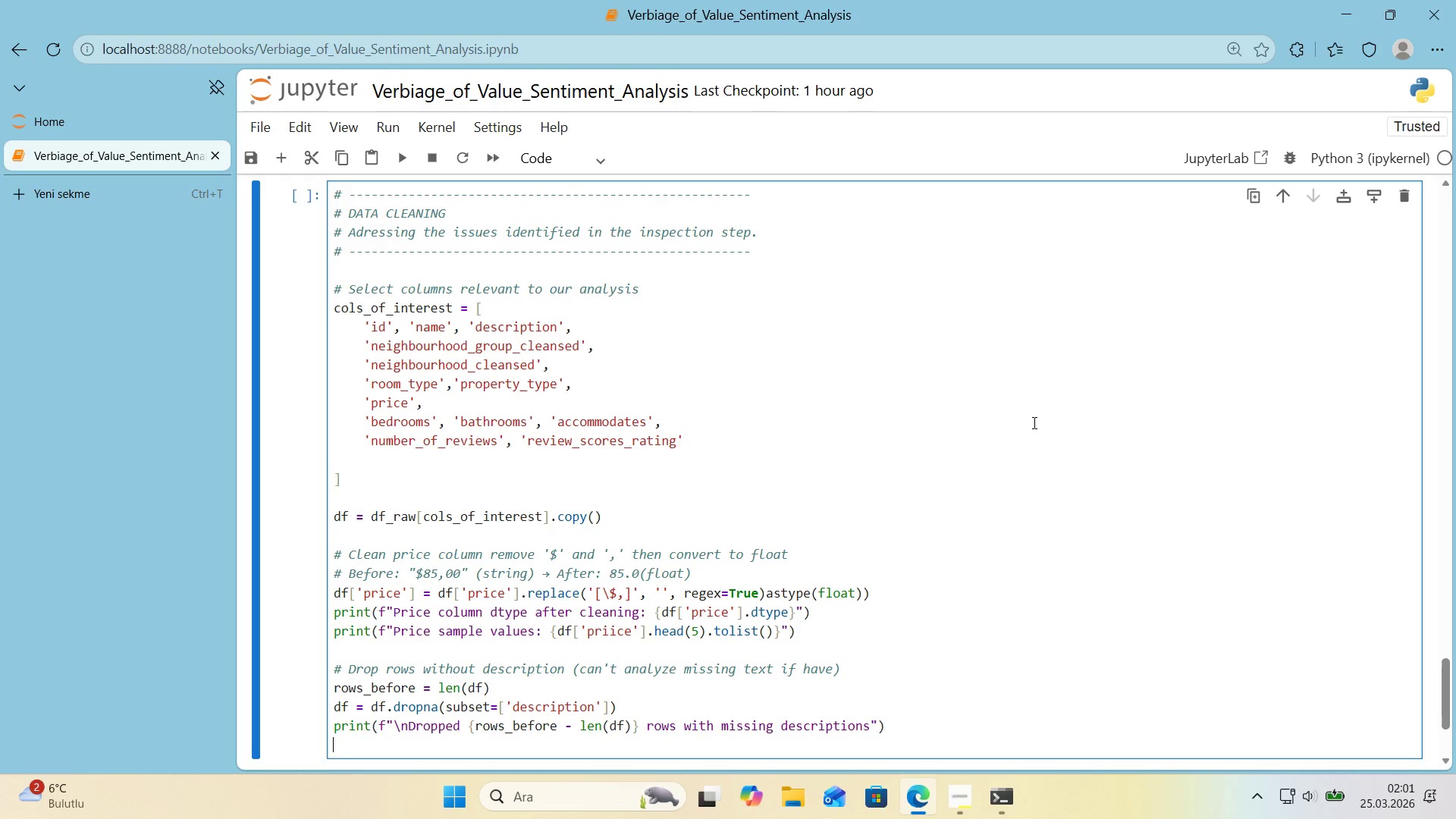 
key(Enter)
 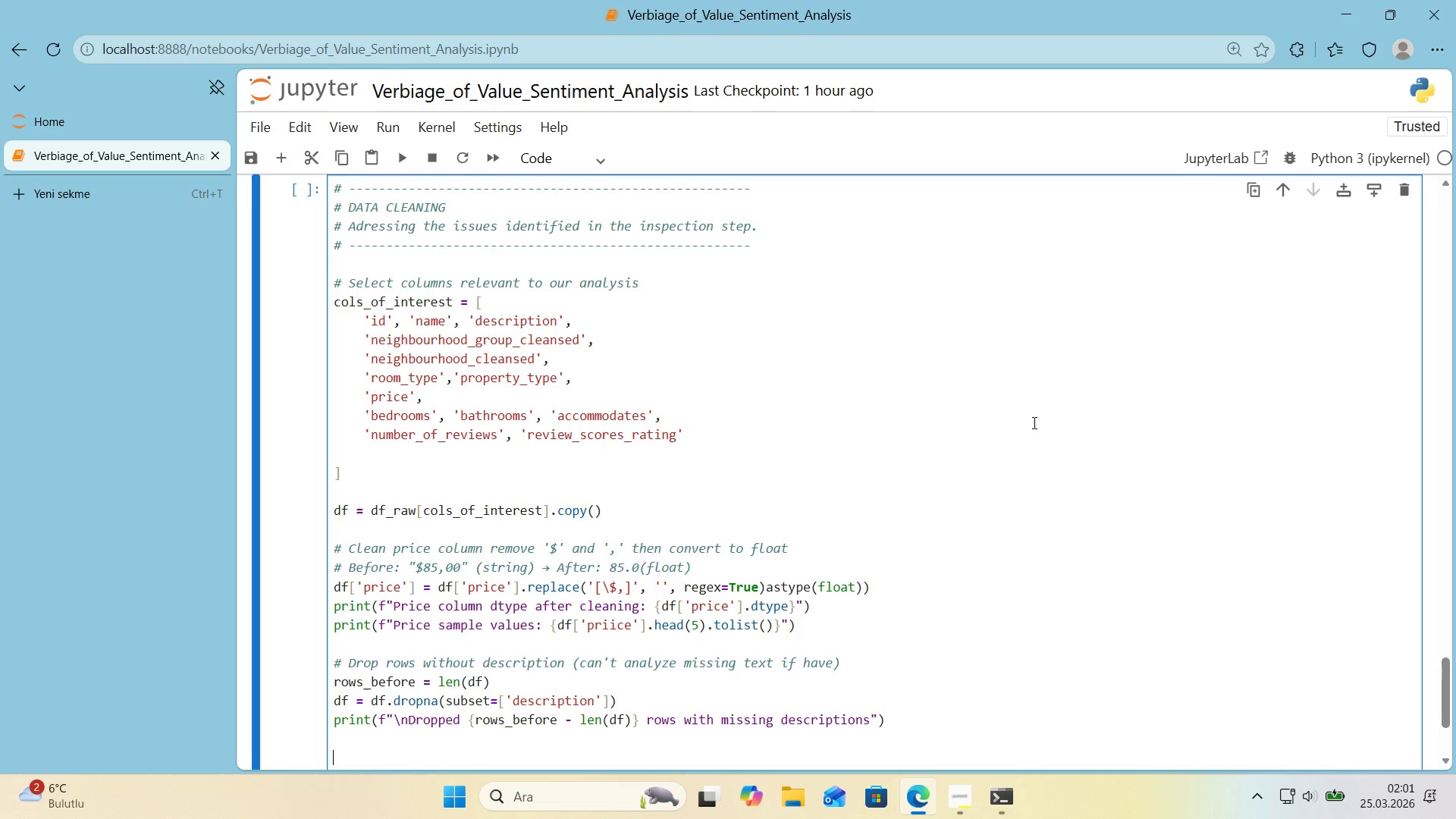 
key(Enter)
 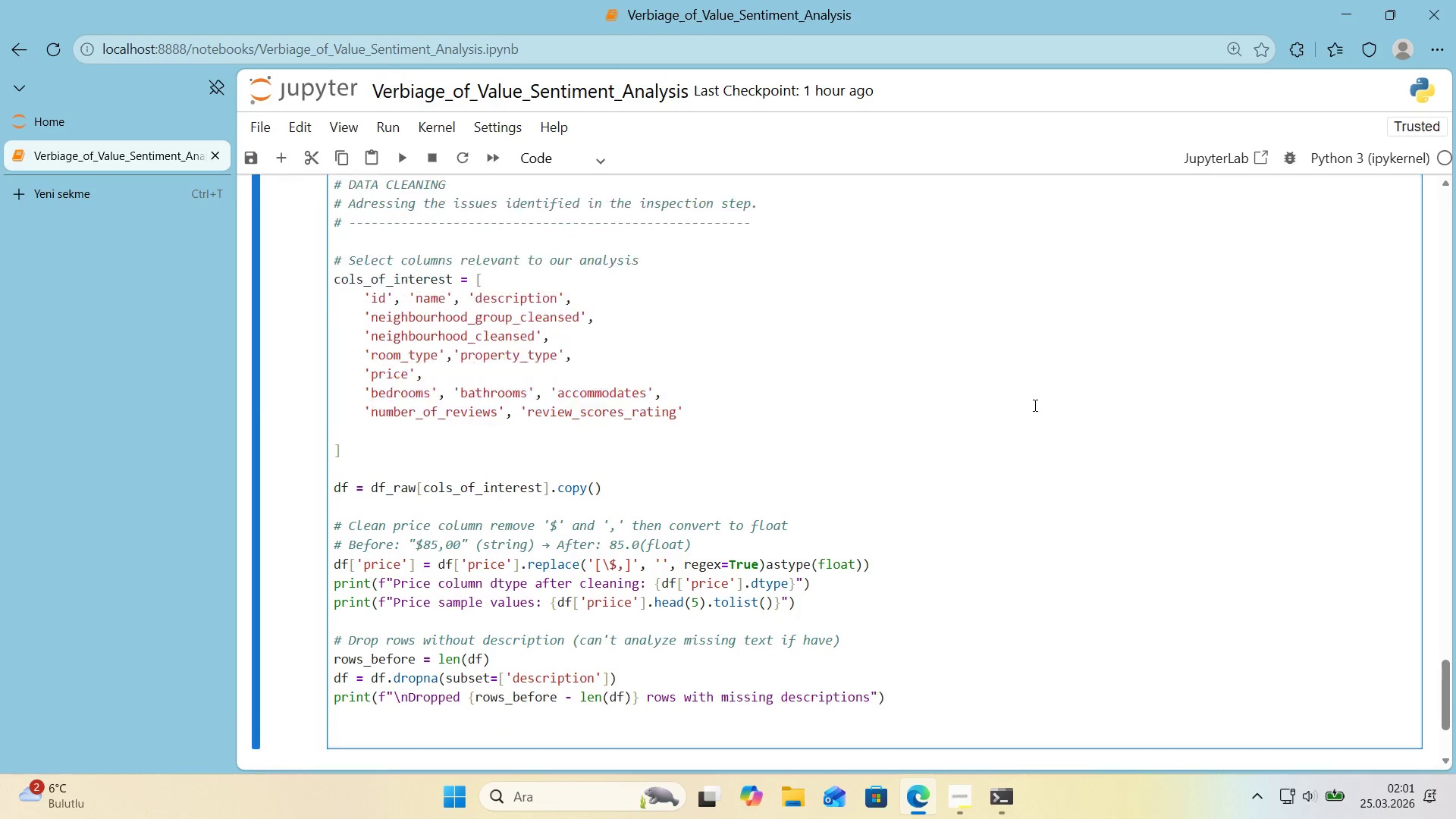 
scroll: coordinate [1034, 405], scroll_direction: down, amount: 2.0
 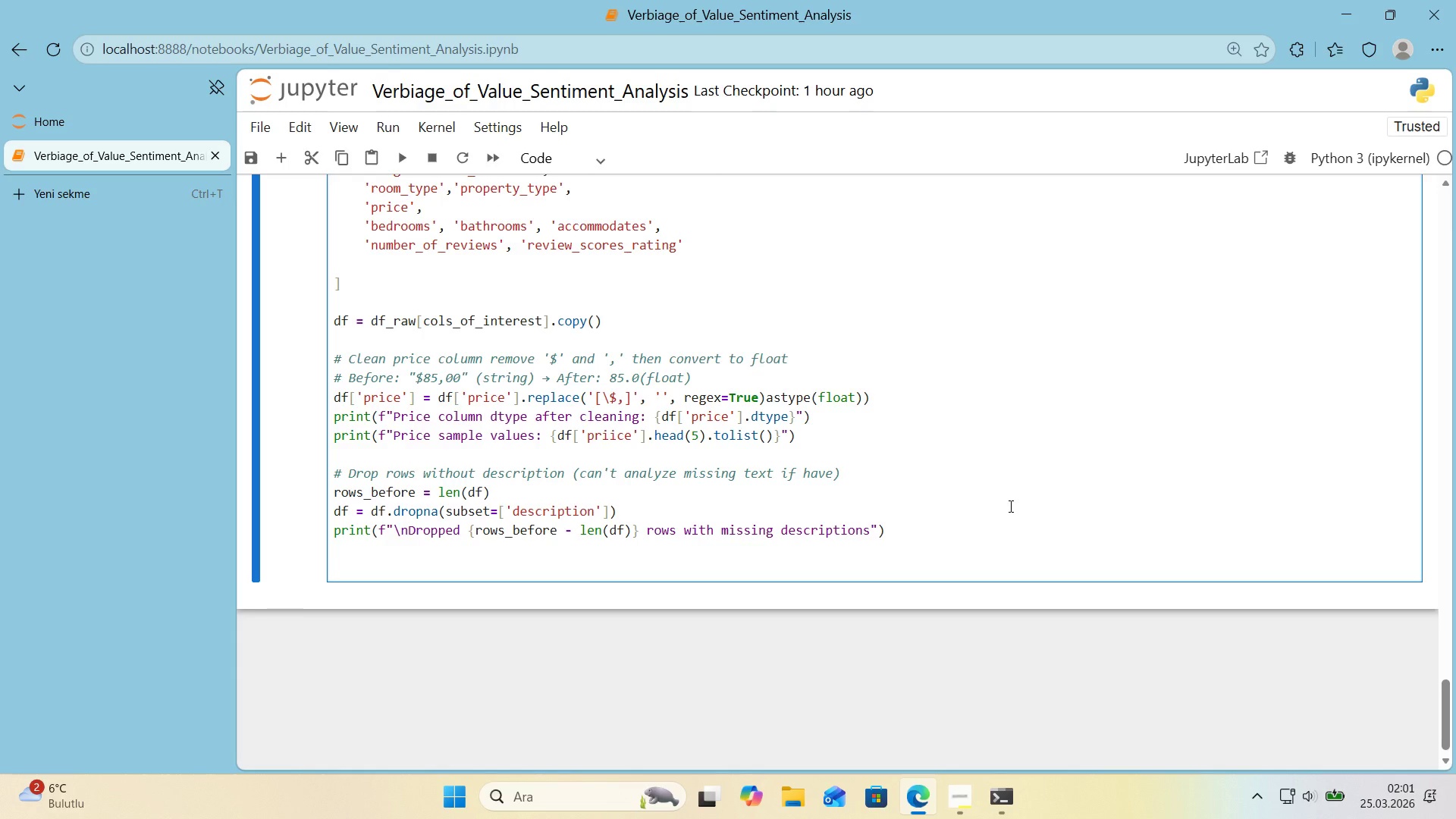 
key(Control+ControlLeft)
 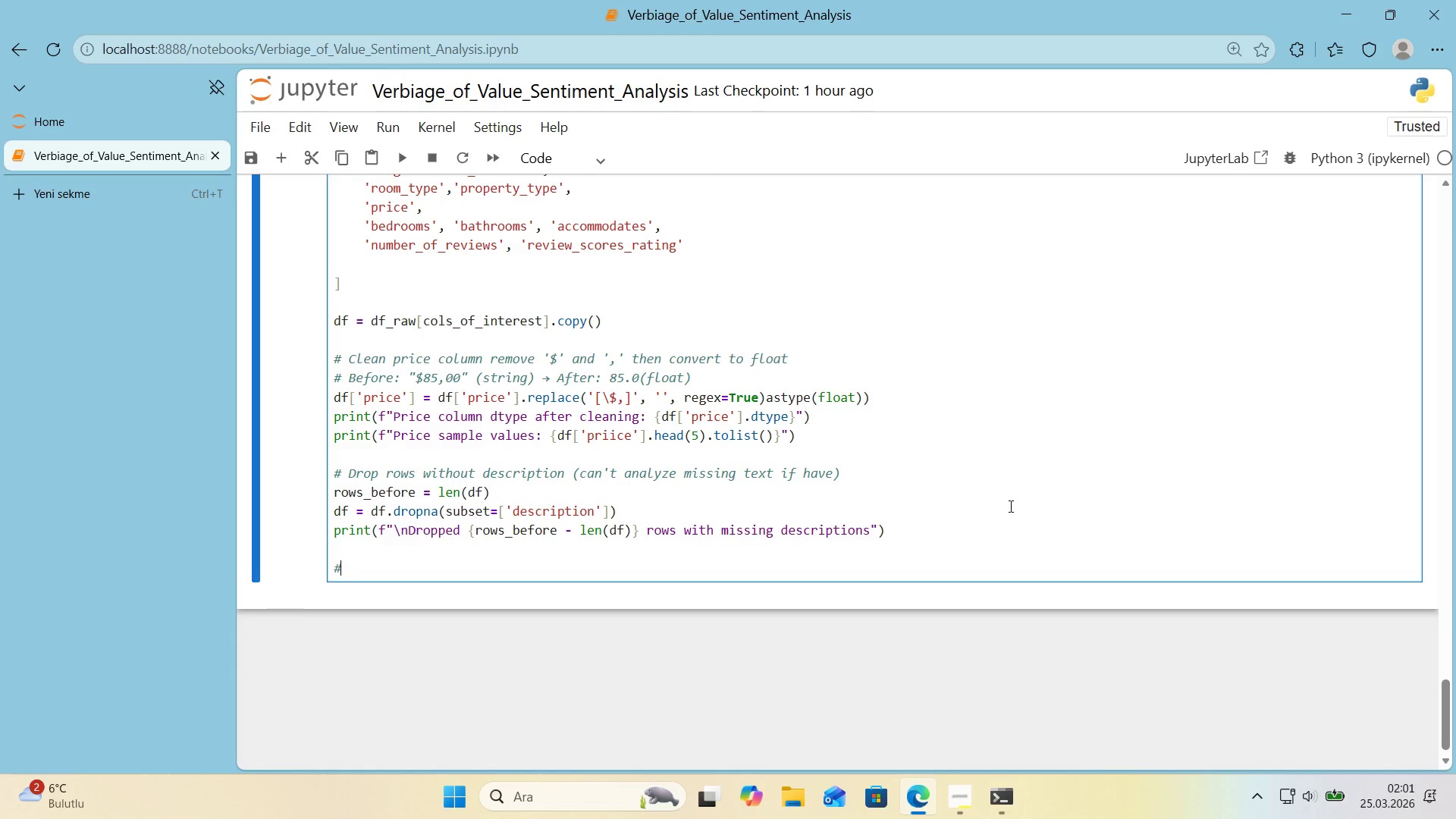 
key(Alt+Control+AltRight)
 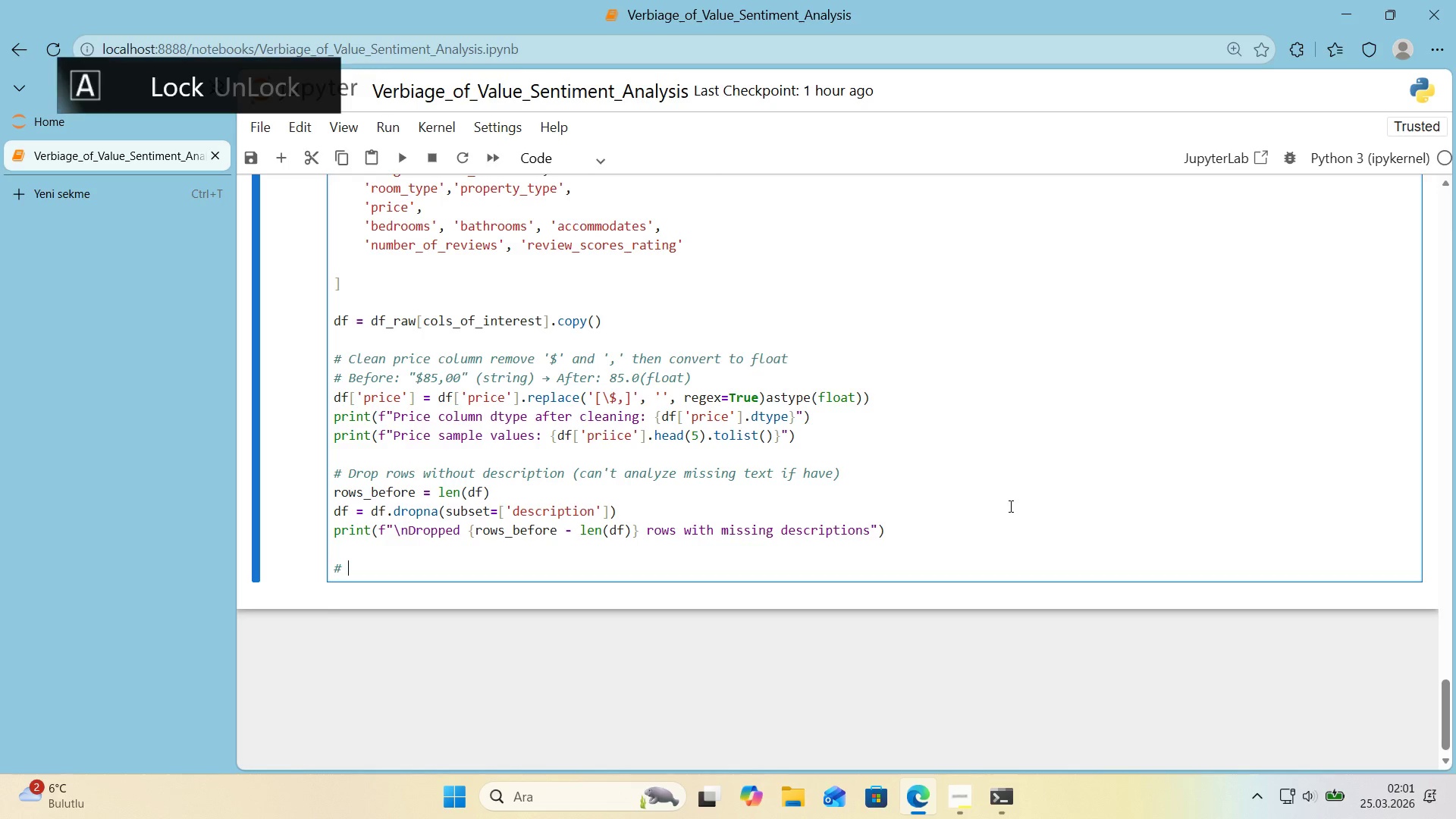 
key(Alt+Control+3)
 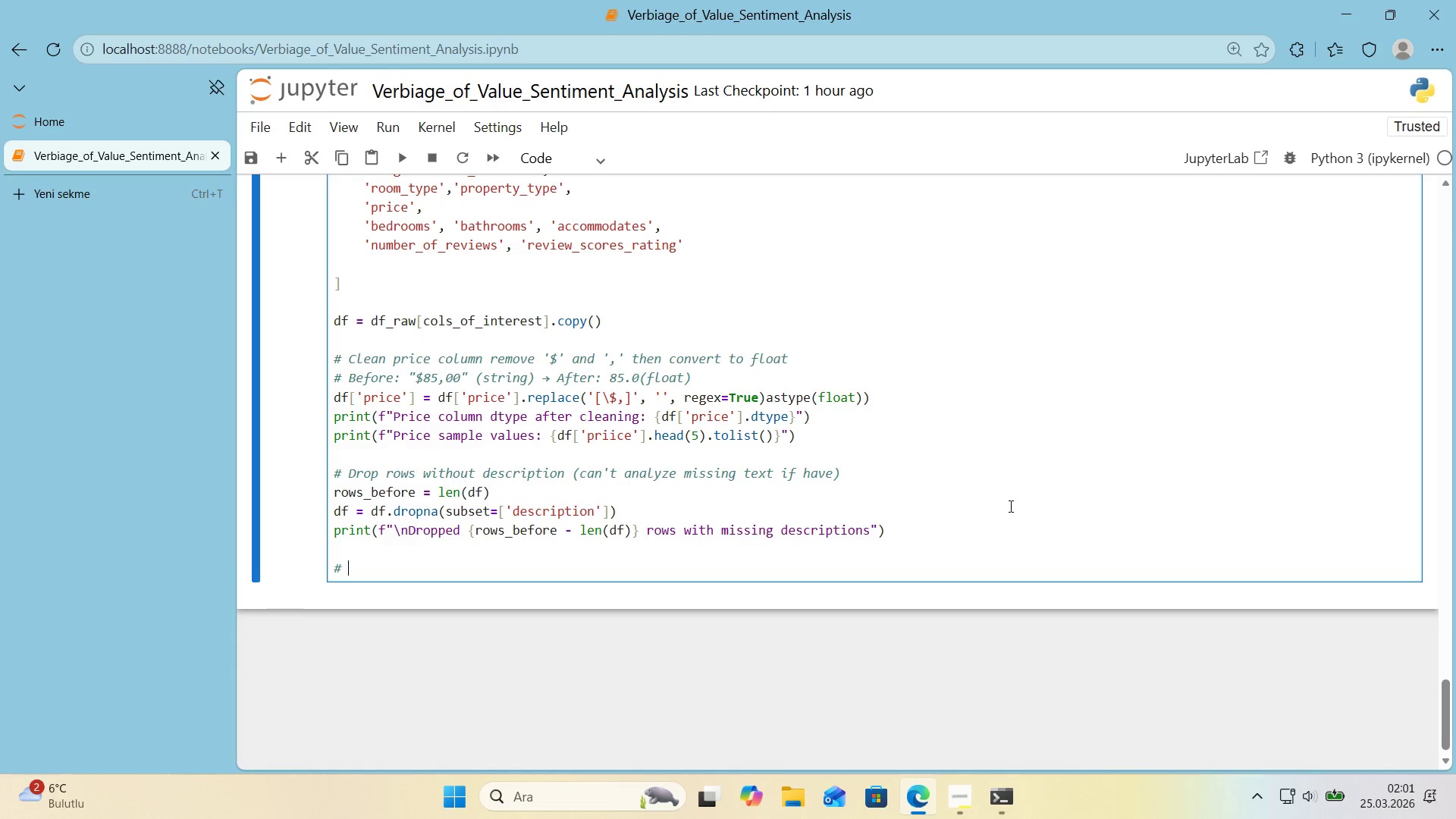 
type( Drop zero*-)
key(Backspace)
key(Backspace)
type(-pr'ce l'st'ngs *()
 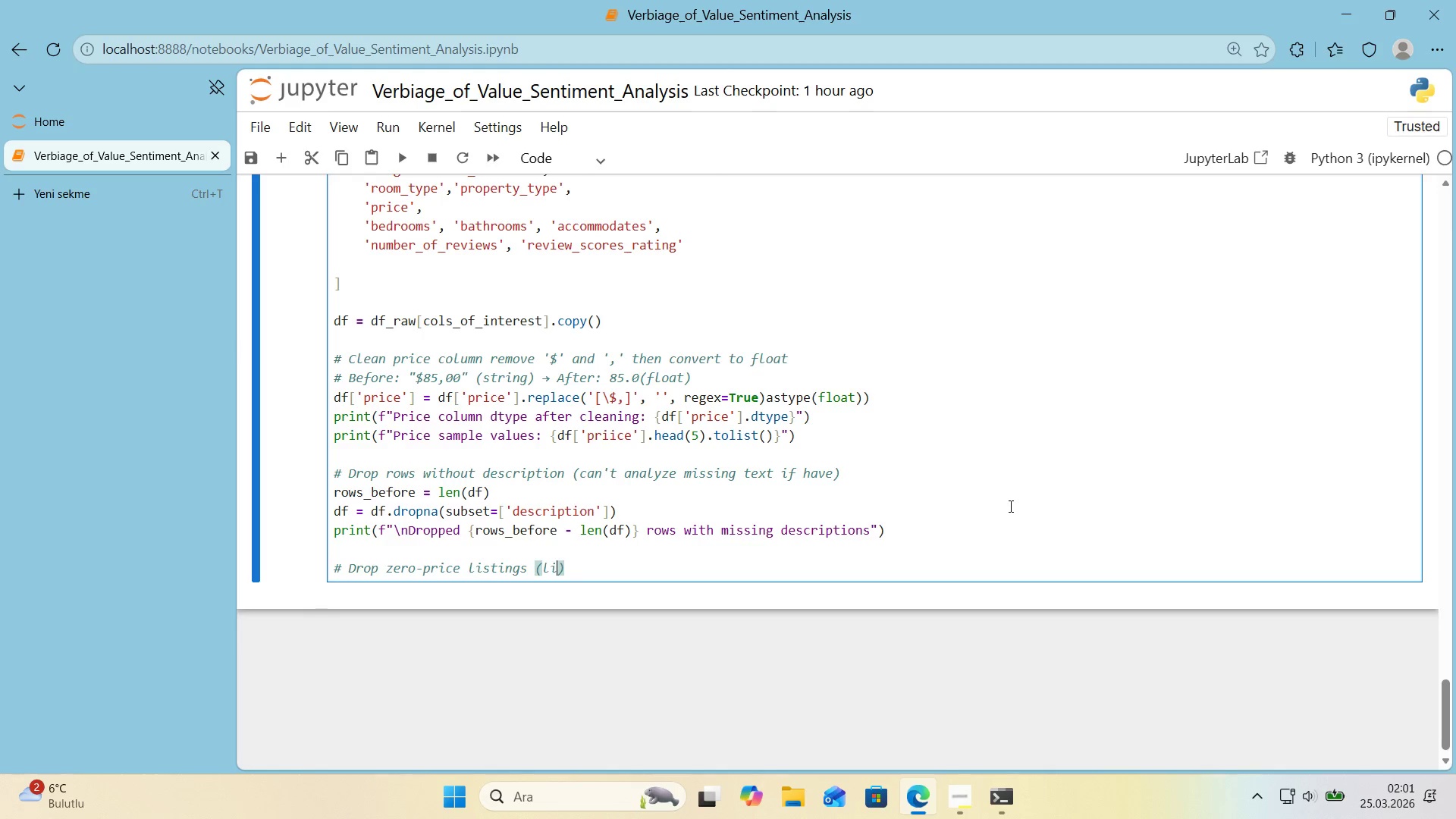 
 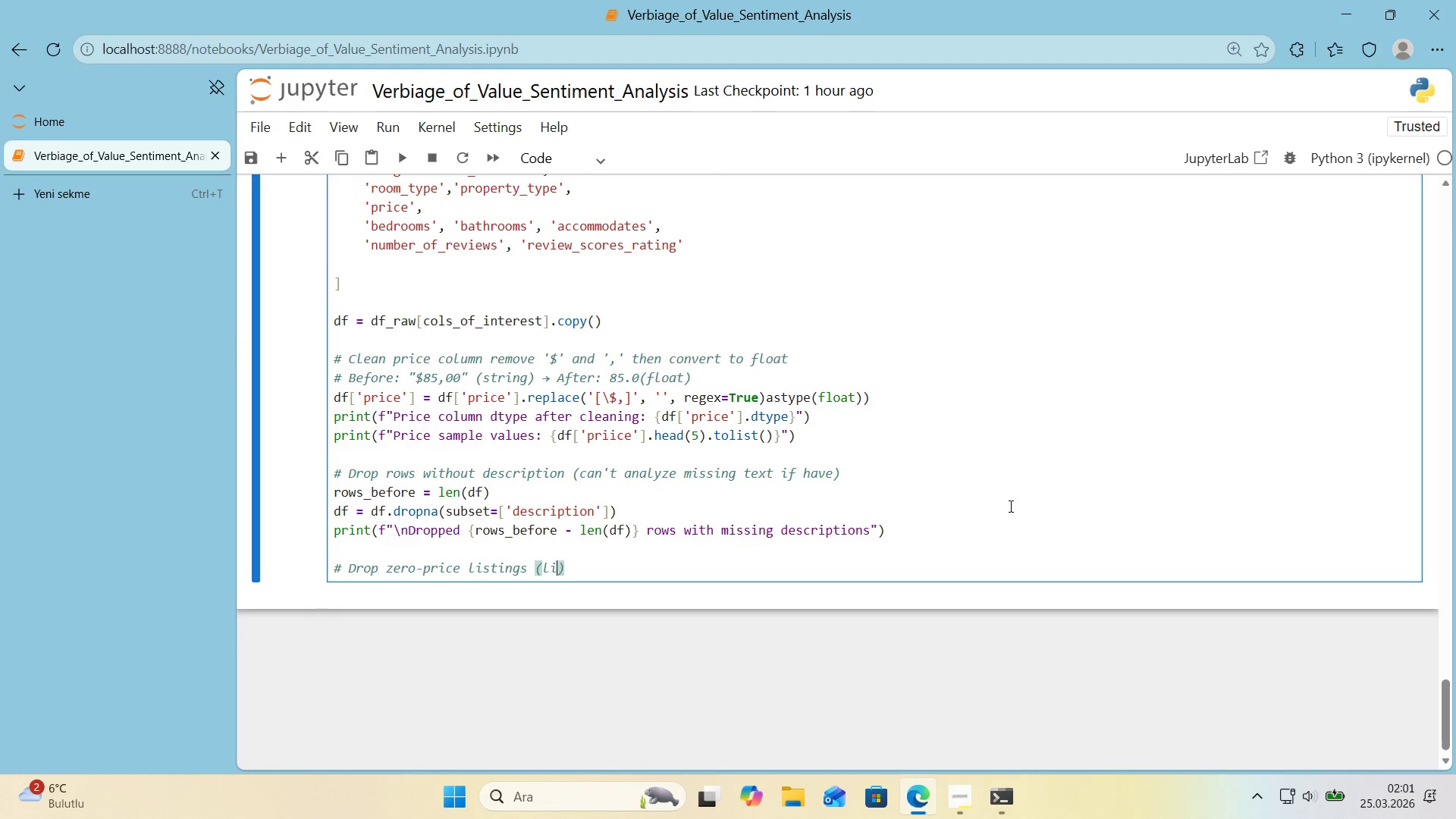 
key(ArrowLeft)
 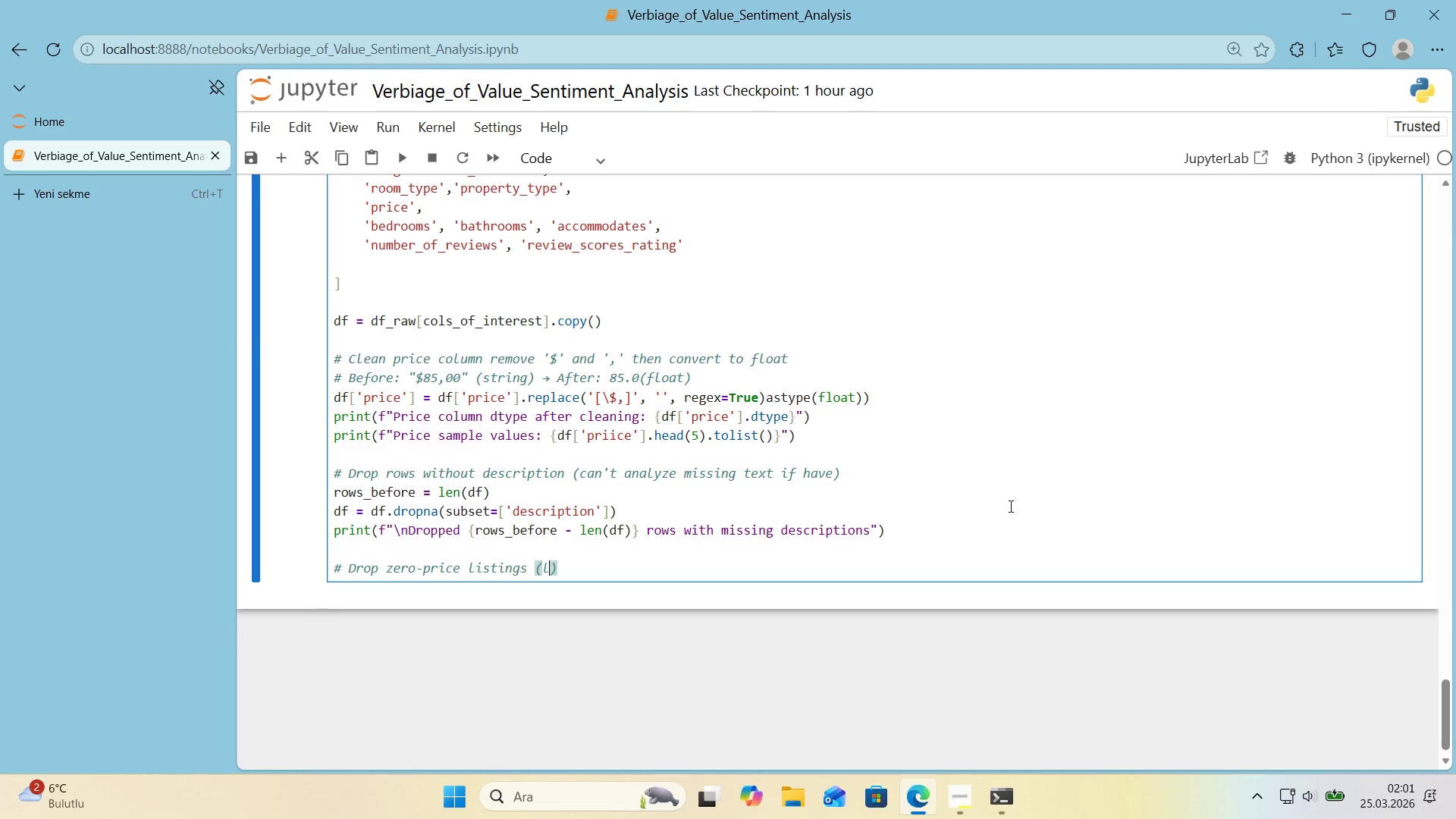 
type(l'ek)
key(Backspace)
key(Backspace)
type(kely plac)
key(Backspace)
key(Backspace)
key(Backspace)
key(Backspace)
type(erorrs or placeholders)
 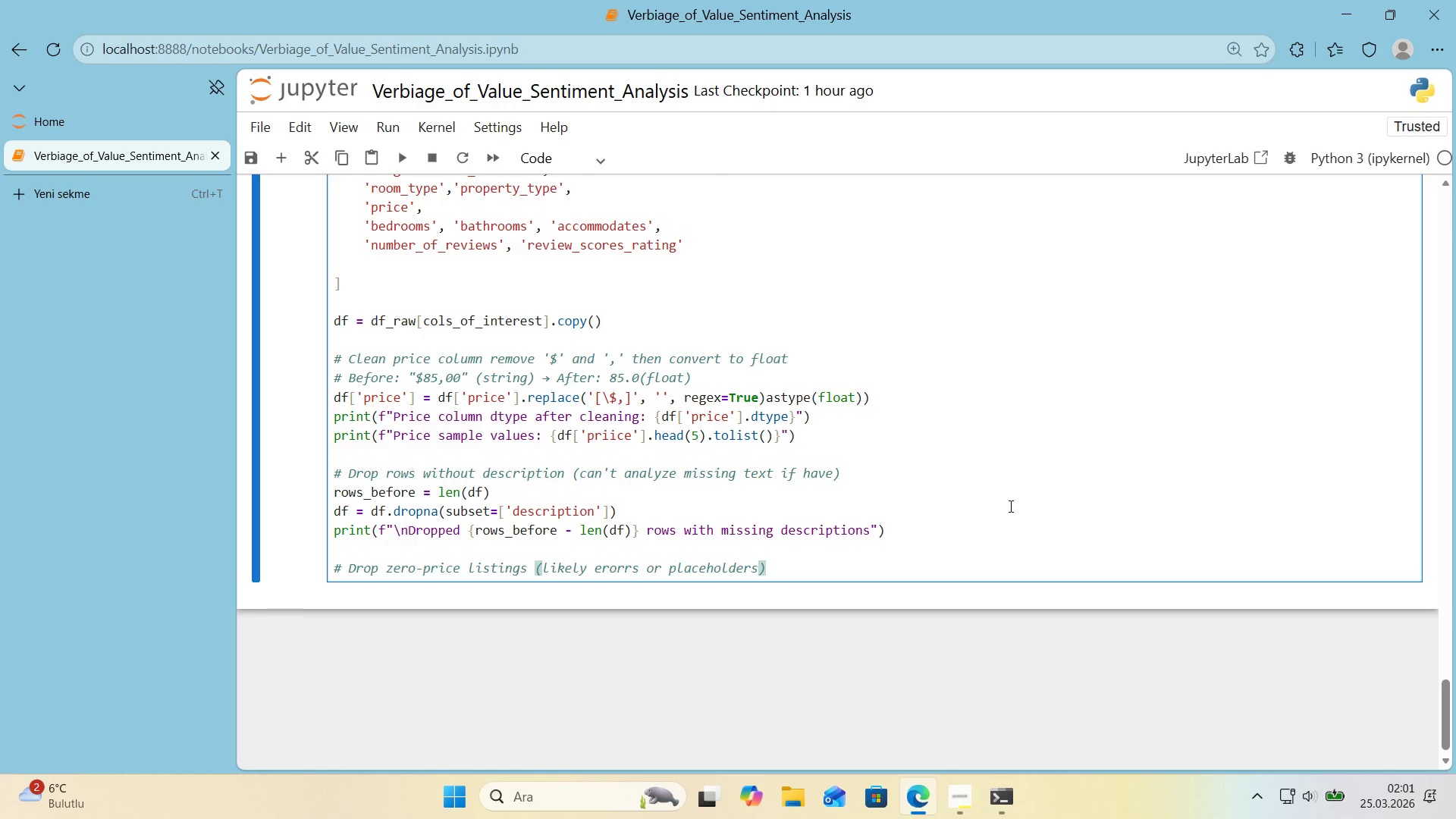 
key(ArrowRight)
 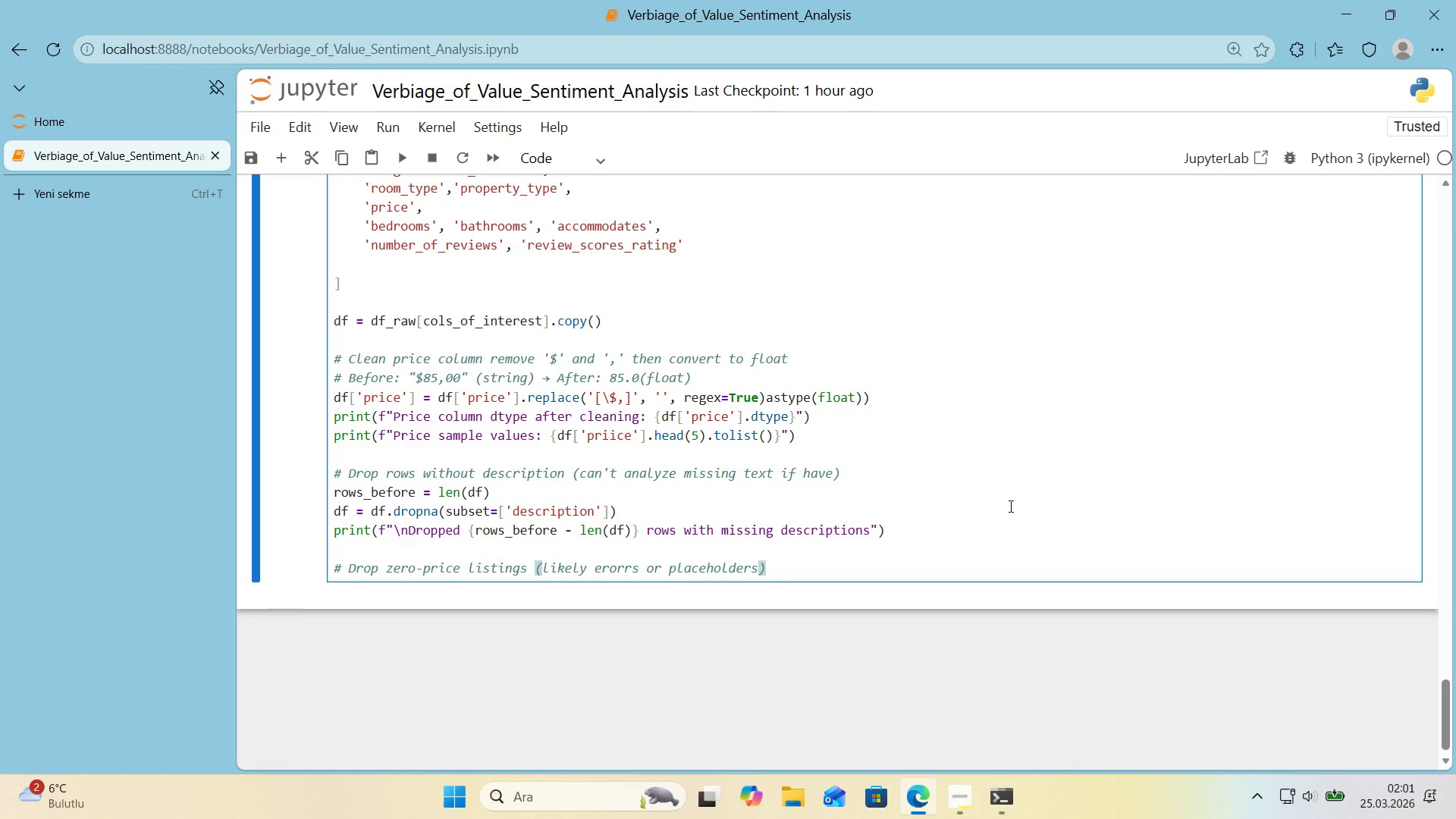 
key(Enter)
 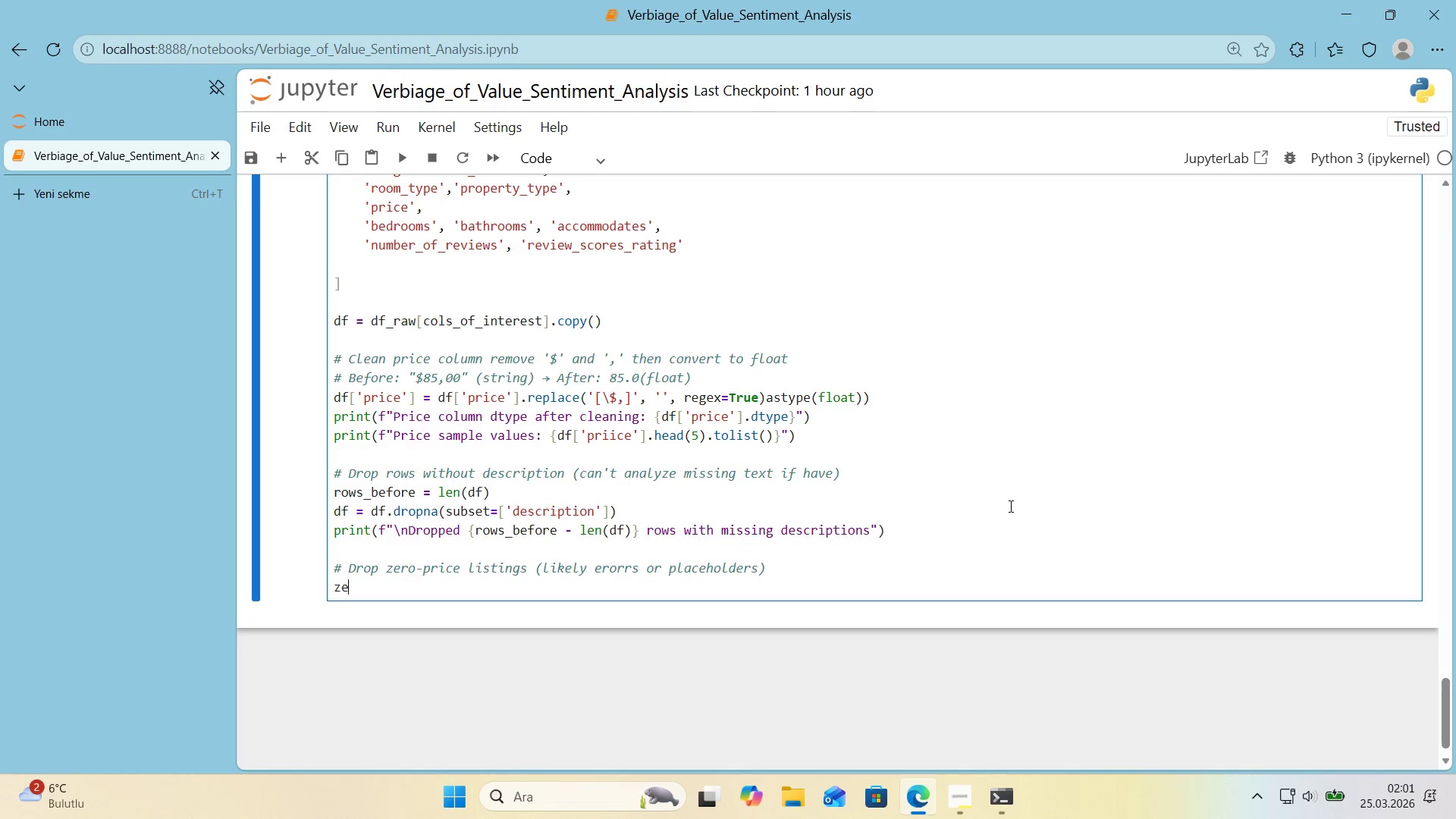 
type(zero_pr'ce ) df)
key(Backspace)
key(Backspace)
type(*()
 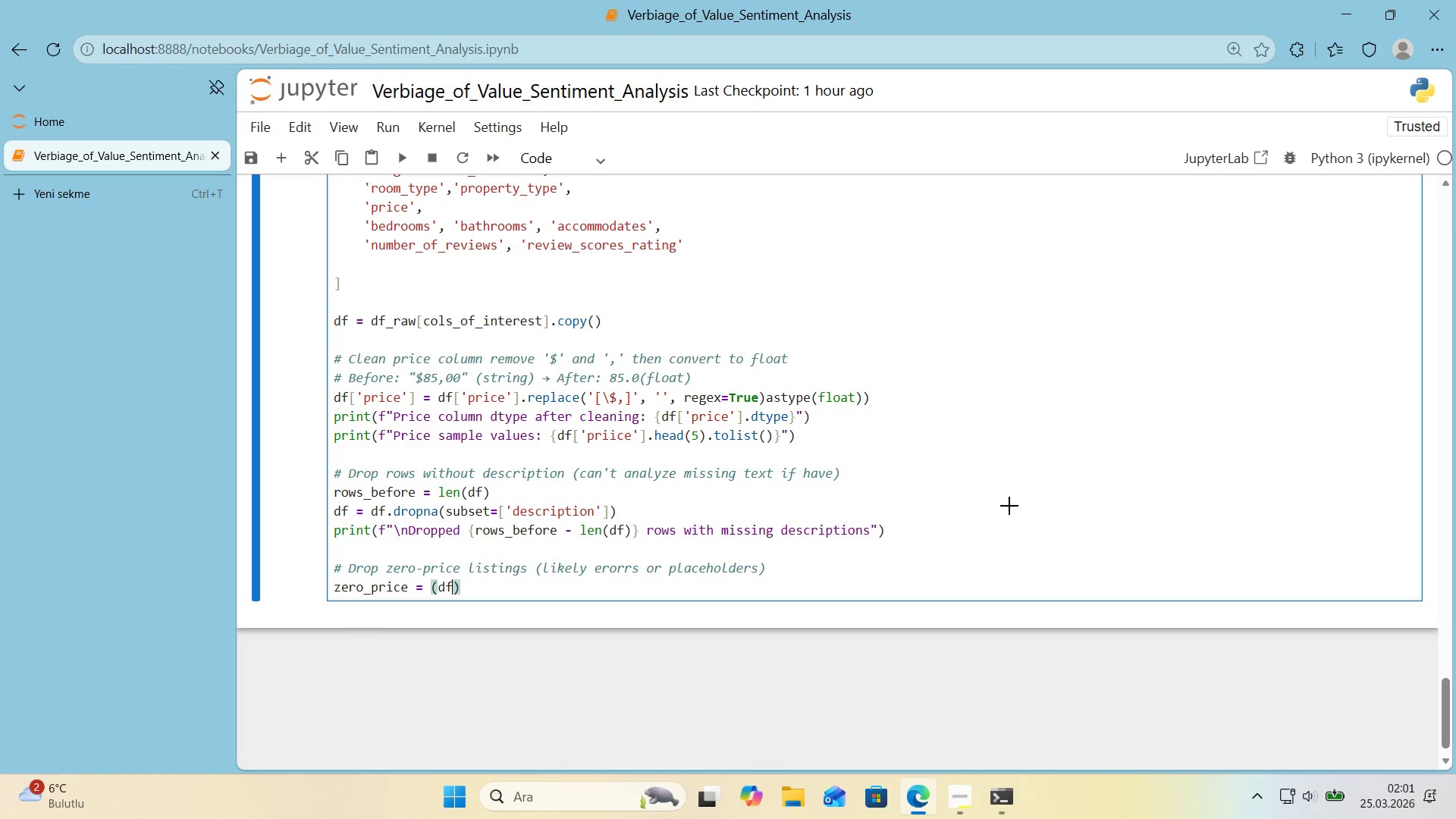 
 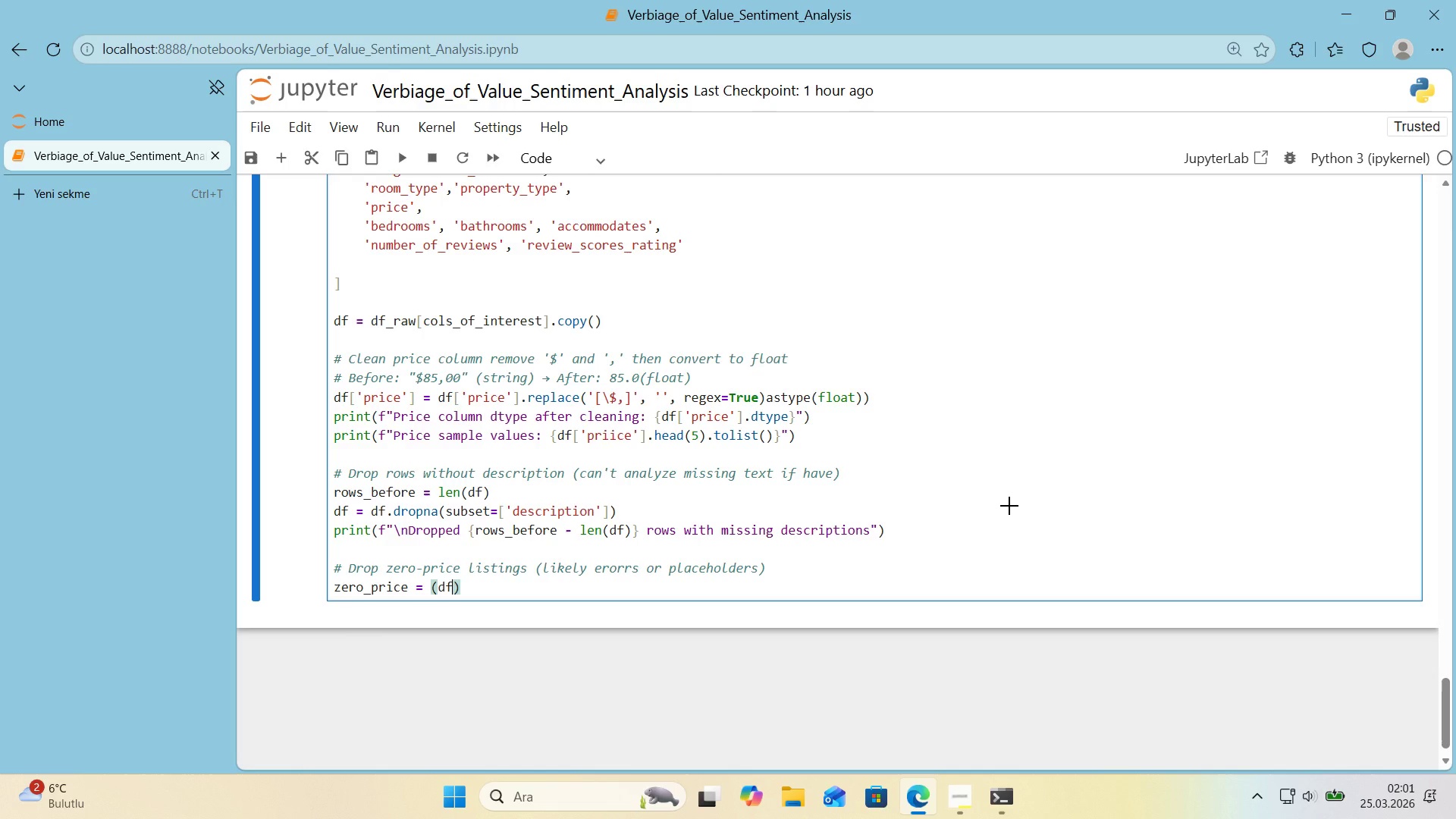 
key(ArrowLeft)
 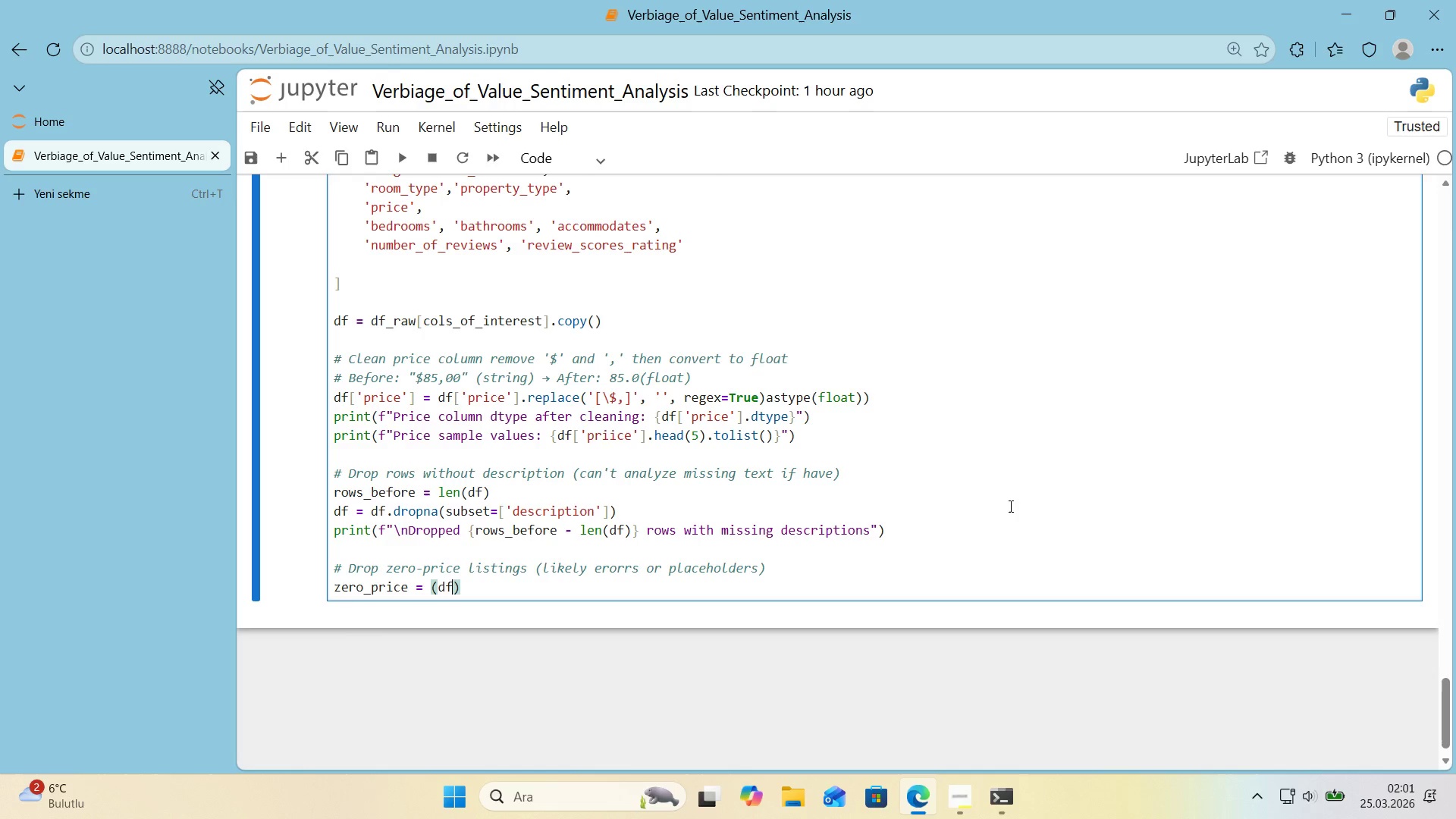 
type(df)
 